 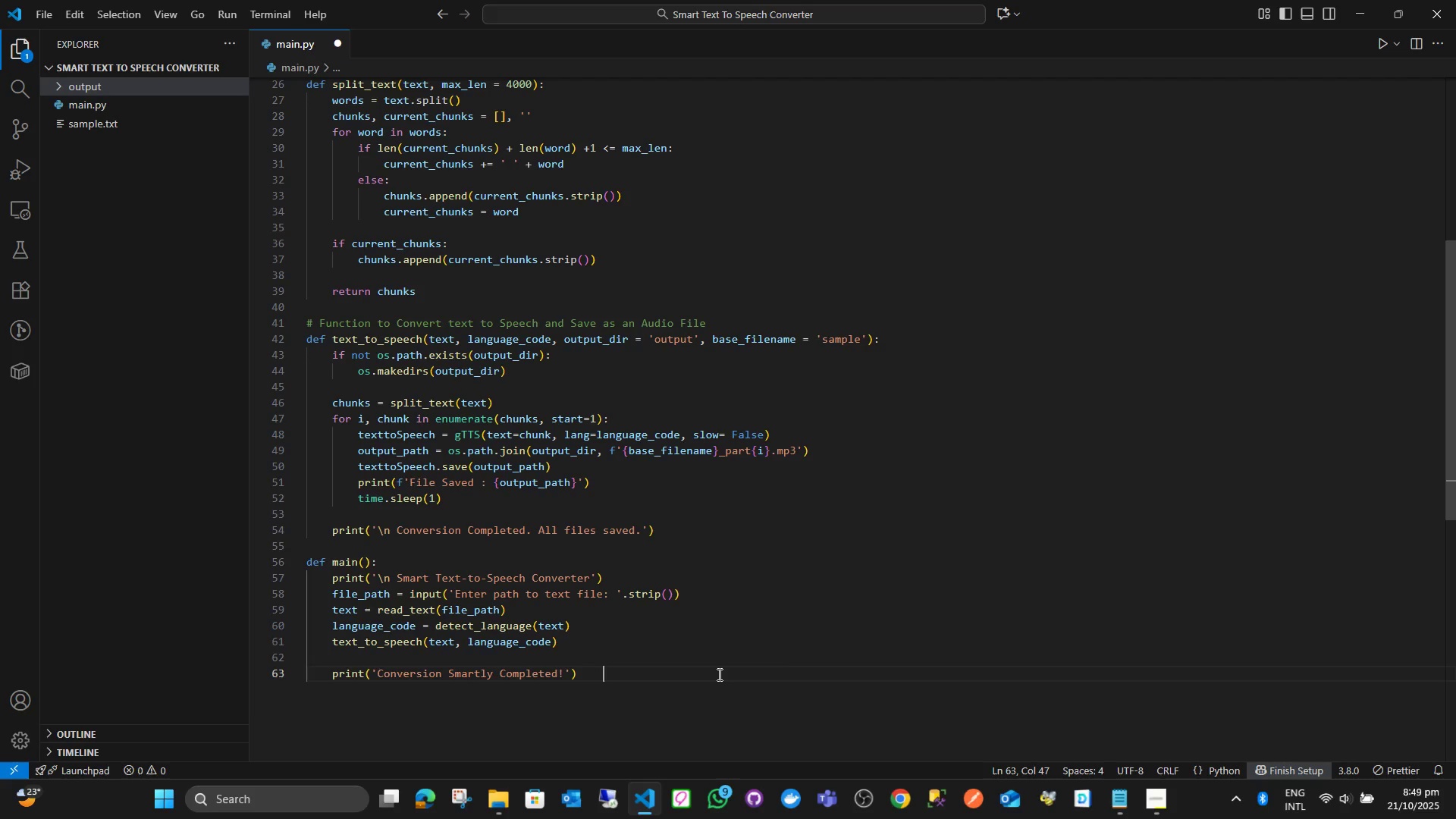 
key(ArrowLeft)
 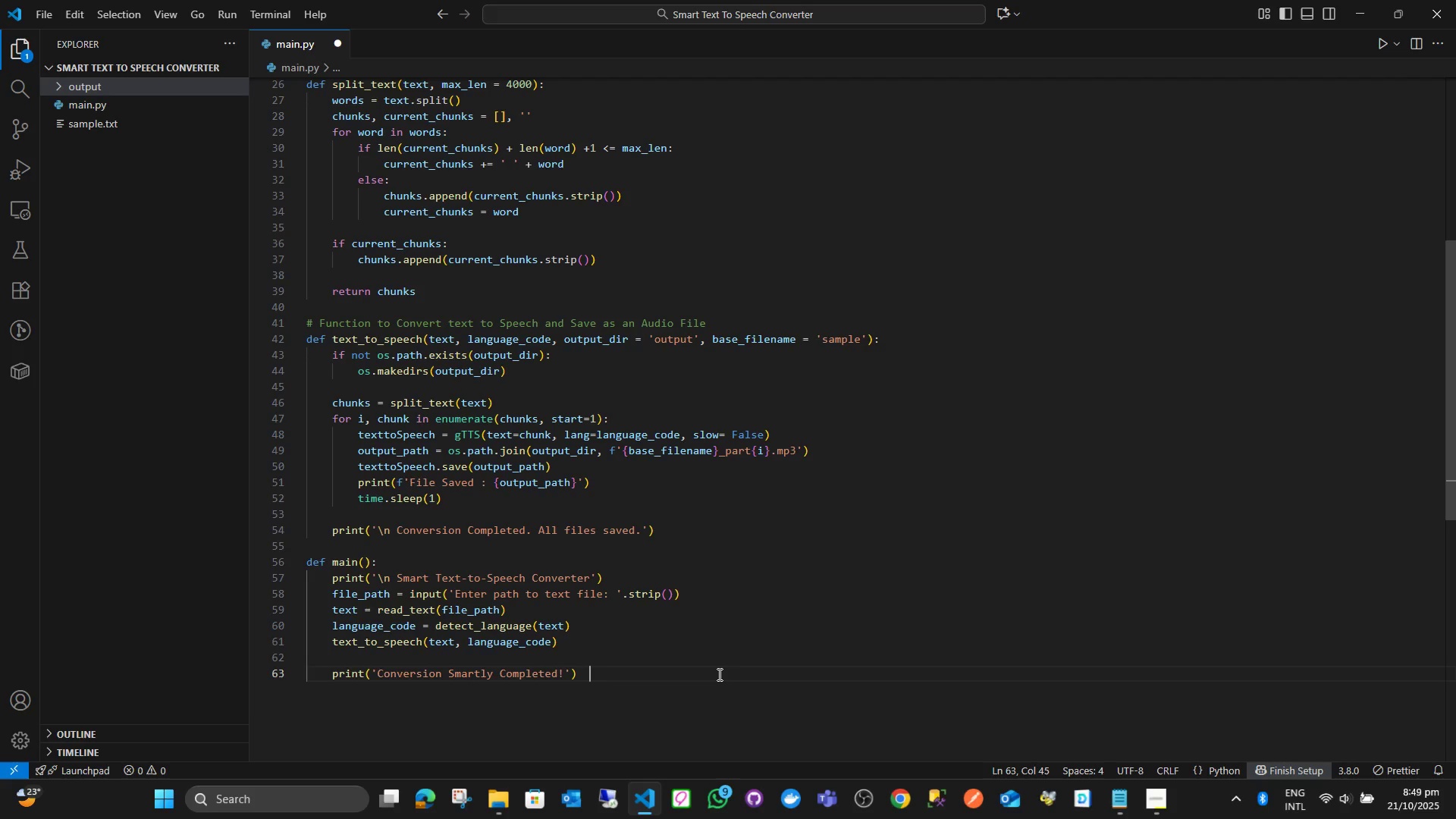 
key(ArrowLeft)
 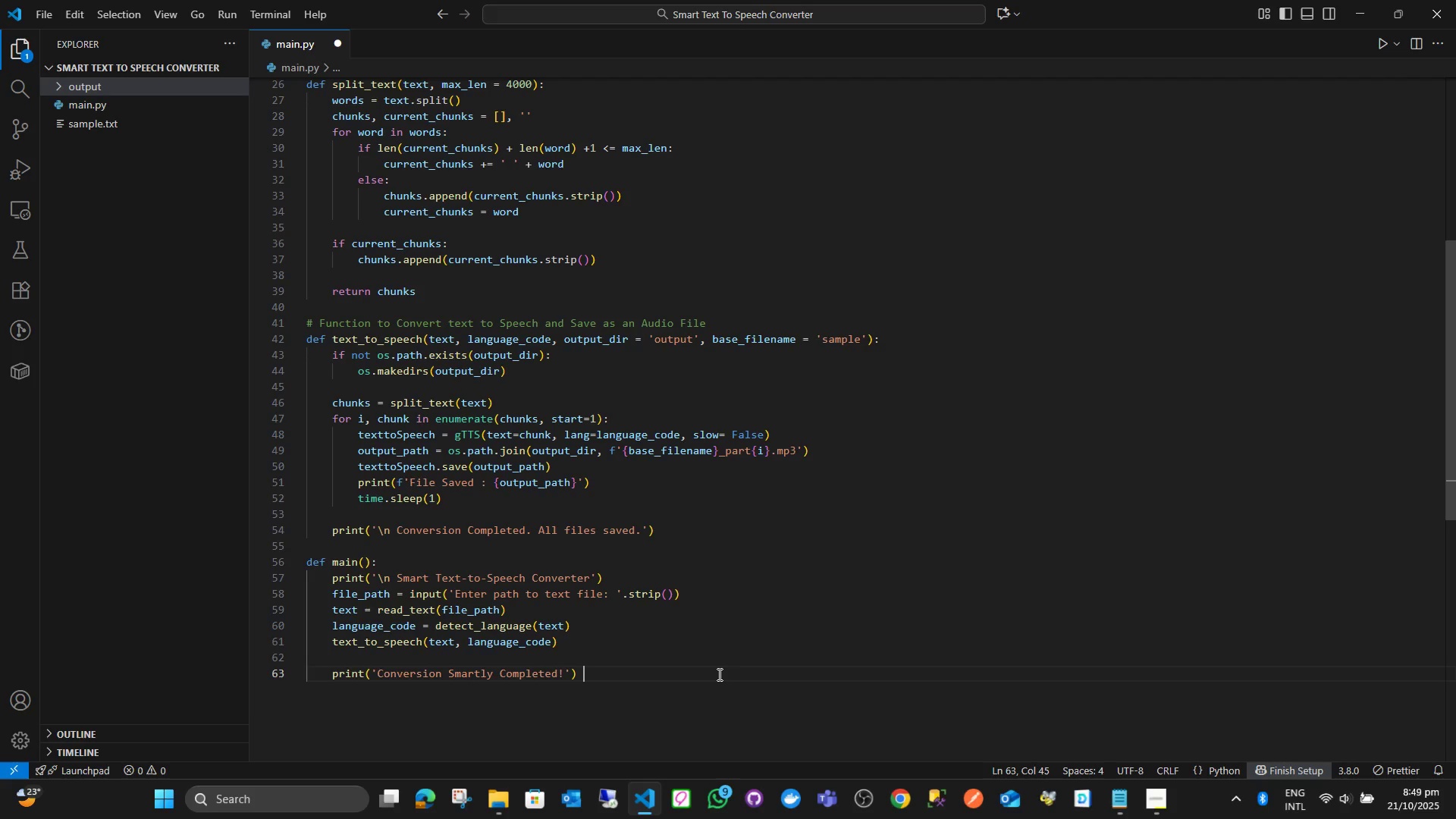 
key(ArrowLeft)
 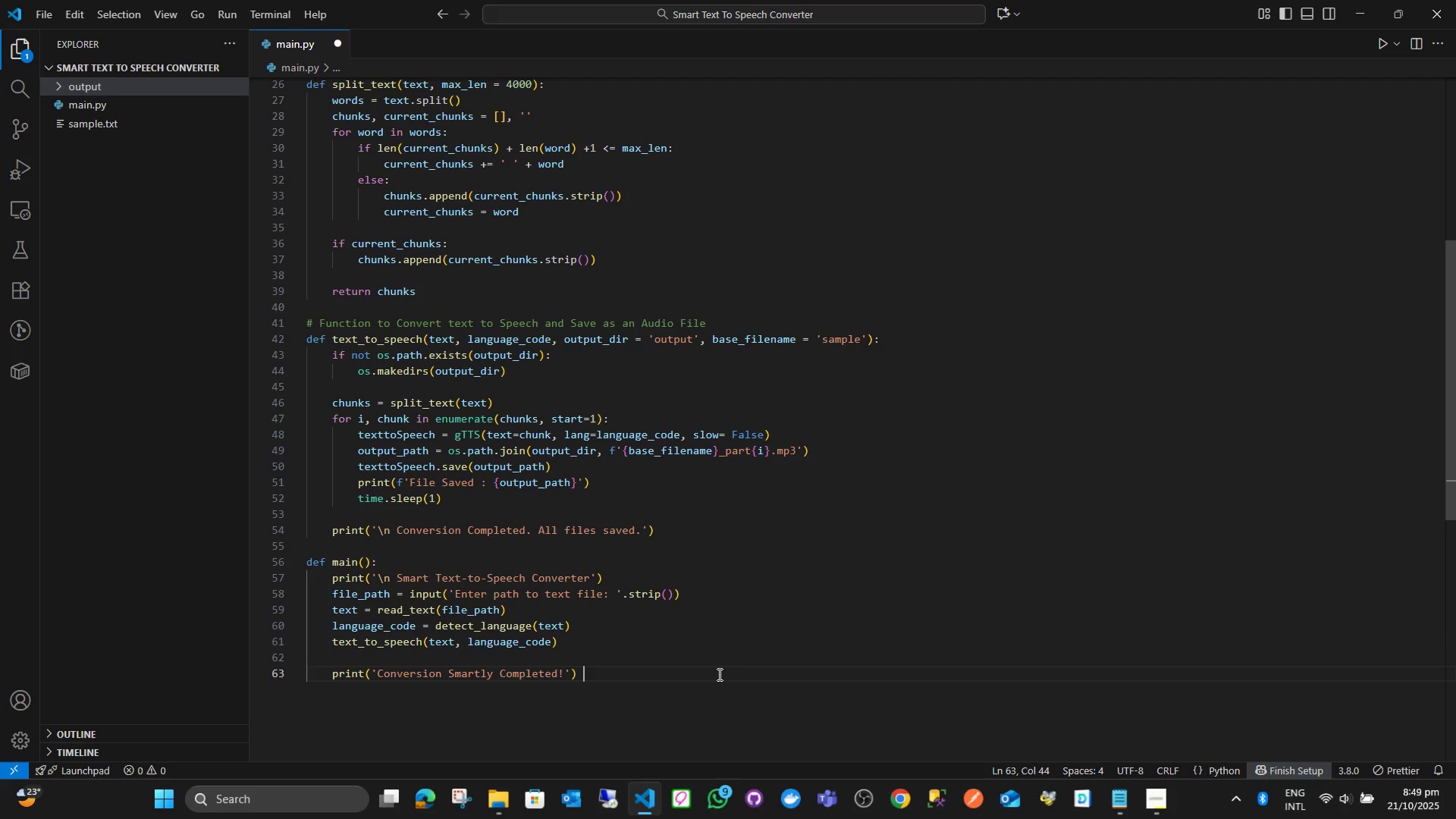 
key(ArrowLeft)
 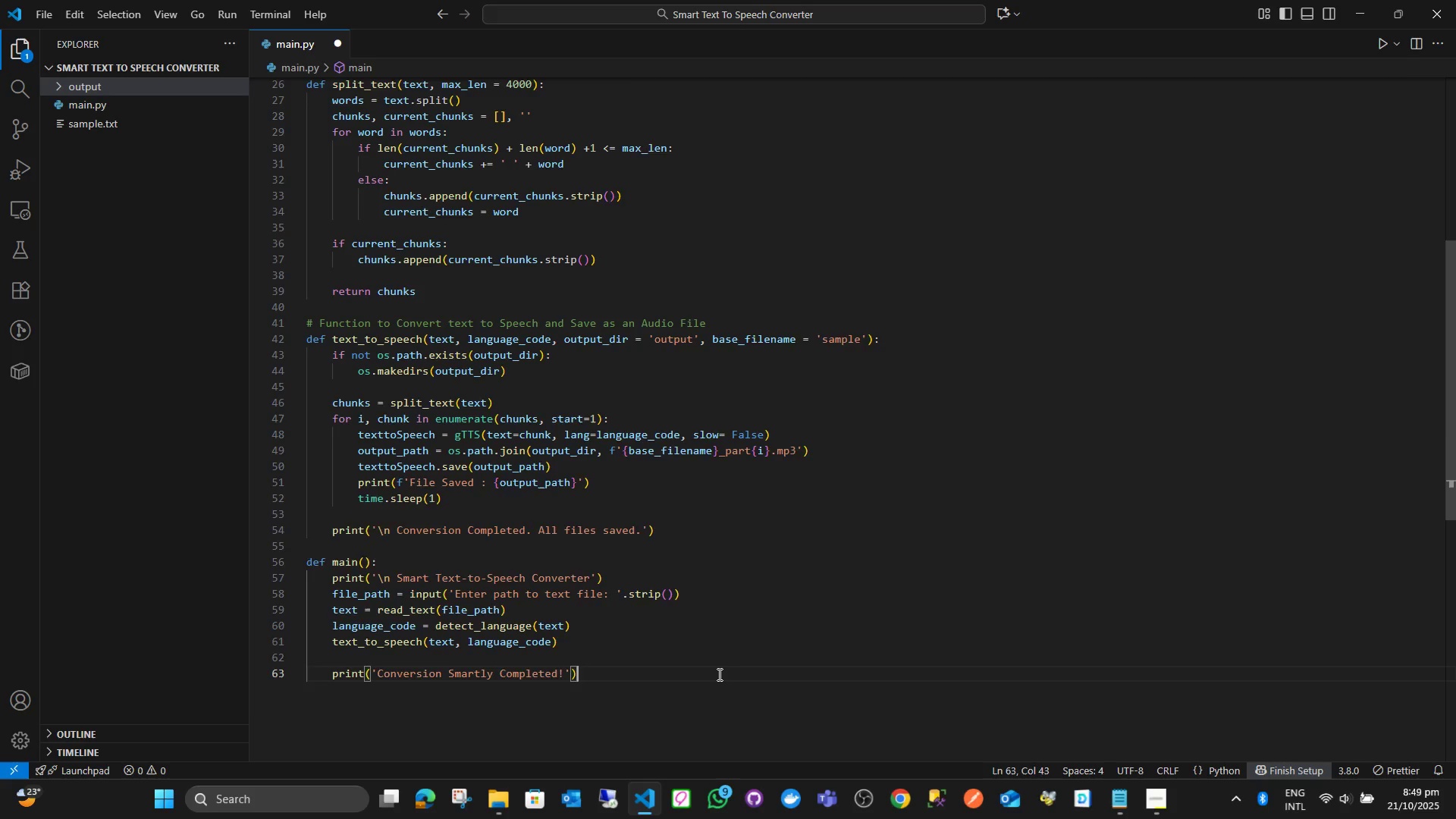 
key(Enter)
 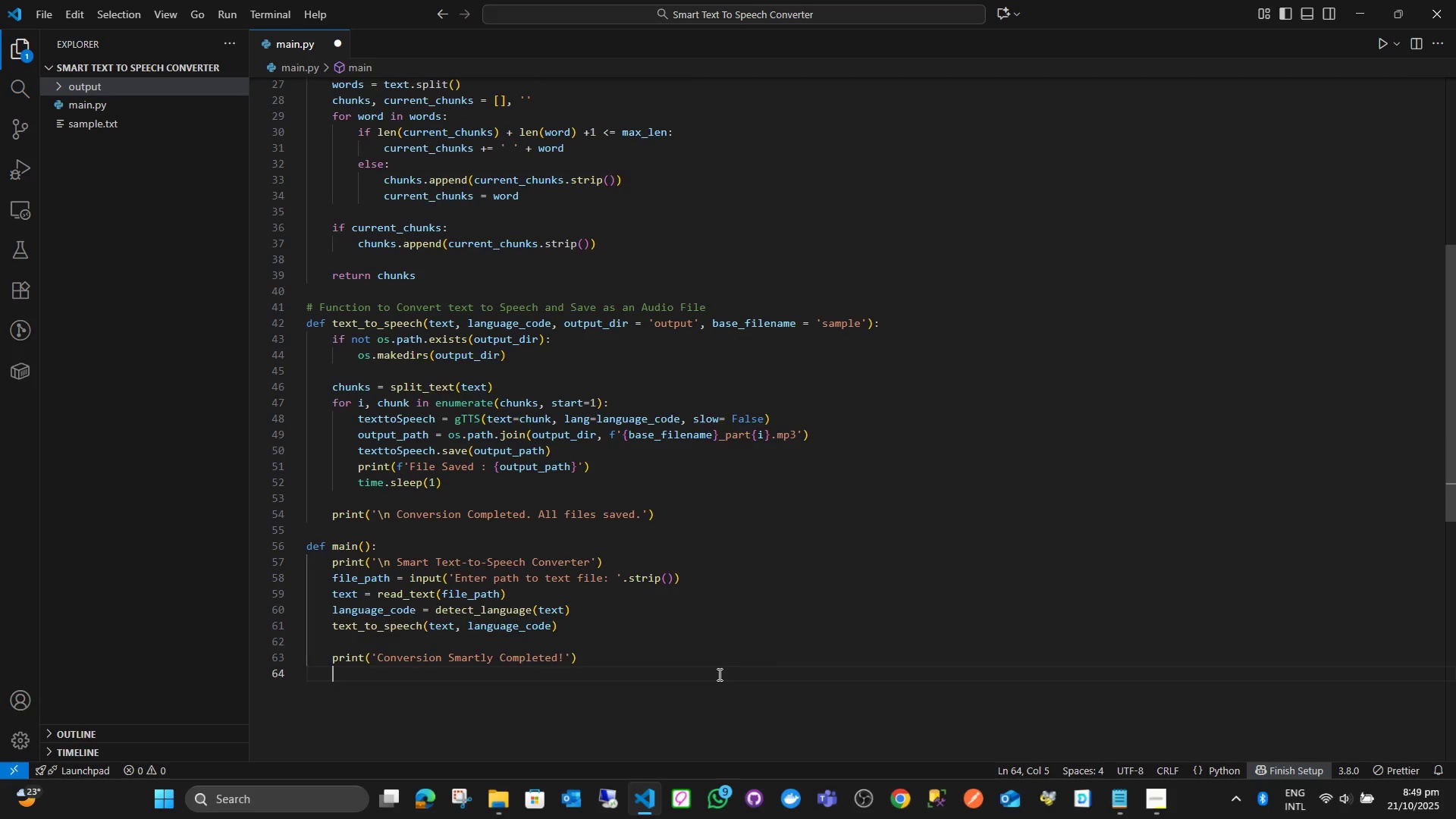 
key(Enter)
 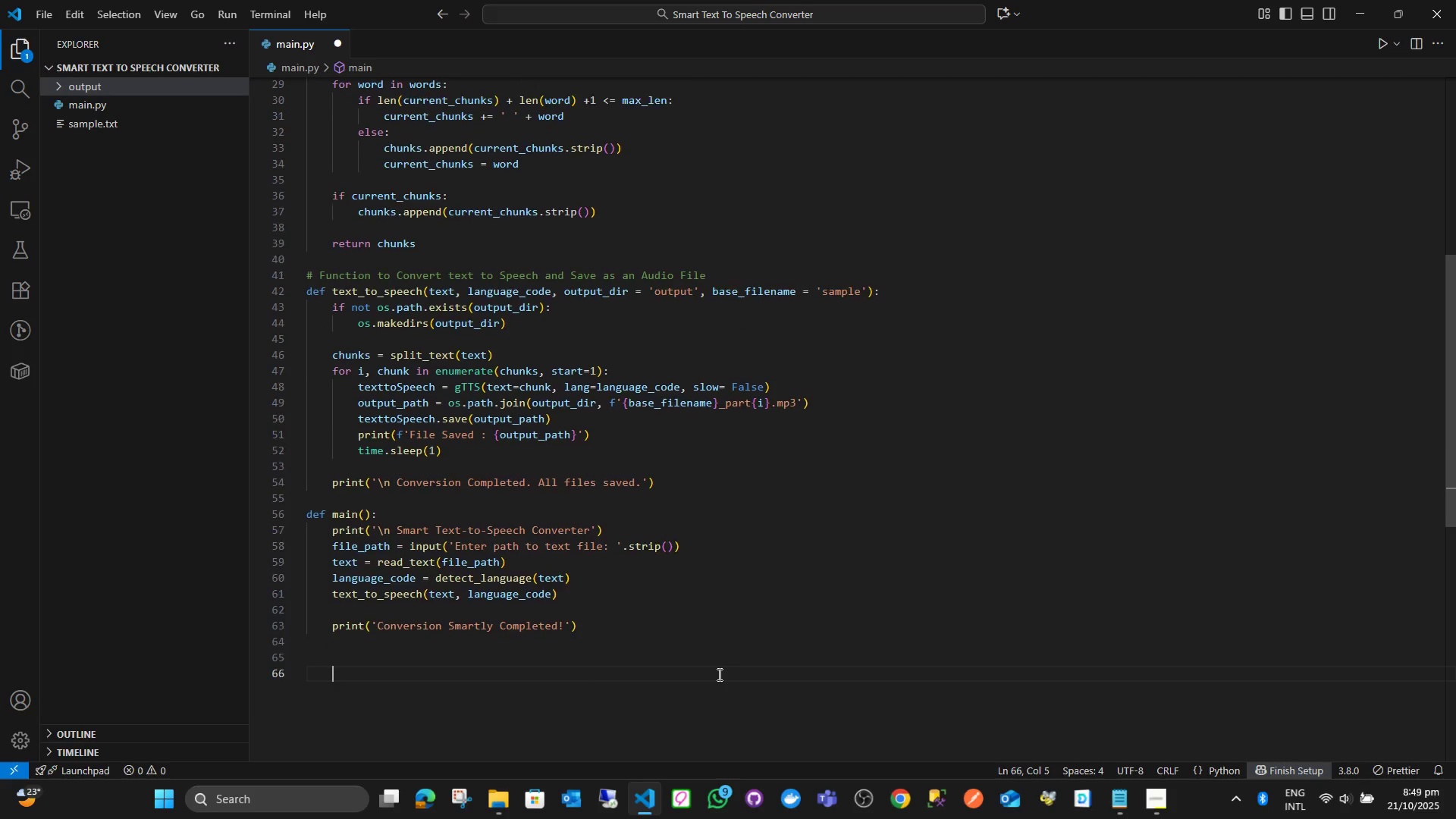 
key(Enter)
 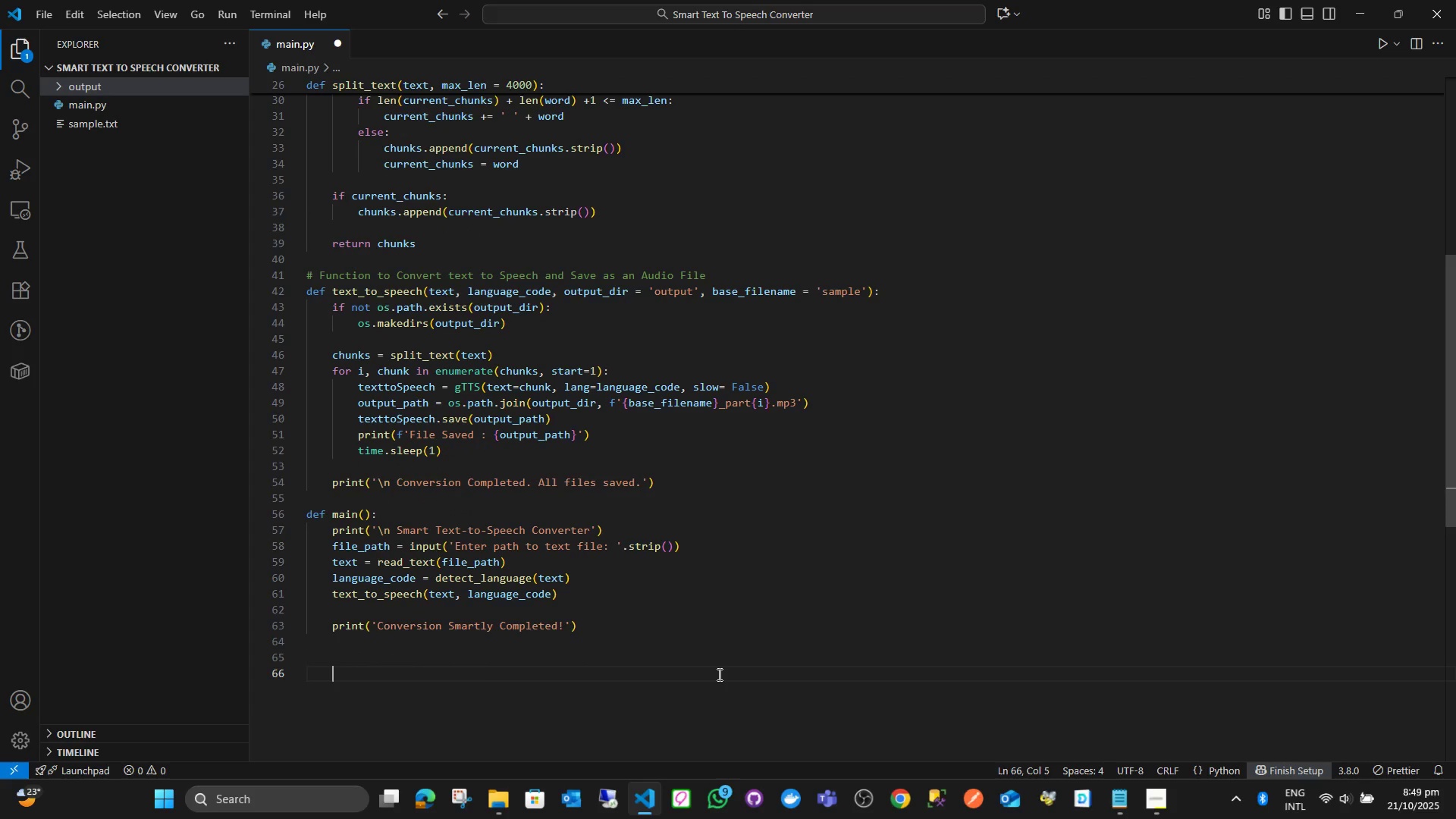 
key(Backspace)
type(if __)
 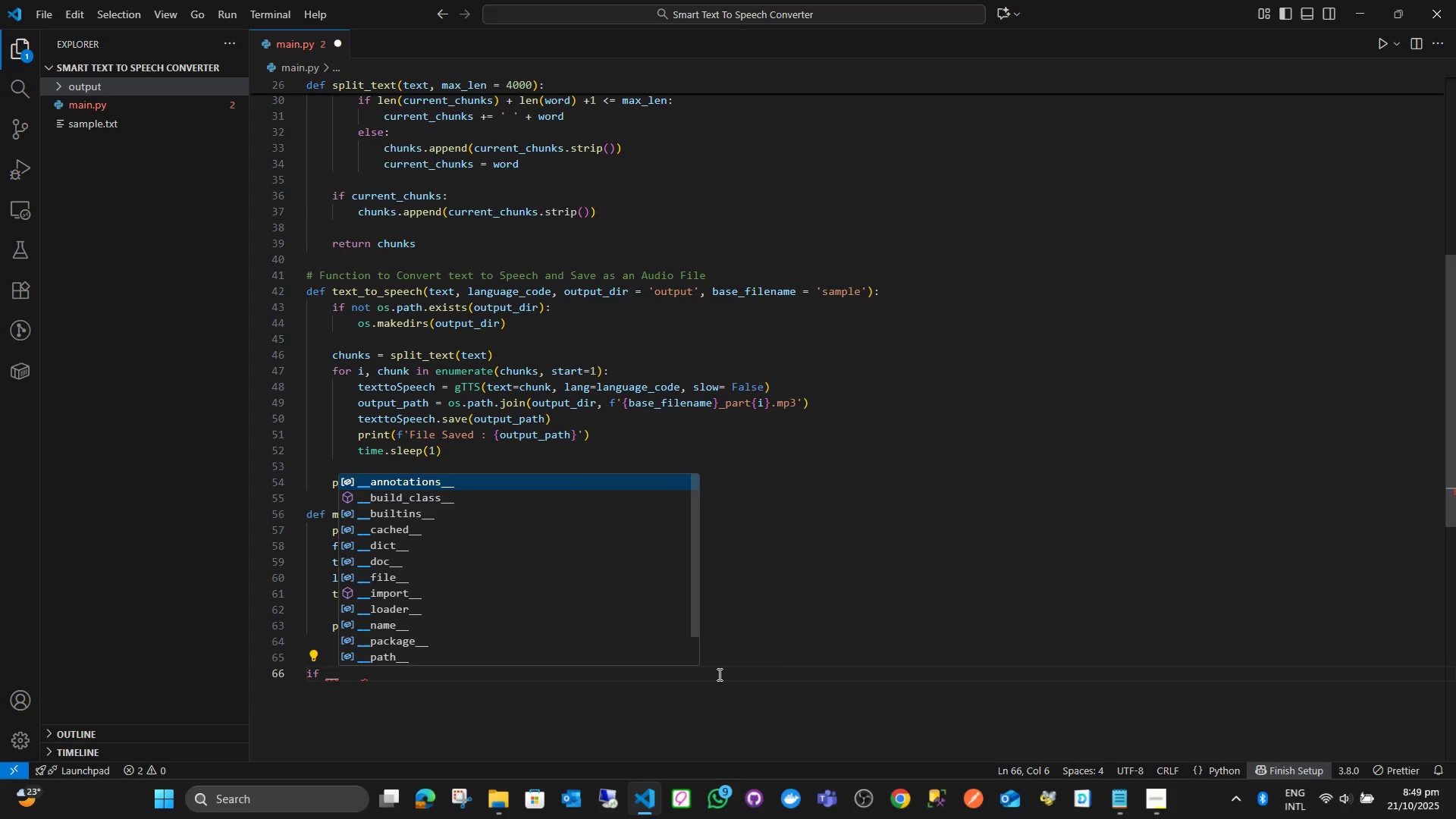 
key(ArrowDown)
 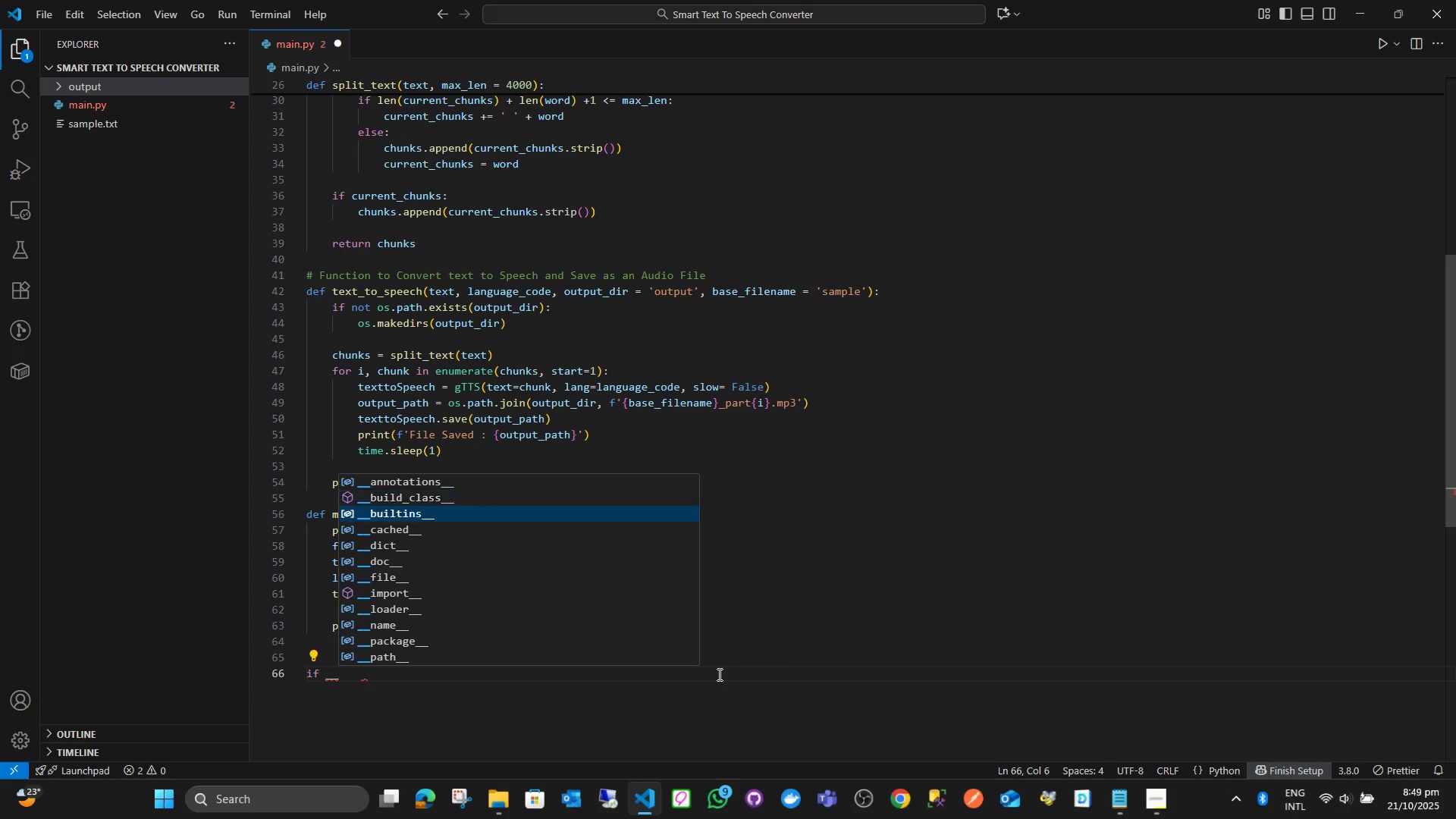 
key(ArrowDown)
 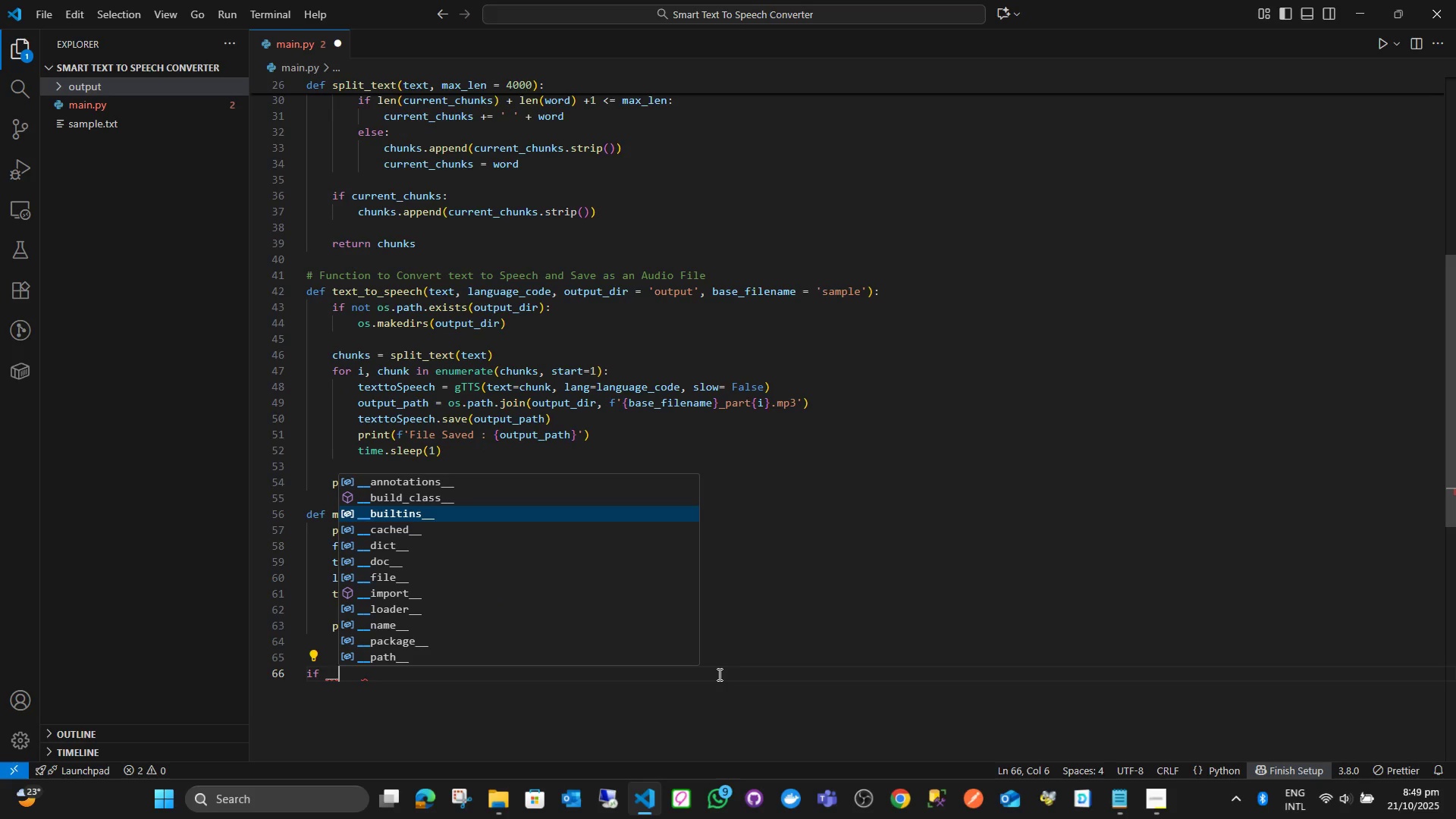 
key(ArrowDown)
 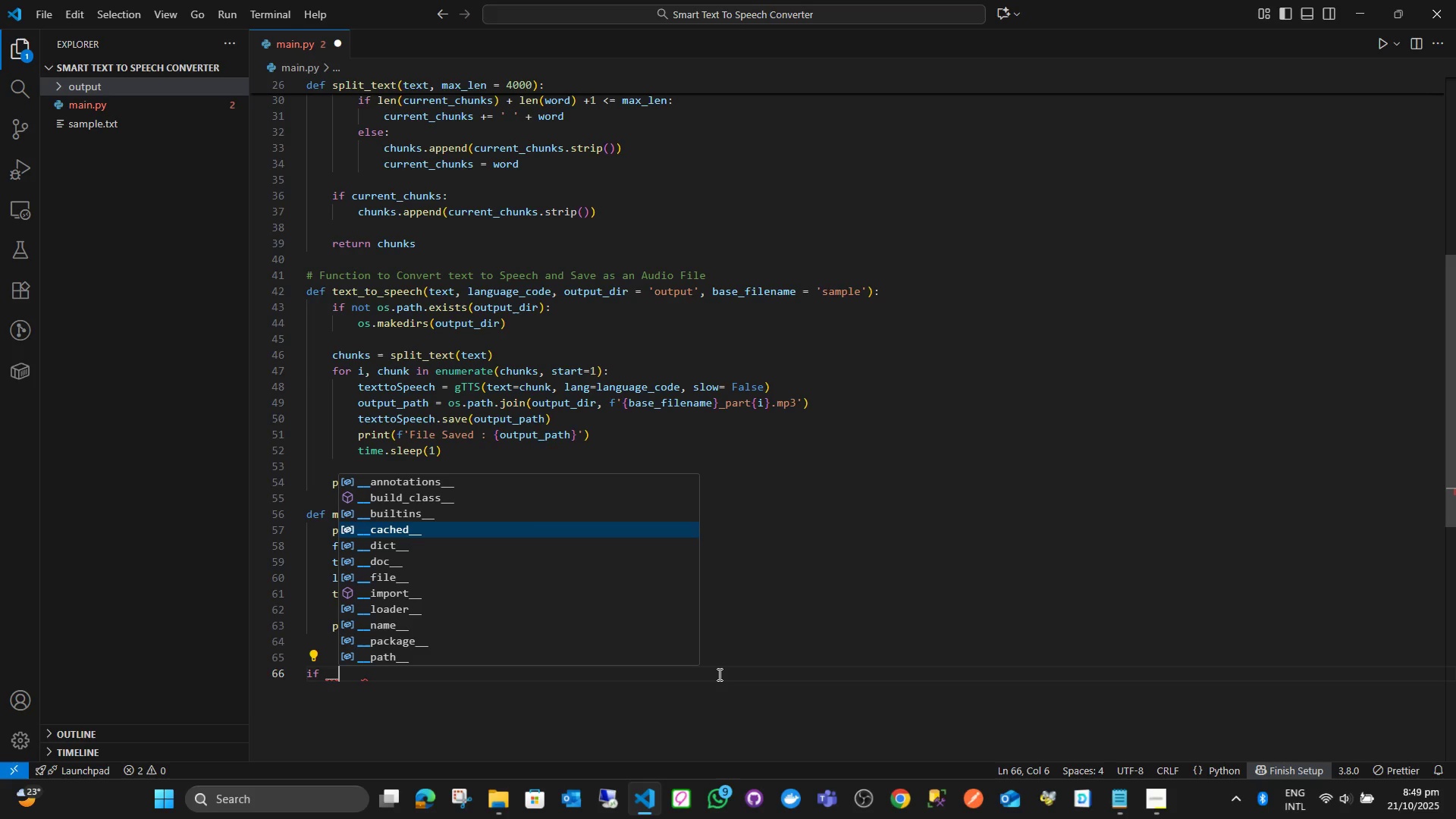 
key(ArrowDown)
 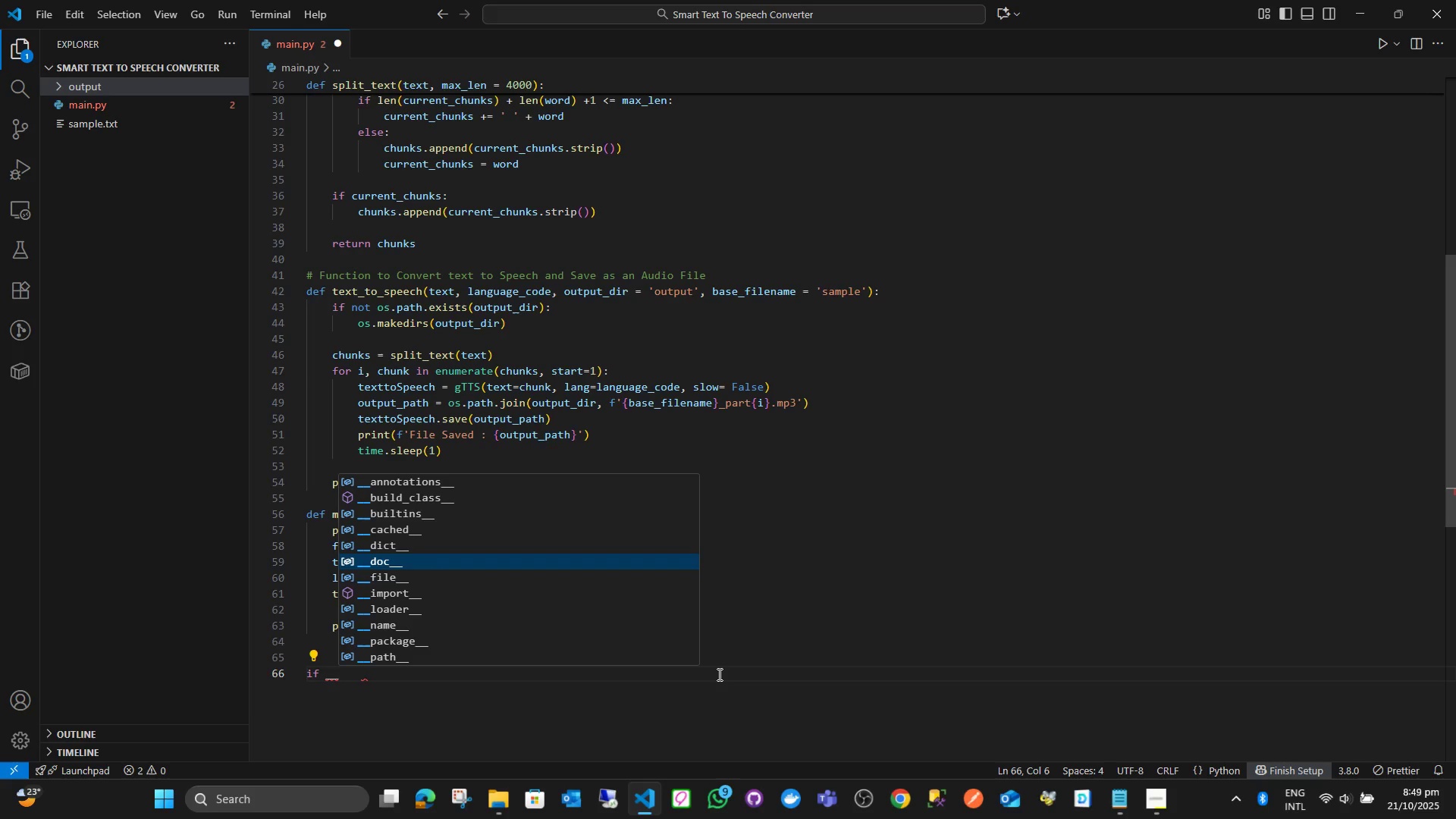 
key(ArrowDown)
 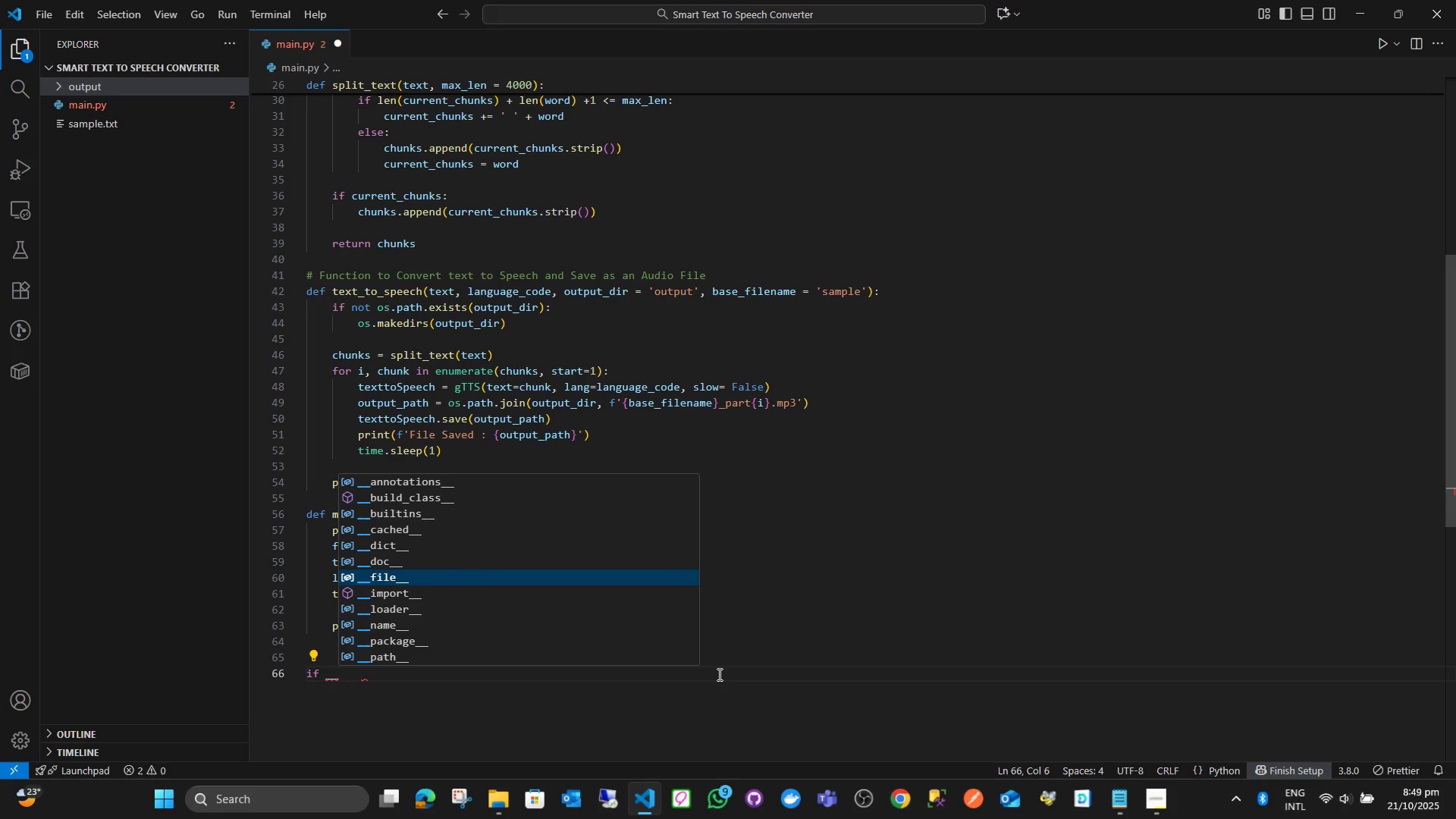 
key(ArrowDown)
 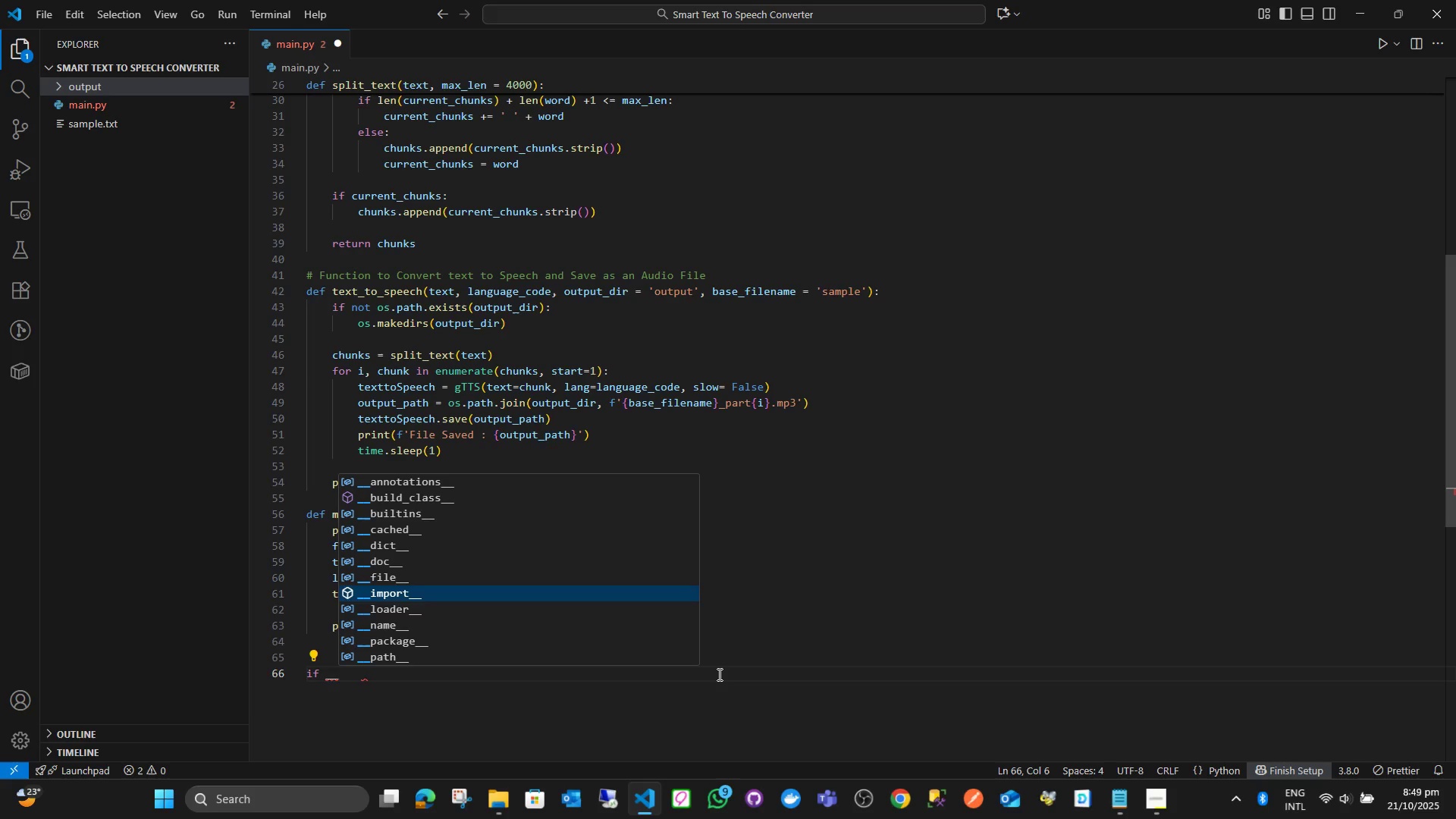 
key(ArrowDown)
 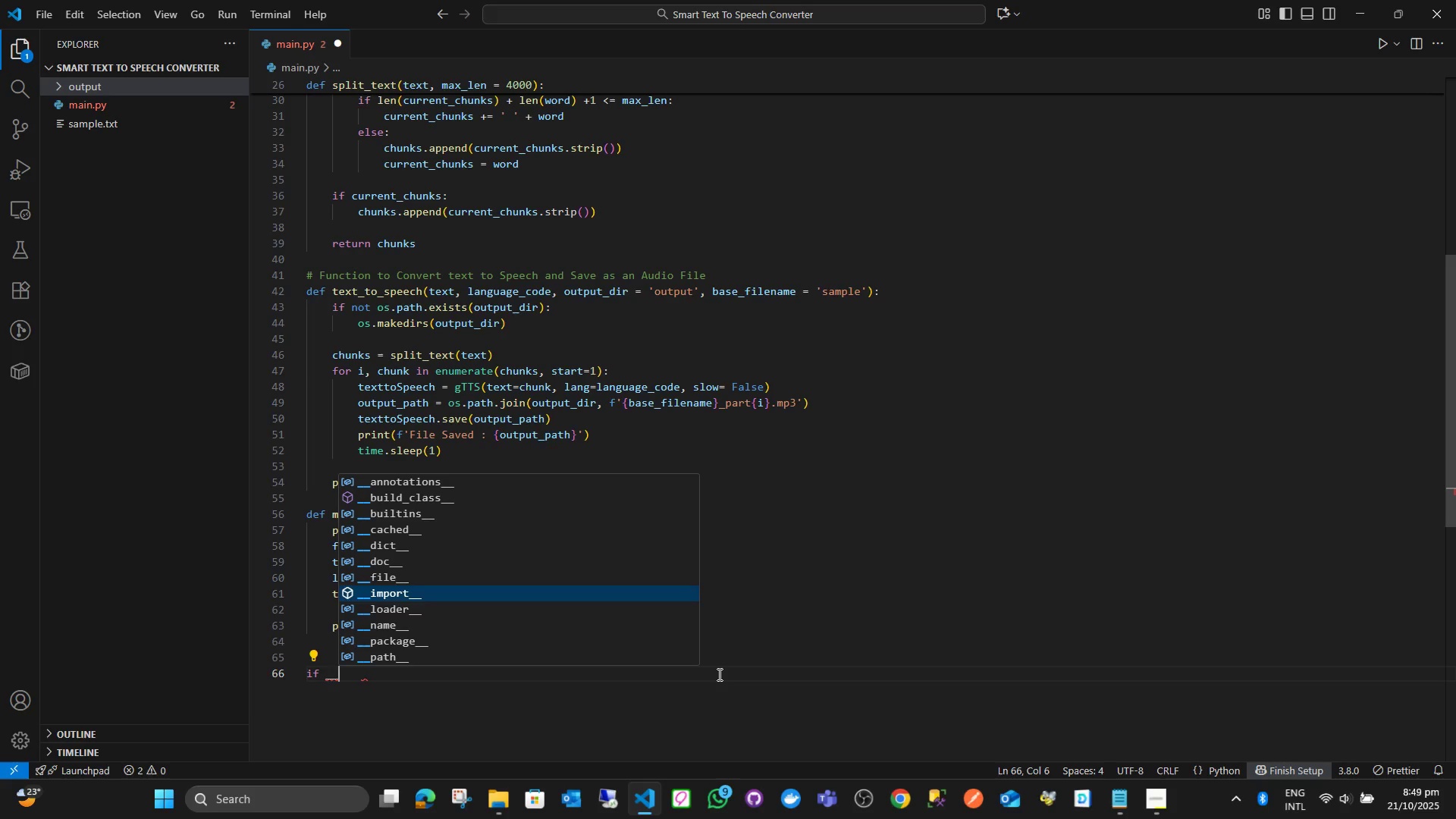 
key(ArrowDown)
 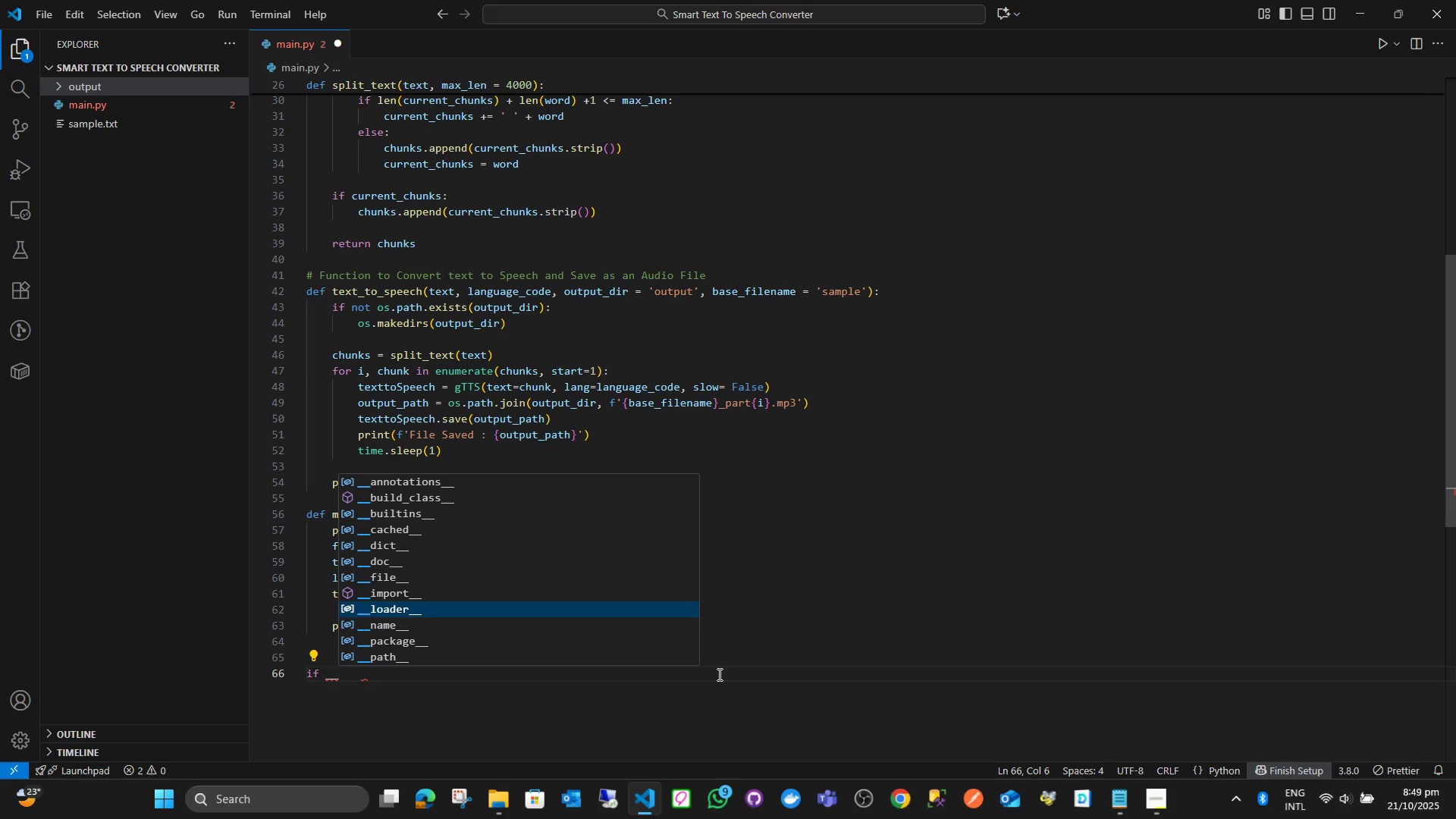 
key(ArrowDown)
 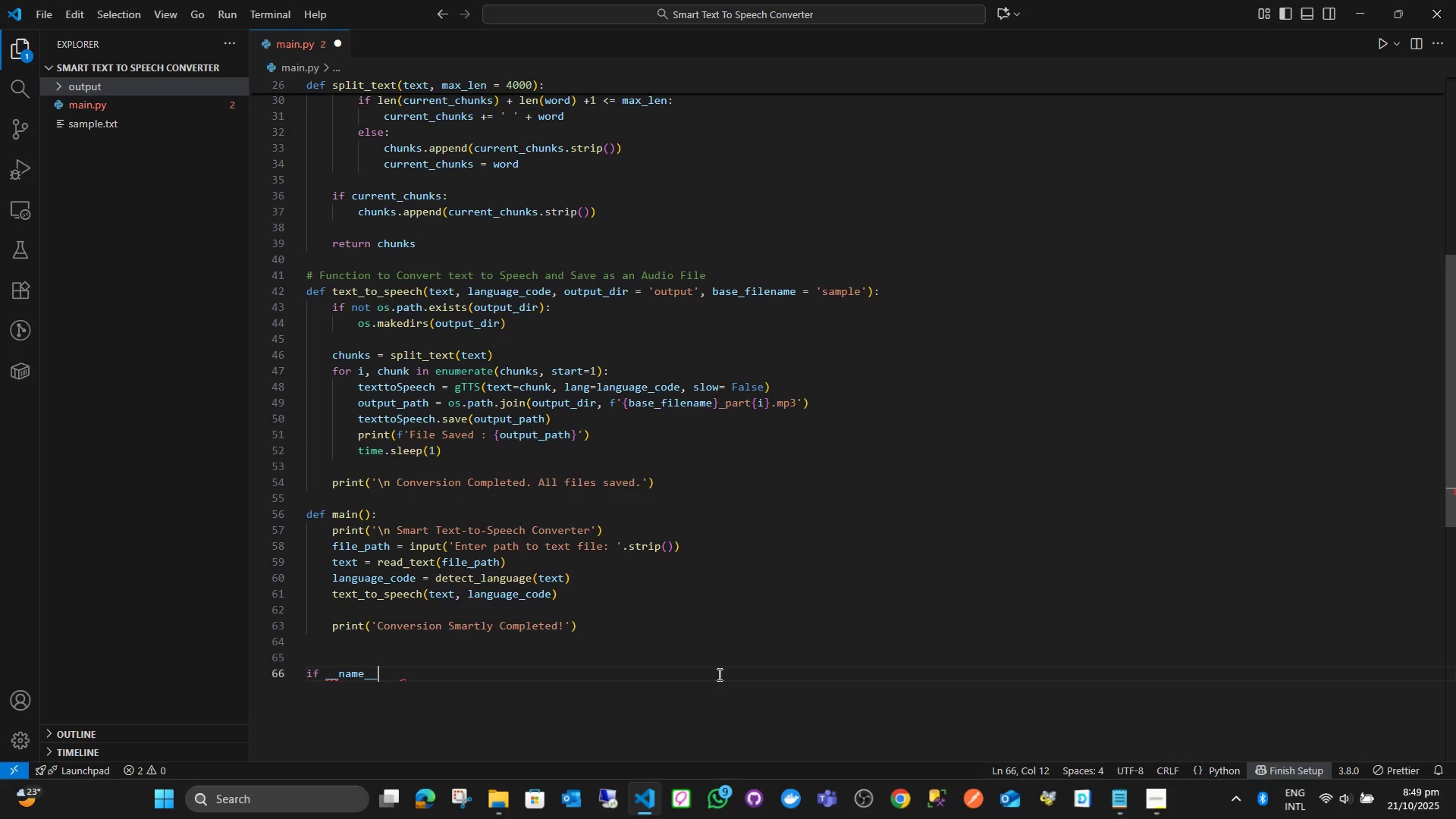 
key(Enter)
 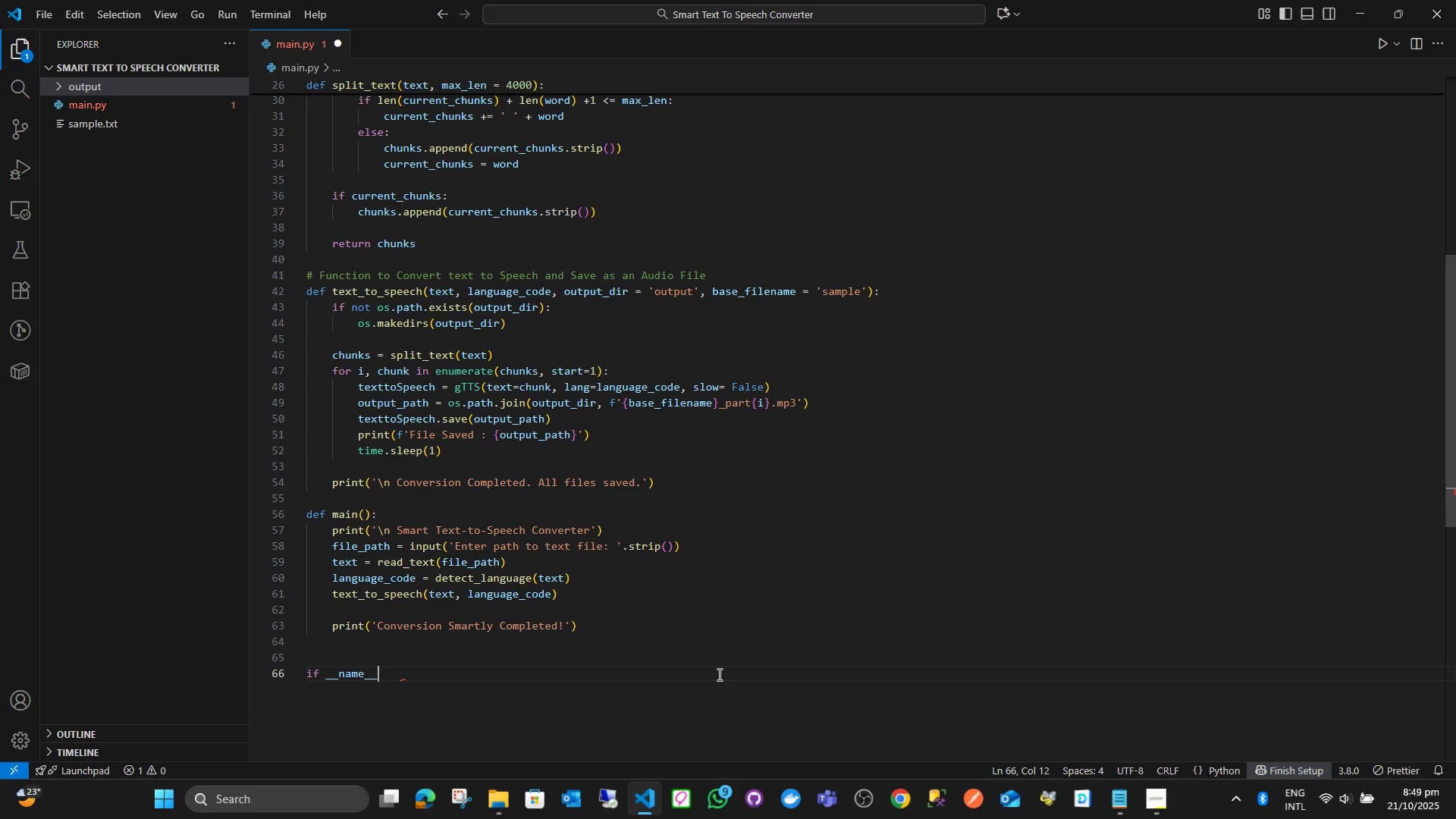 
key(Space)
 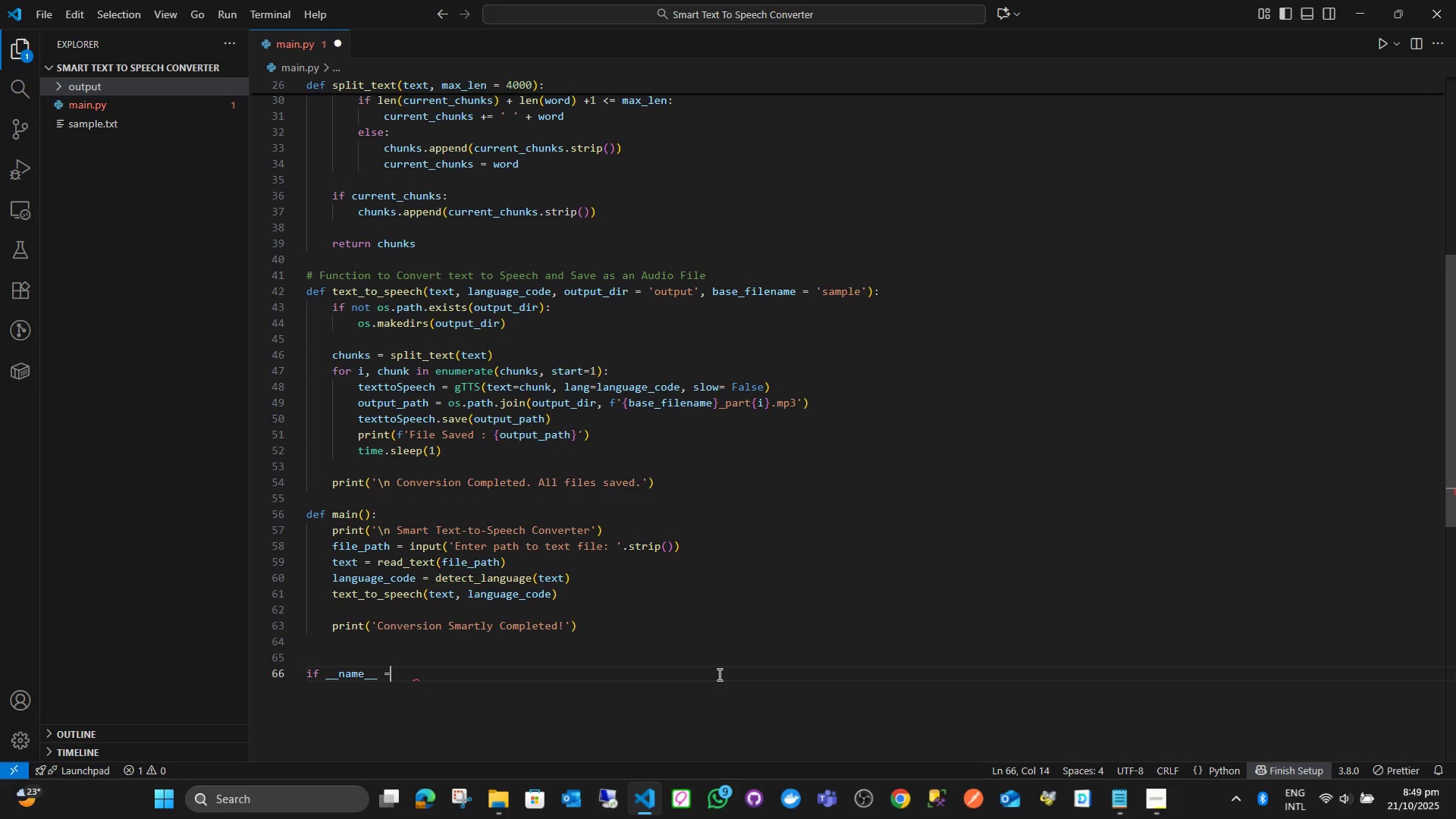 
key(Equal)
 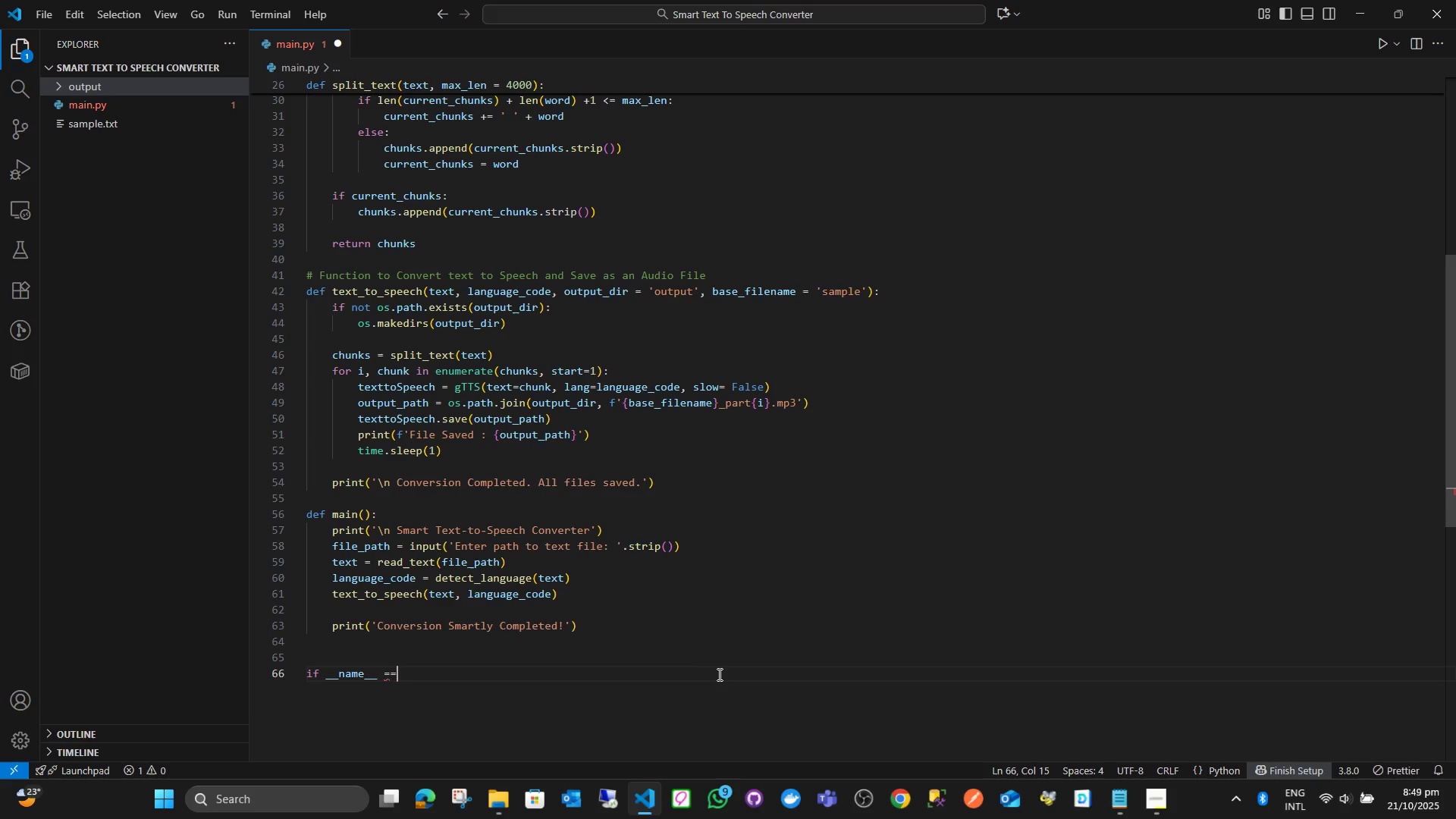 
key(Equal)
 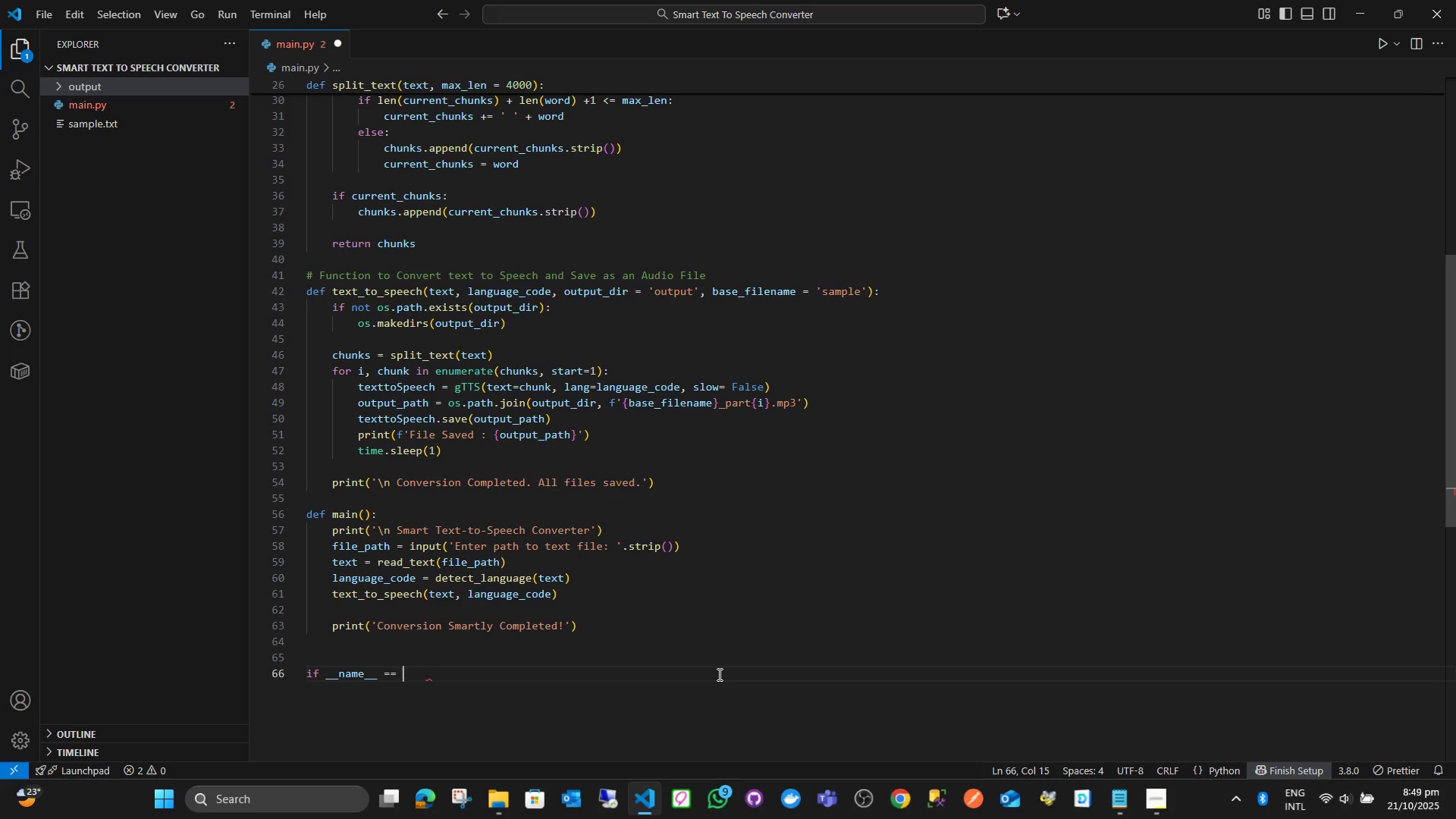 
key(Space)
 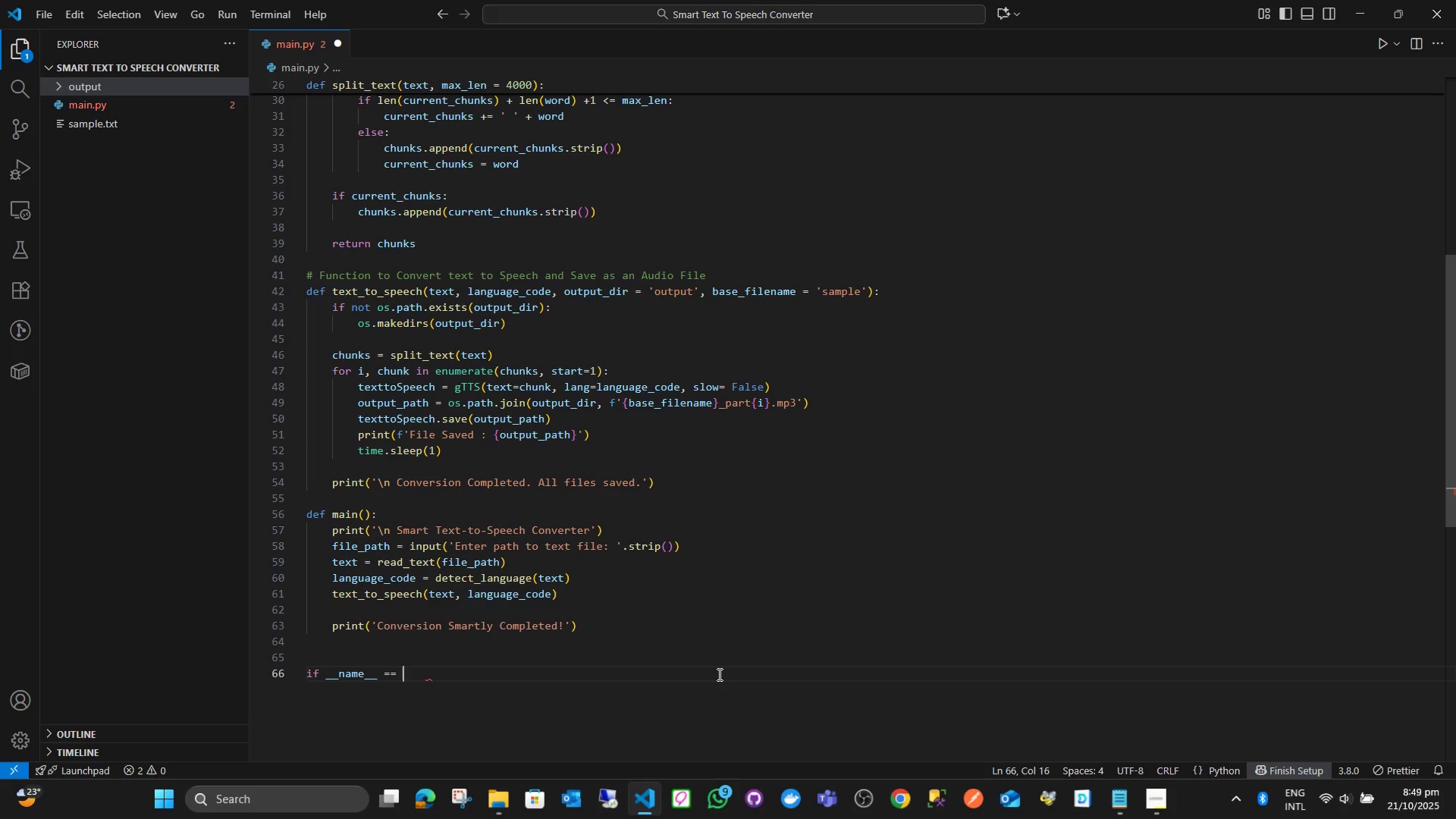 
key(Quote)
 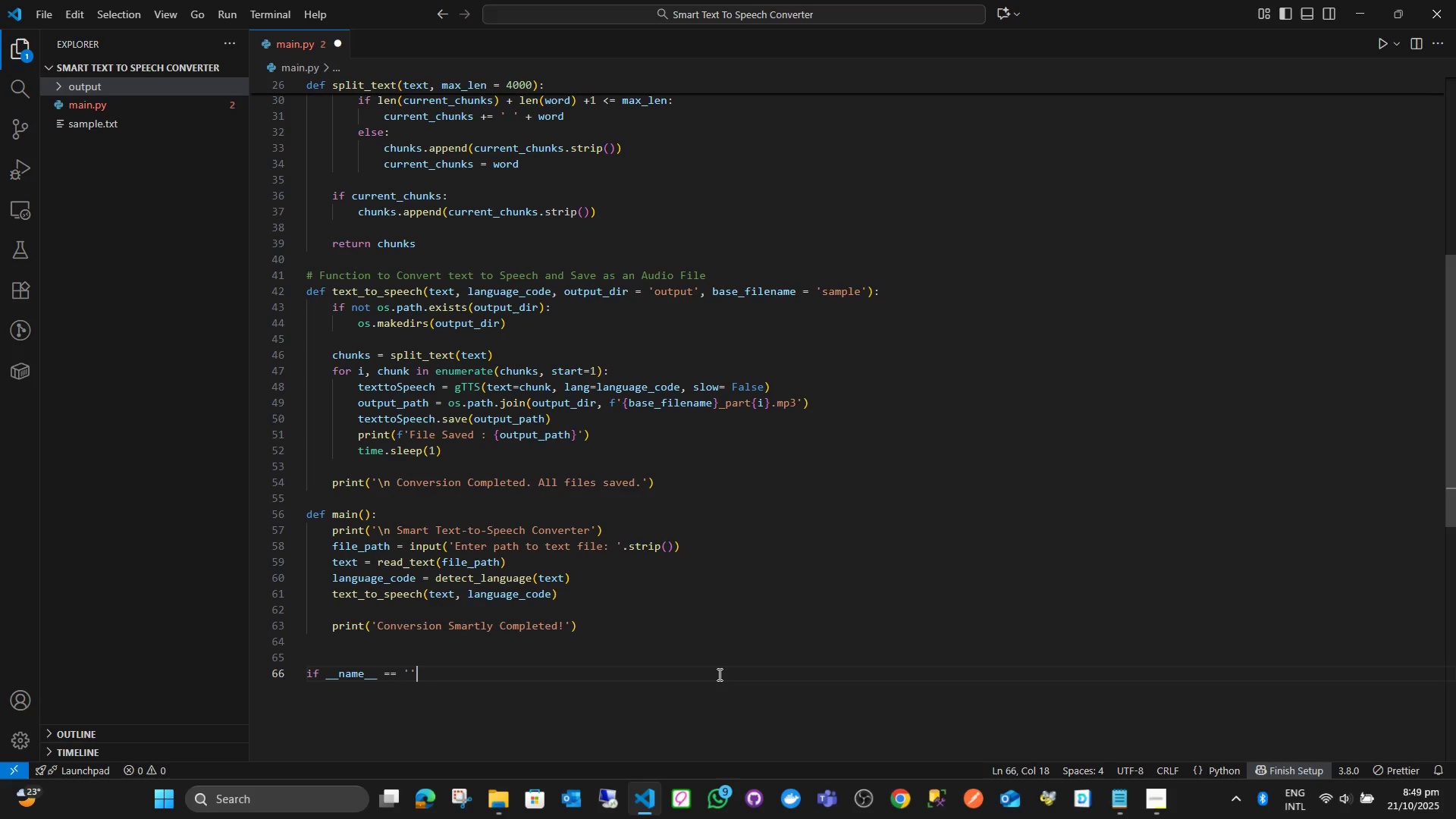 
key(Quote)
 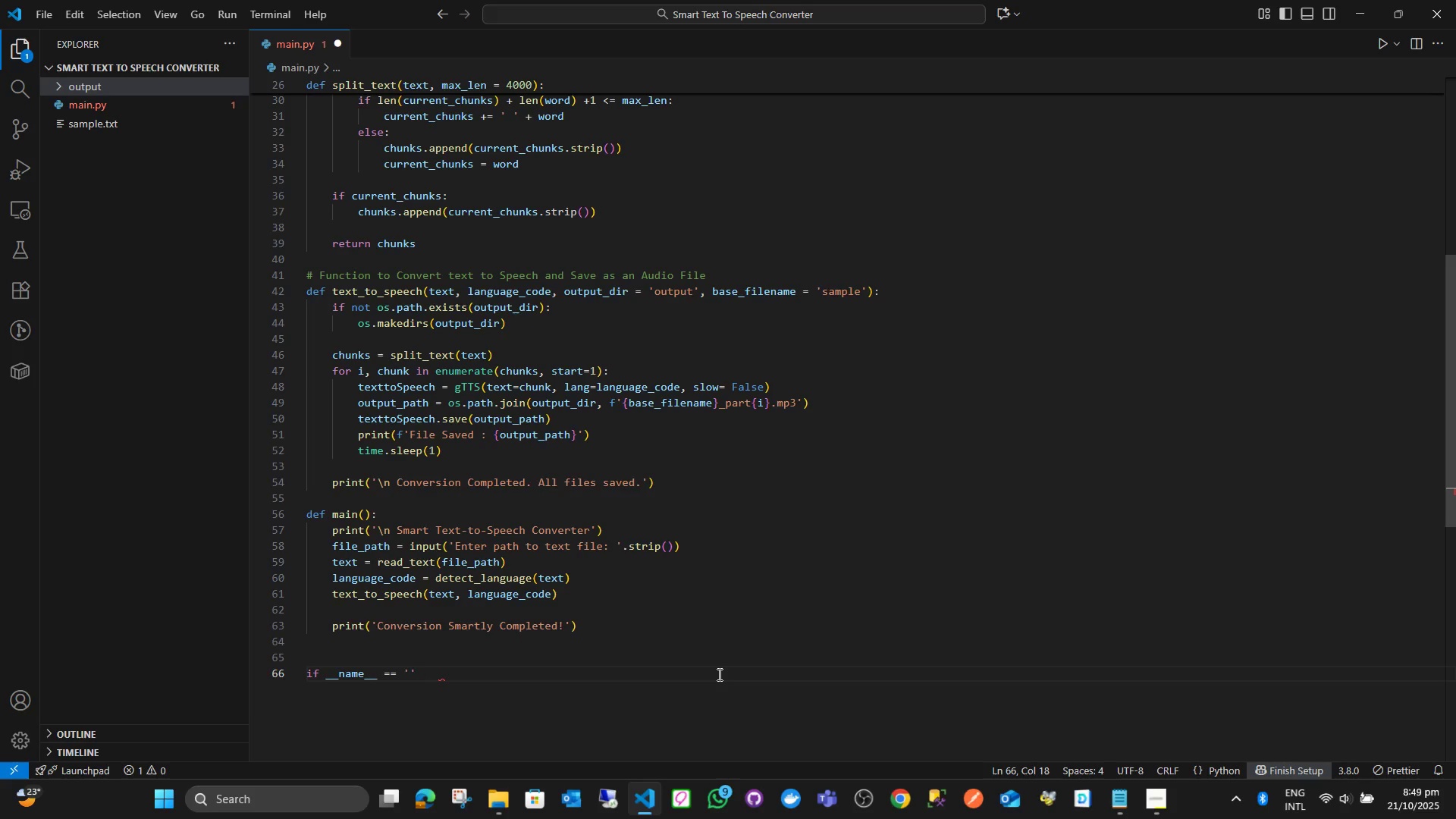 
key(ArrowLeft)
 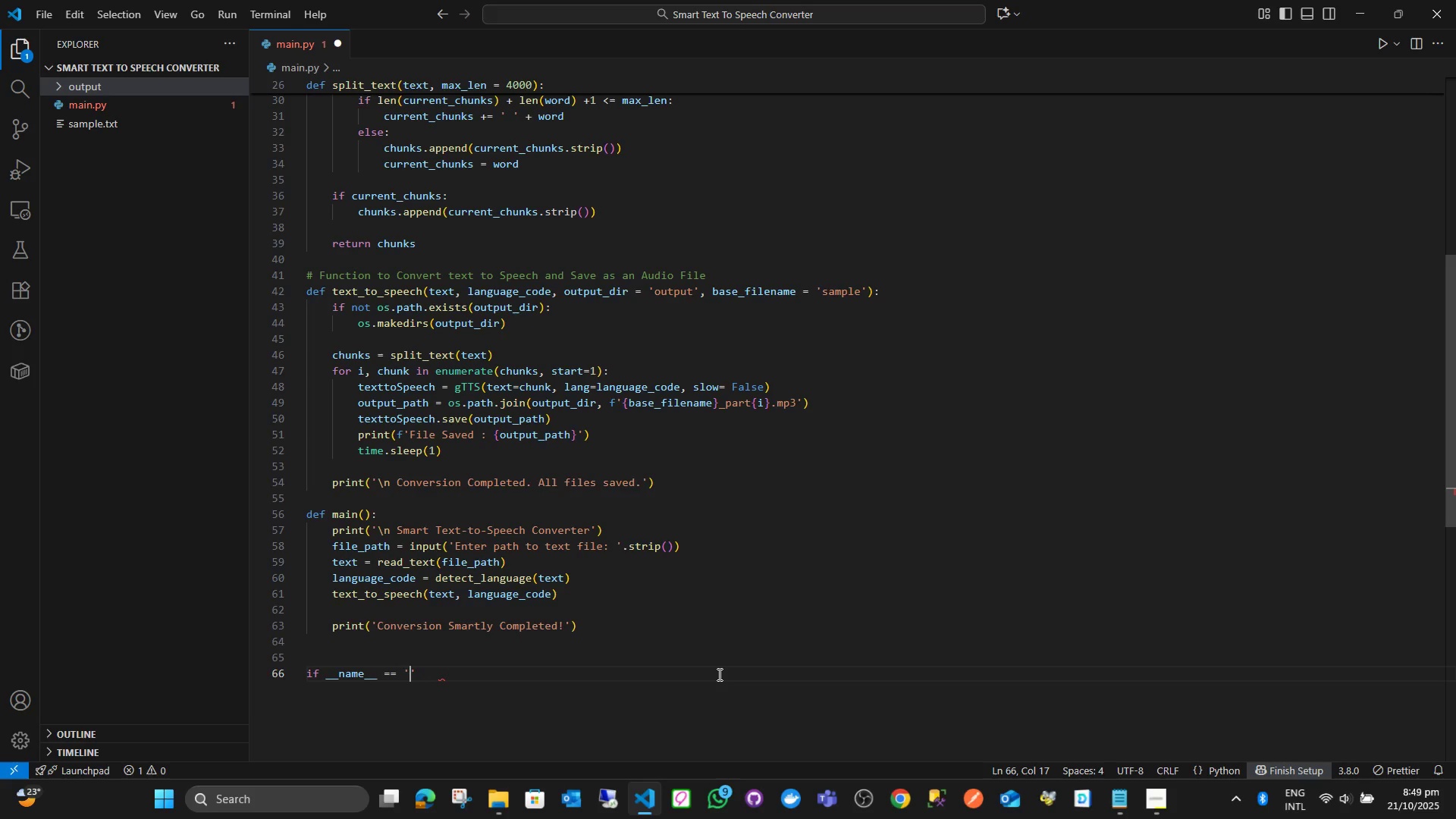 
type(__main__)
 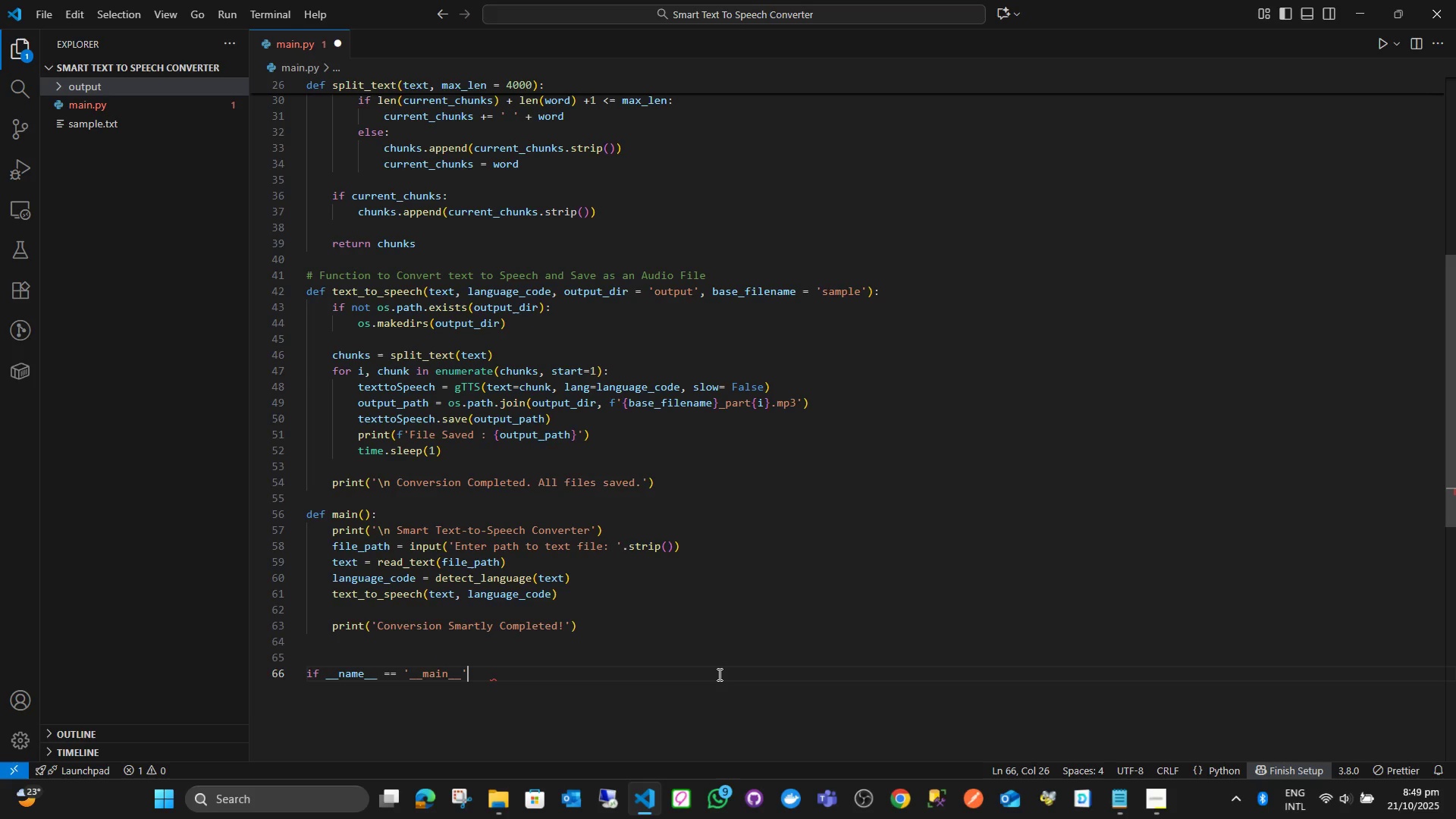 
 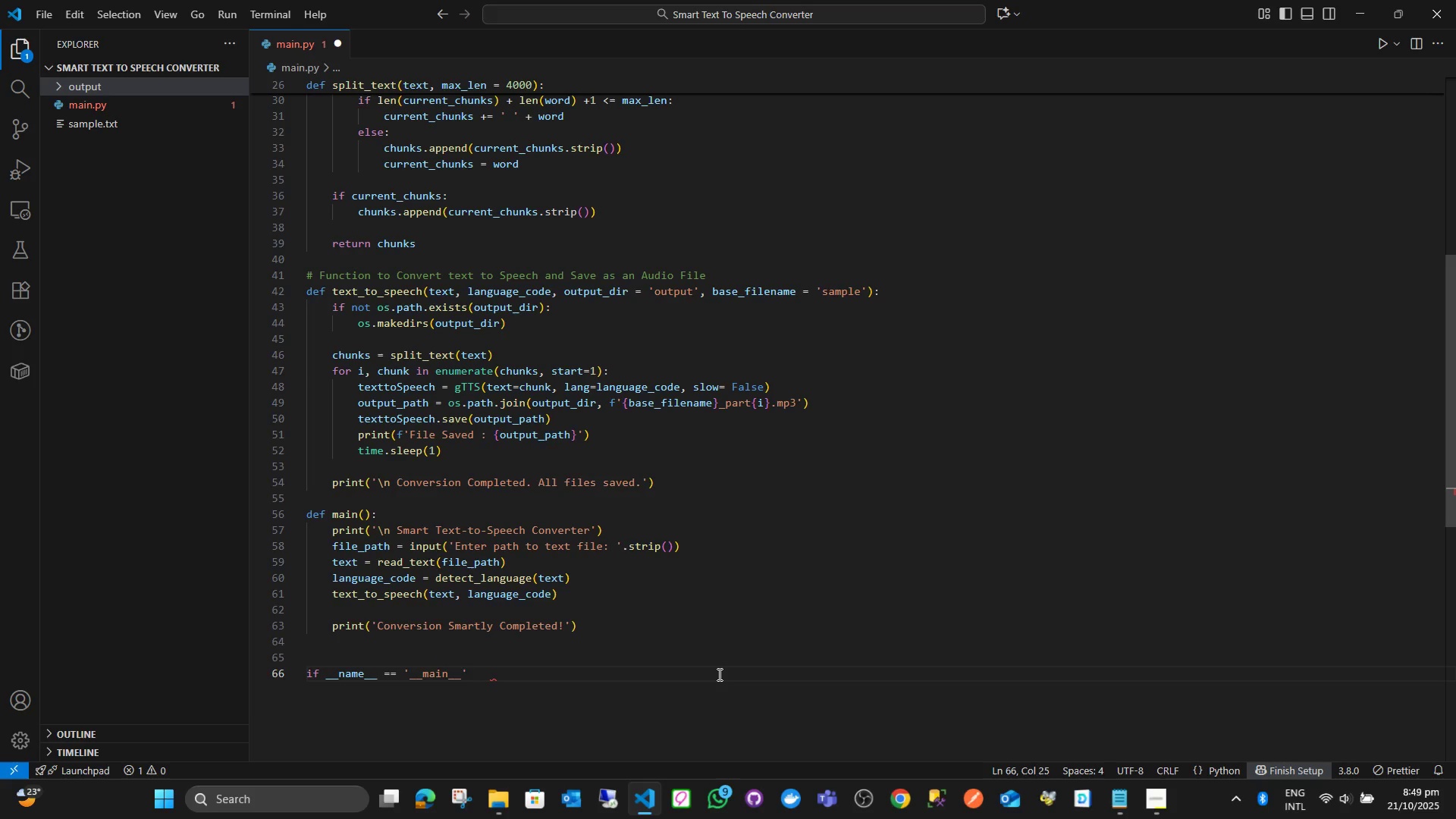 
key(ArrowRight)
 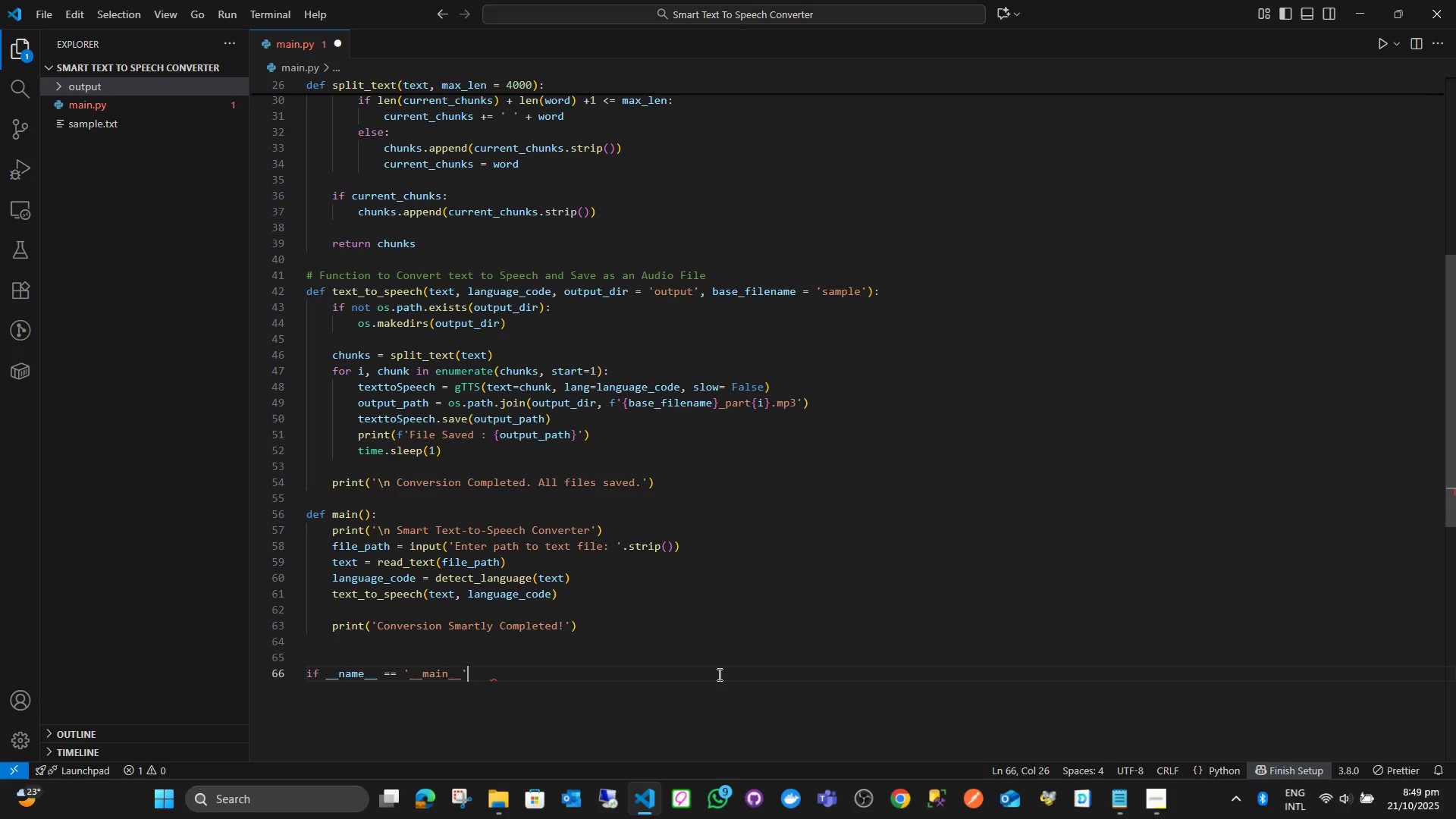 
key(Shift+Semicolon)
 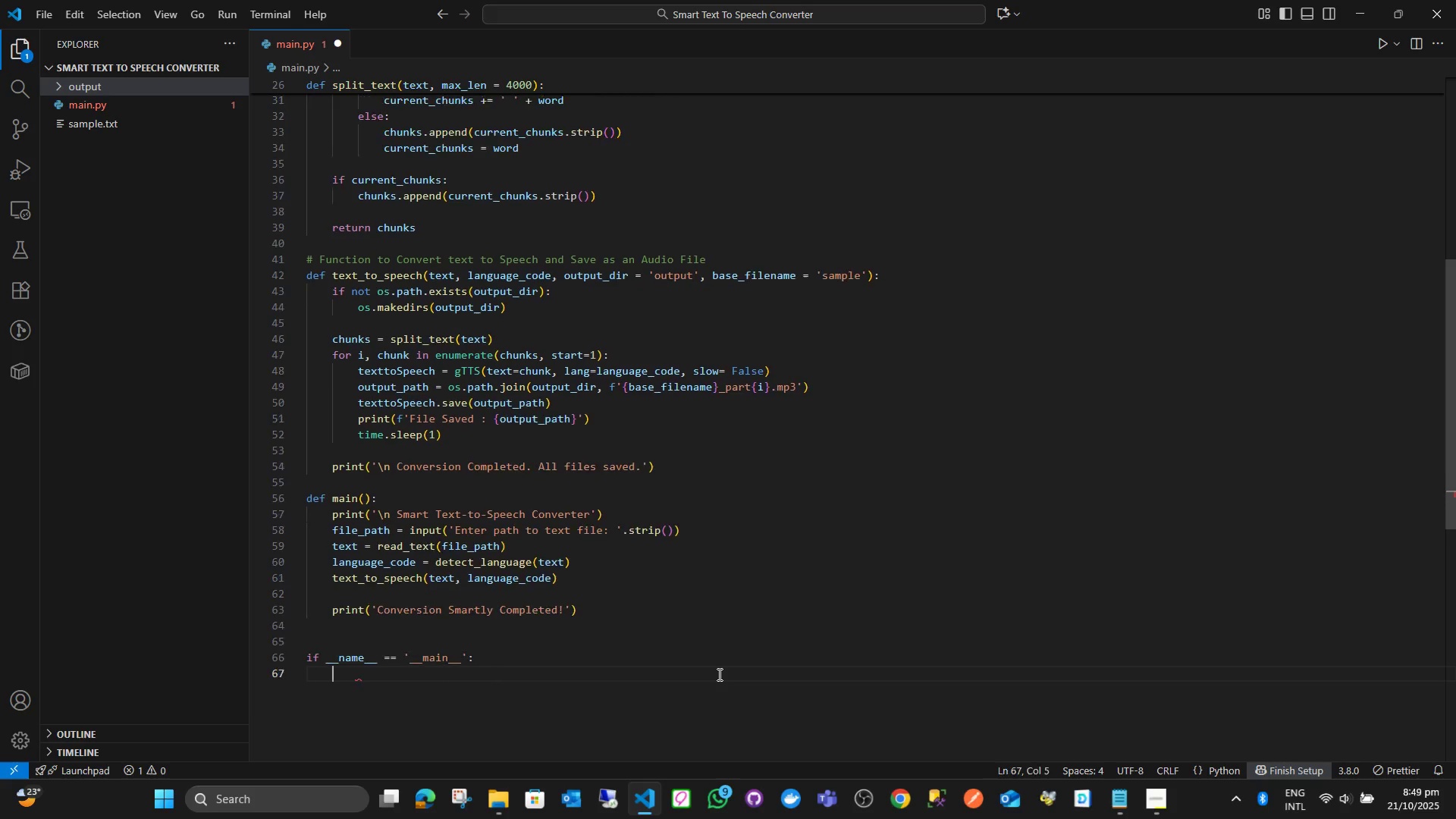 
key(Enter)
 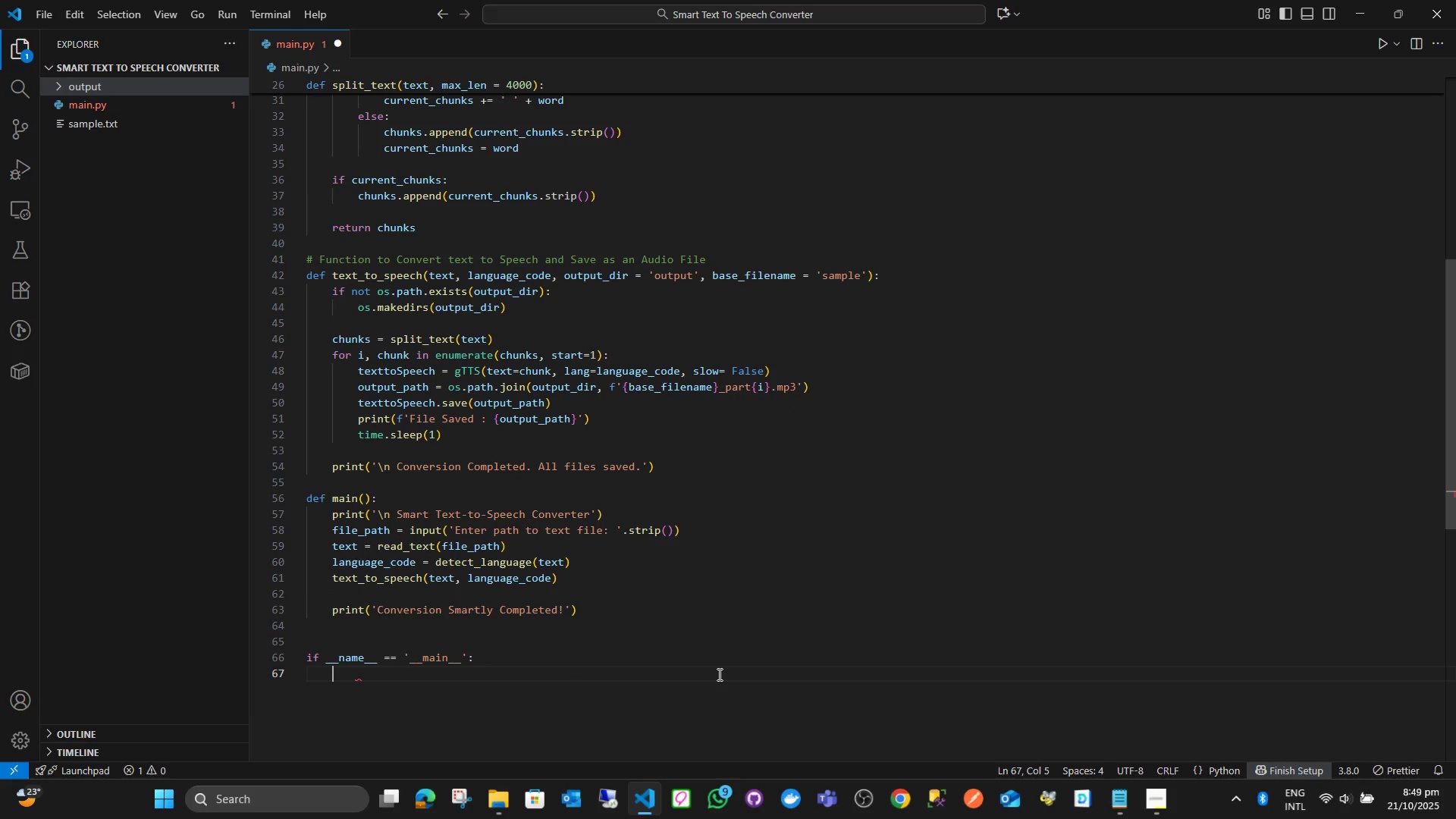 
type(main()
 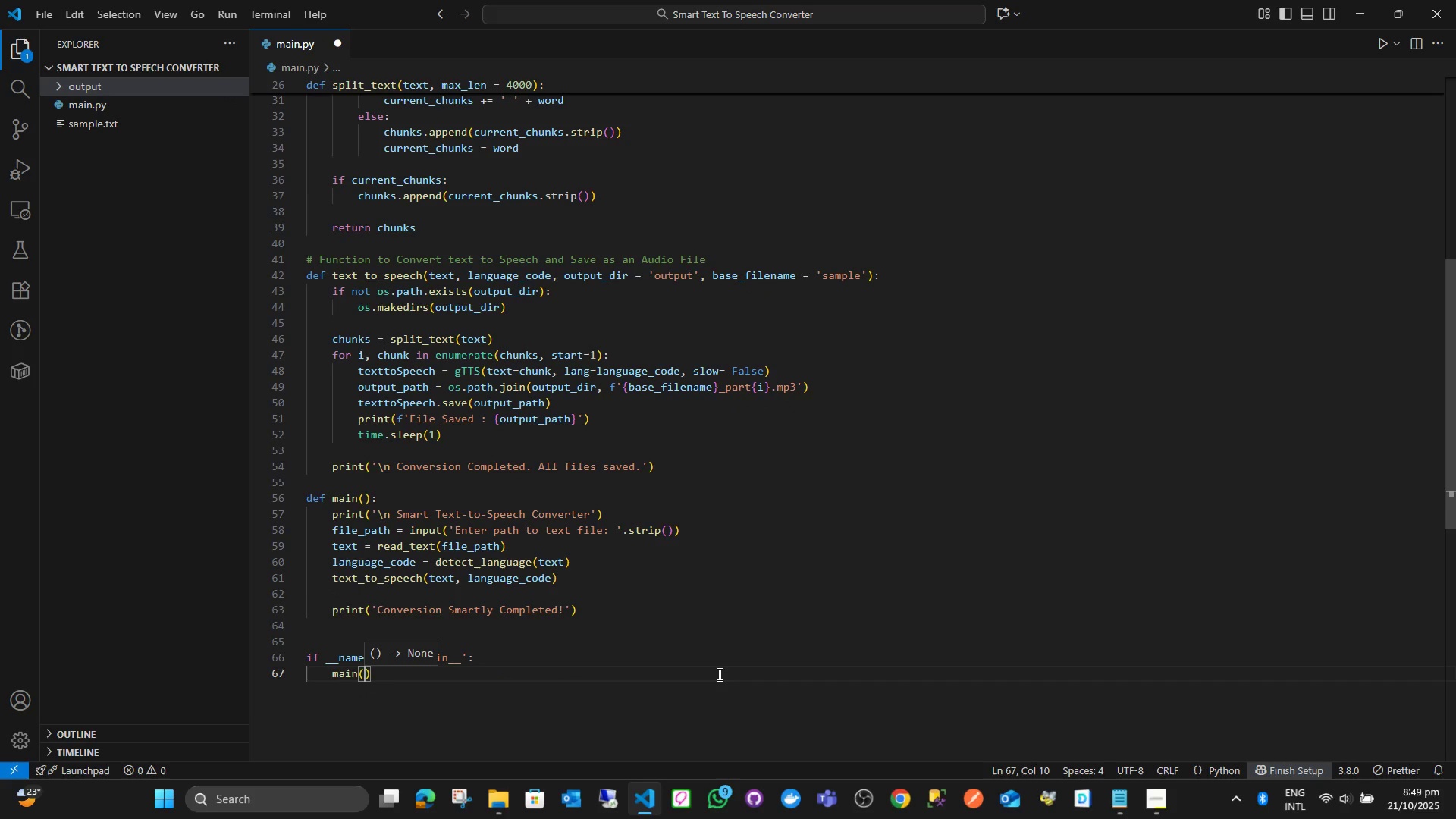 
key(ArrowRight)
 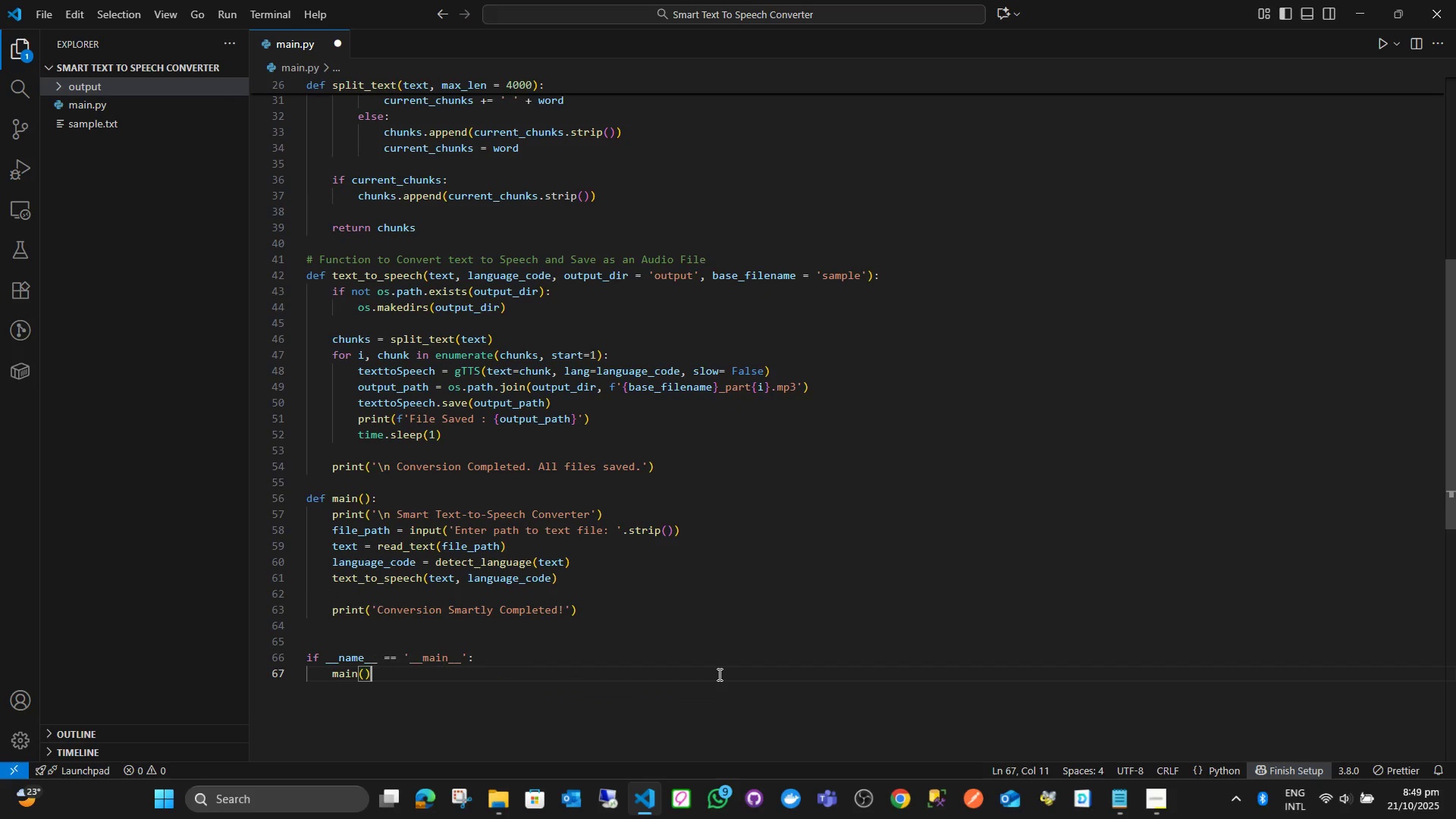 
key(ArrowRight)
 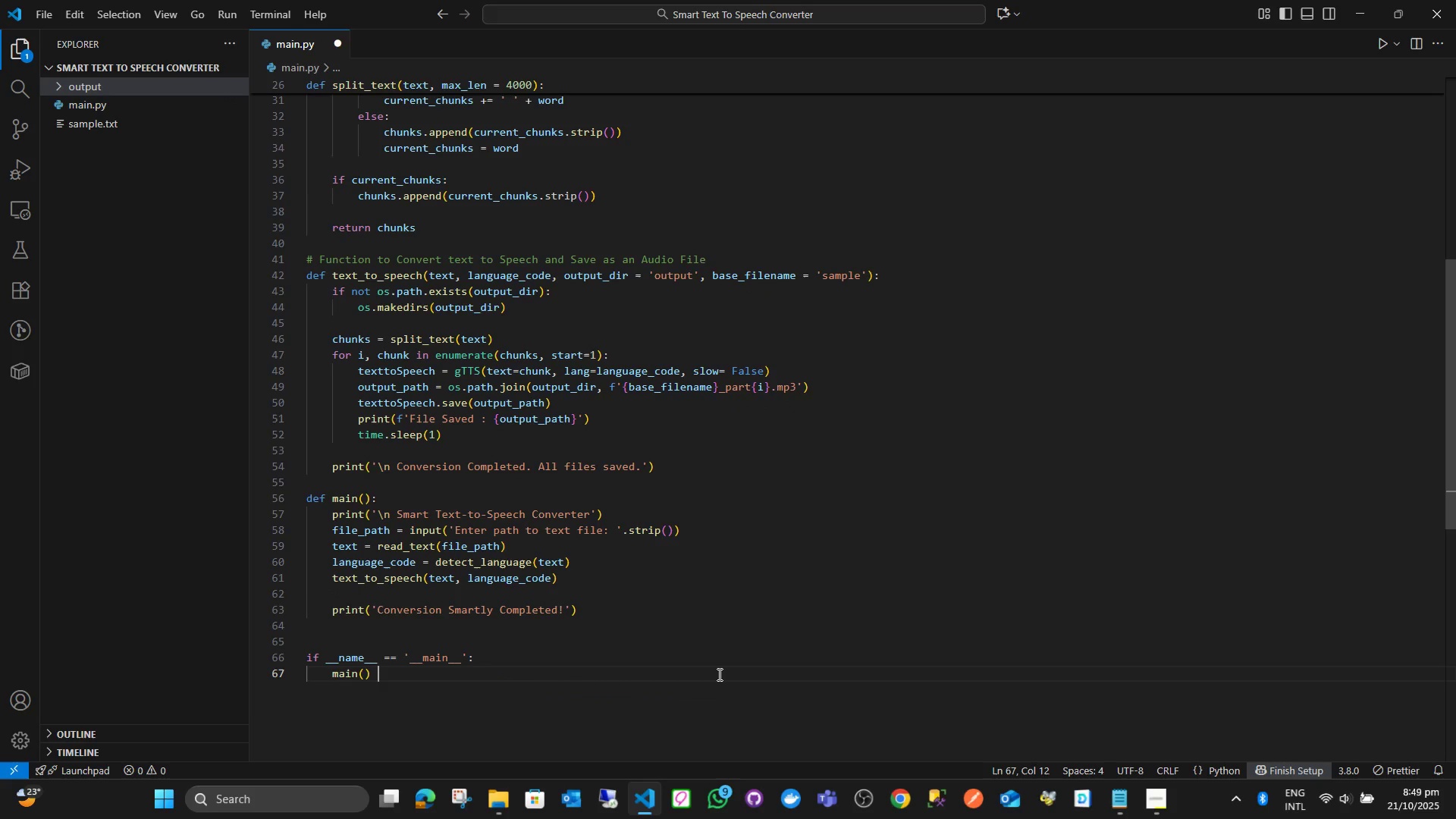 
key(Control+ControlLeft)
 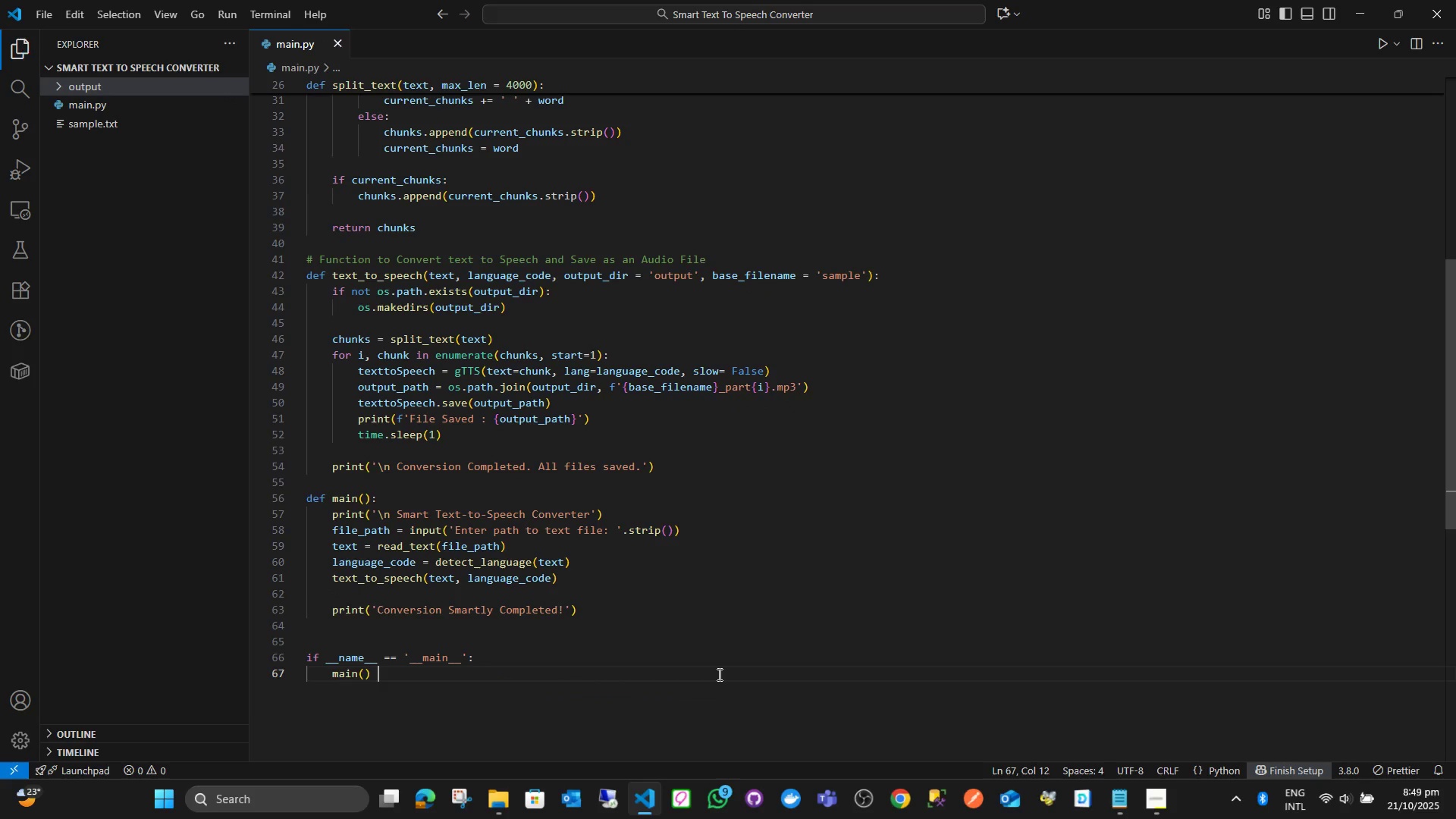 
key(Control+S)
 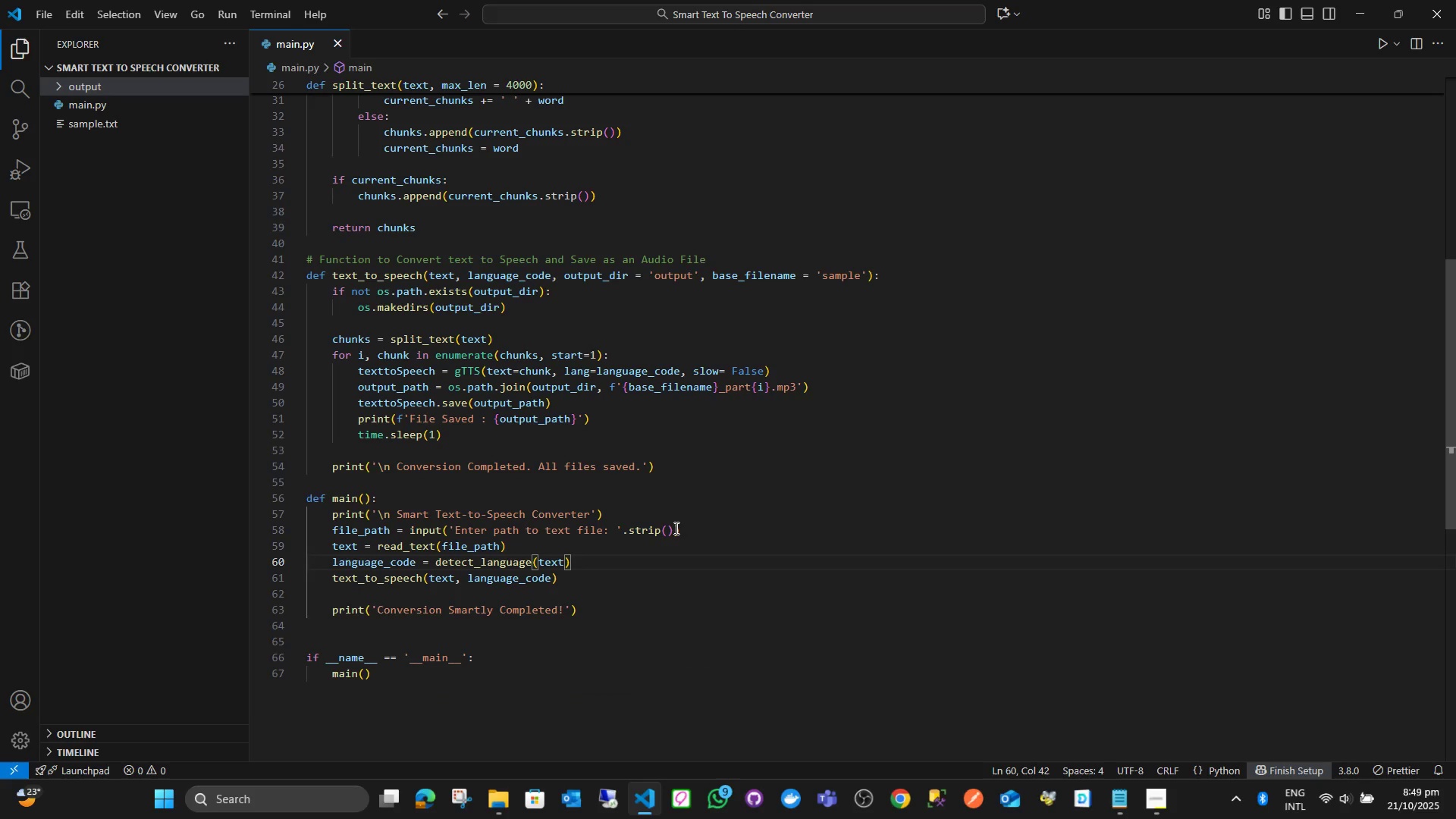 
wait(10.7)
 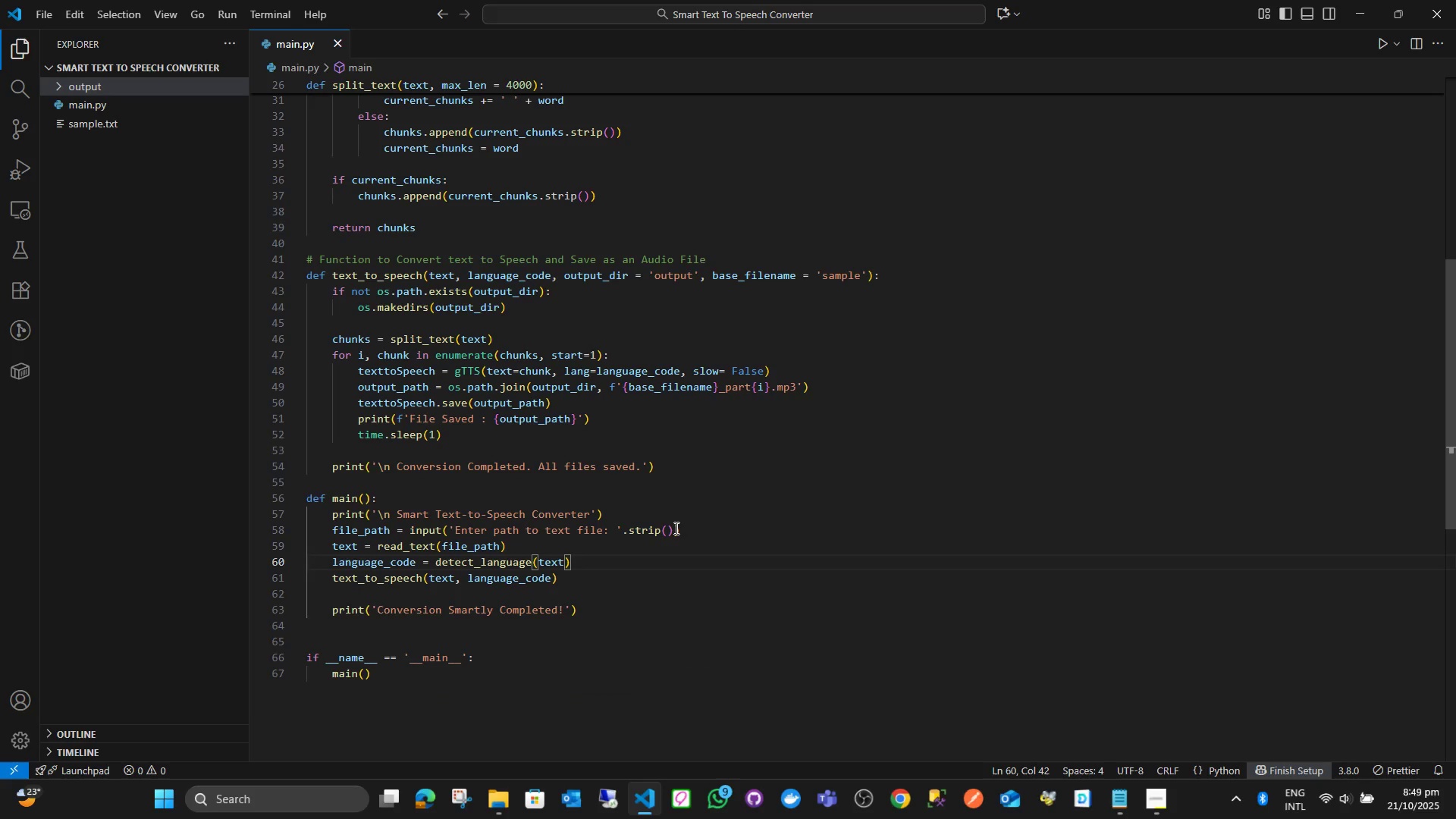 
key(Enter)
 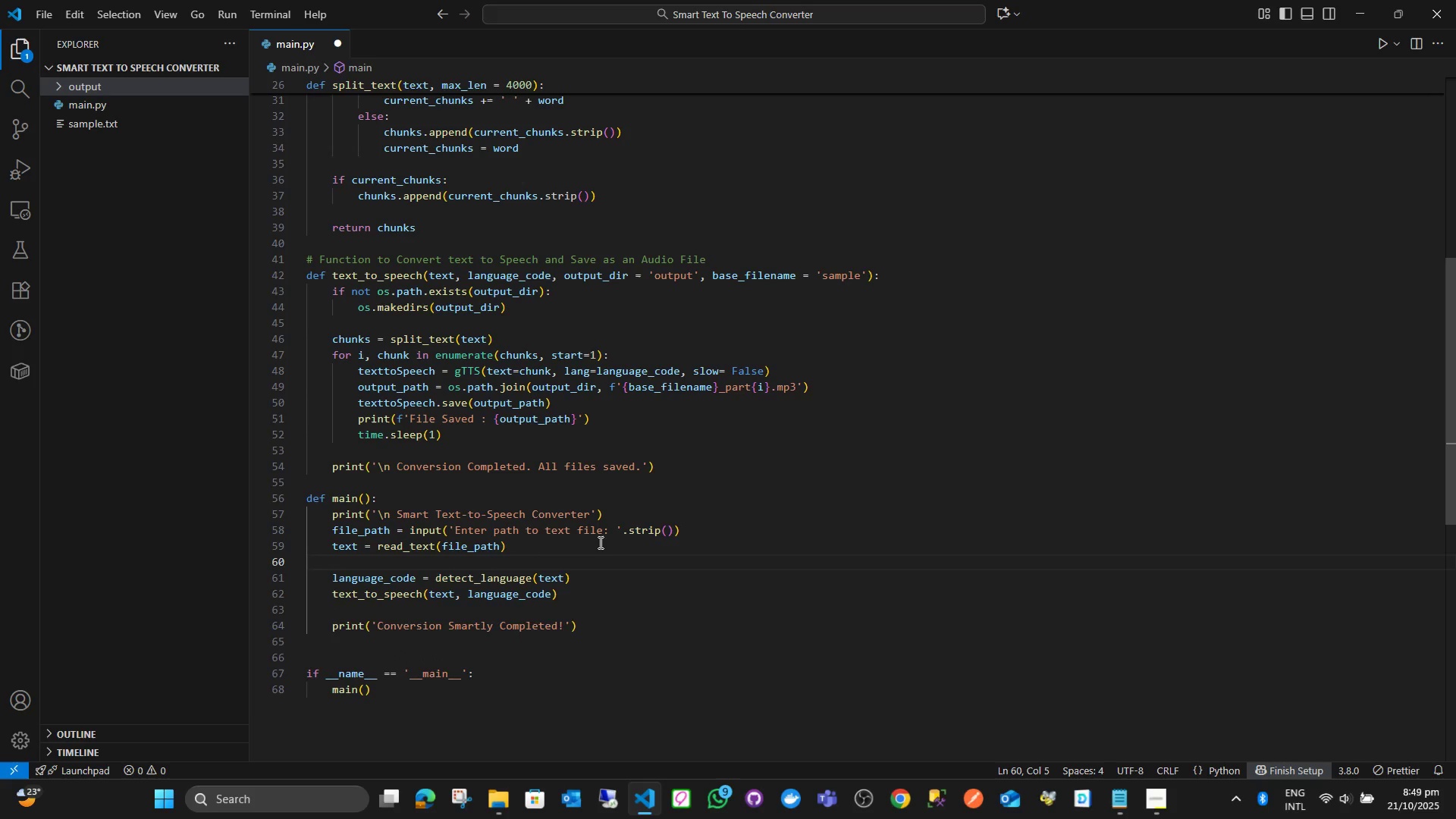 
type(print('')
 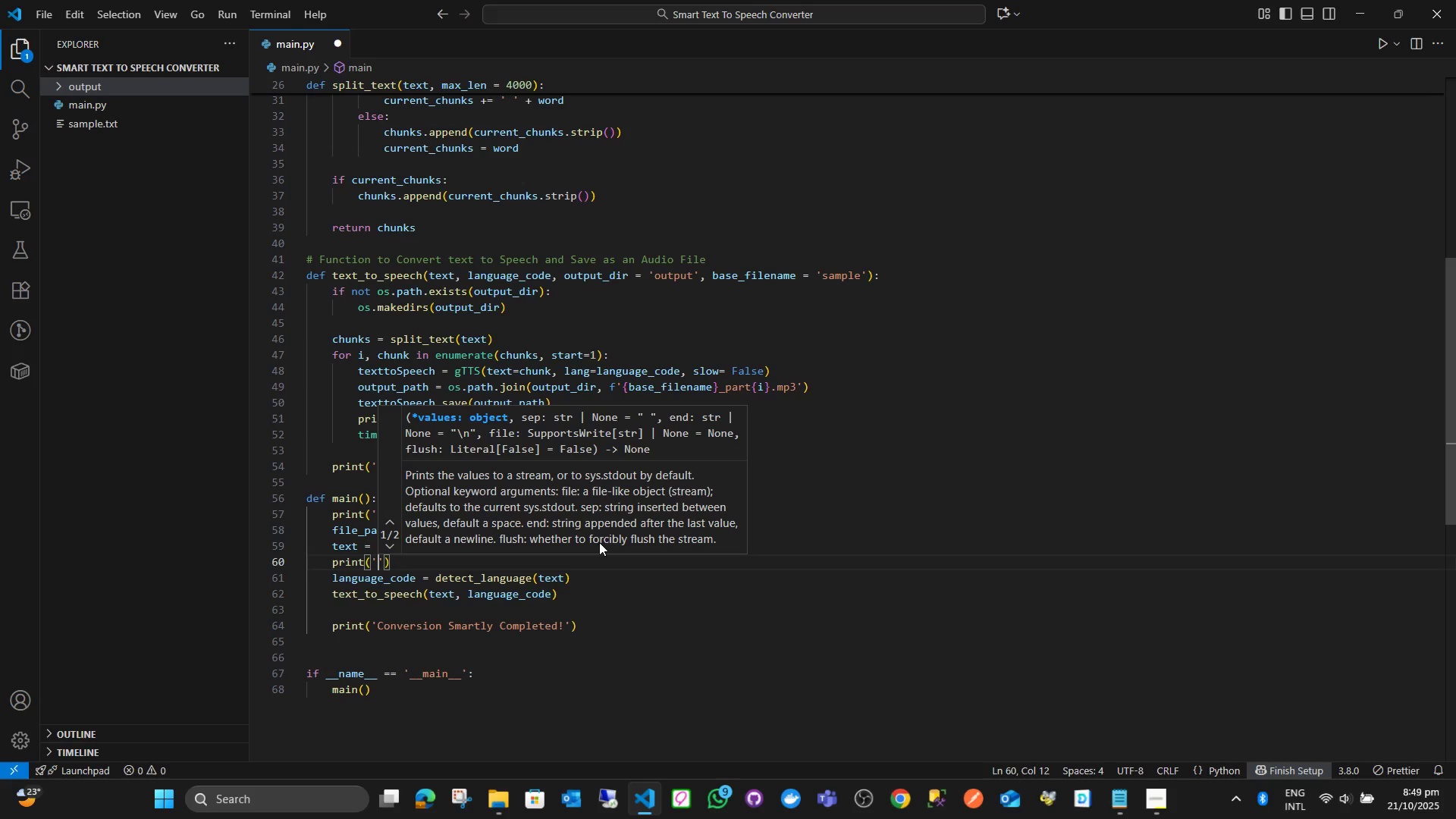 
 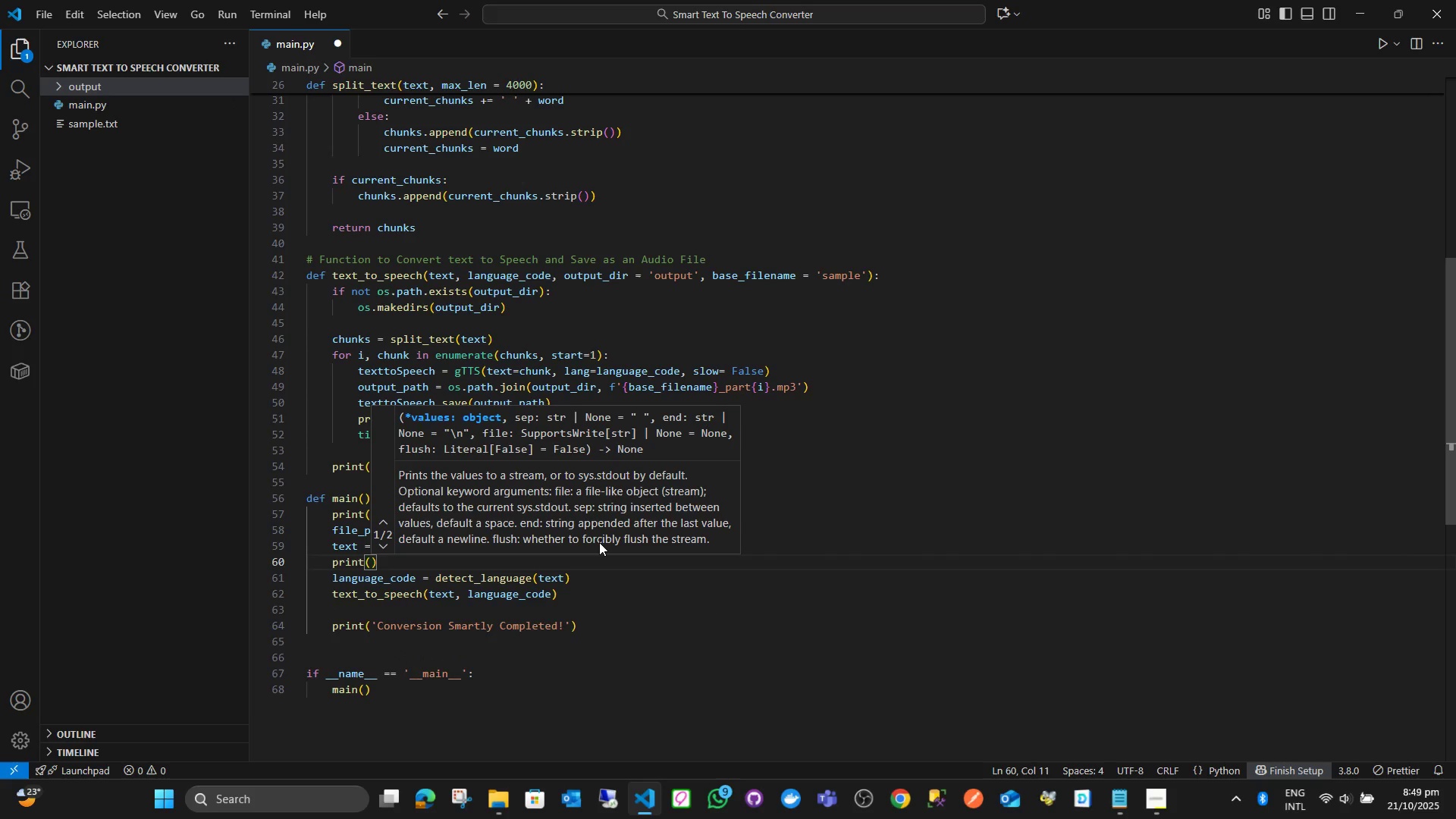 
key(ArrowLeft)
 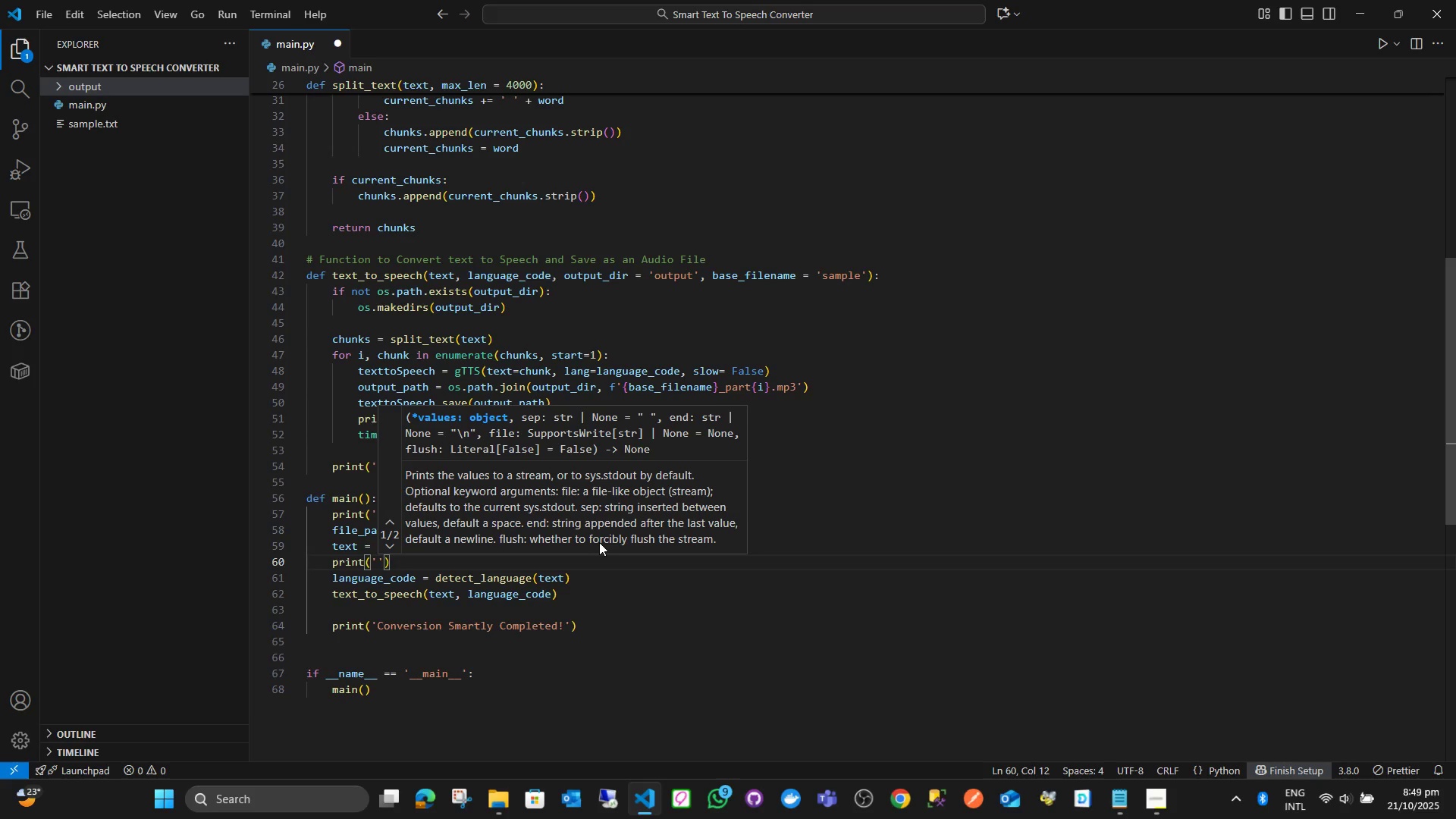 
key(Backslash)
 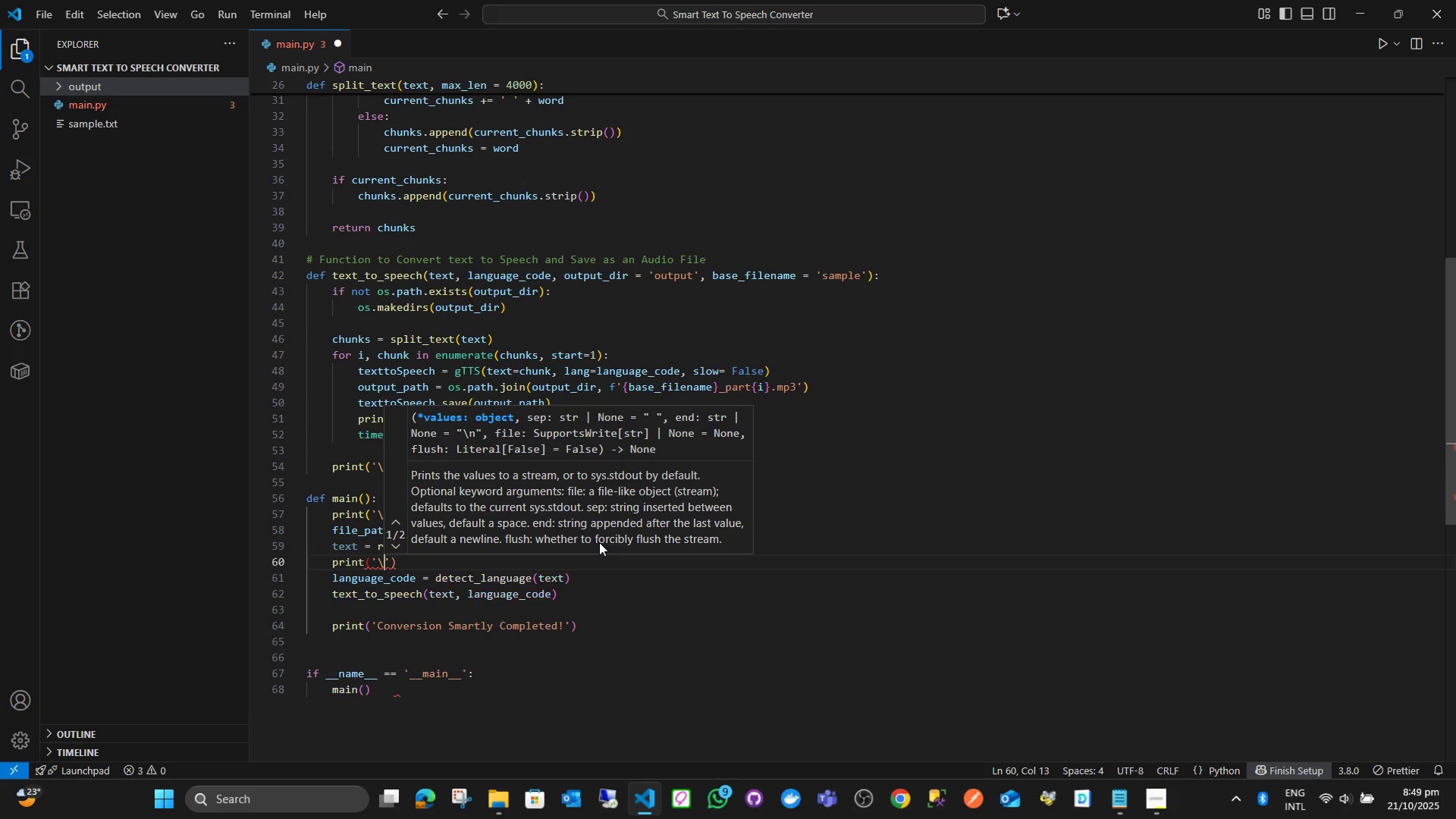 
key(N)
 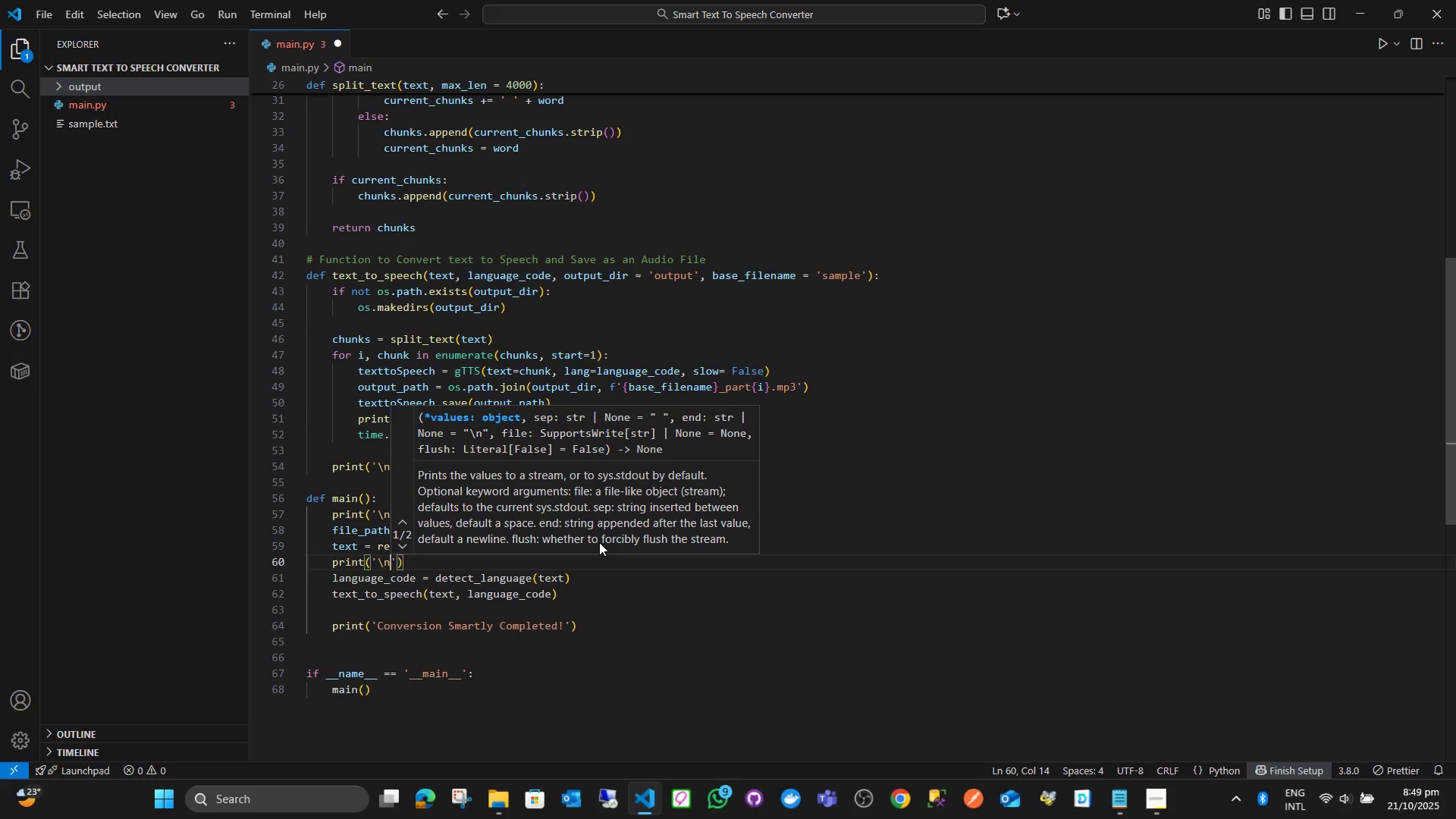 
key(Space)
 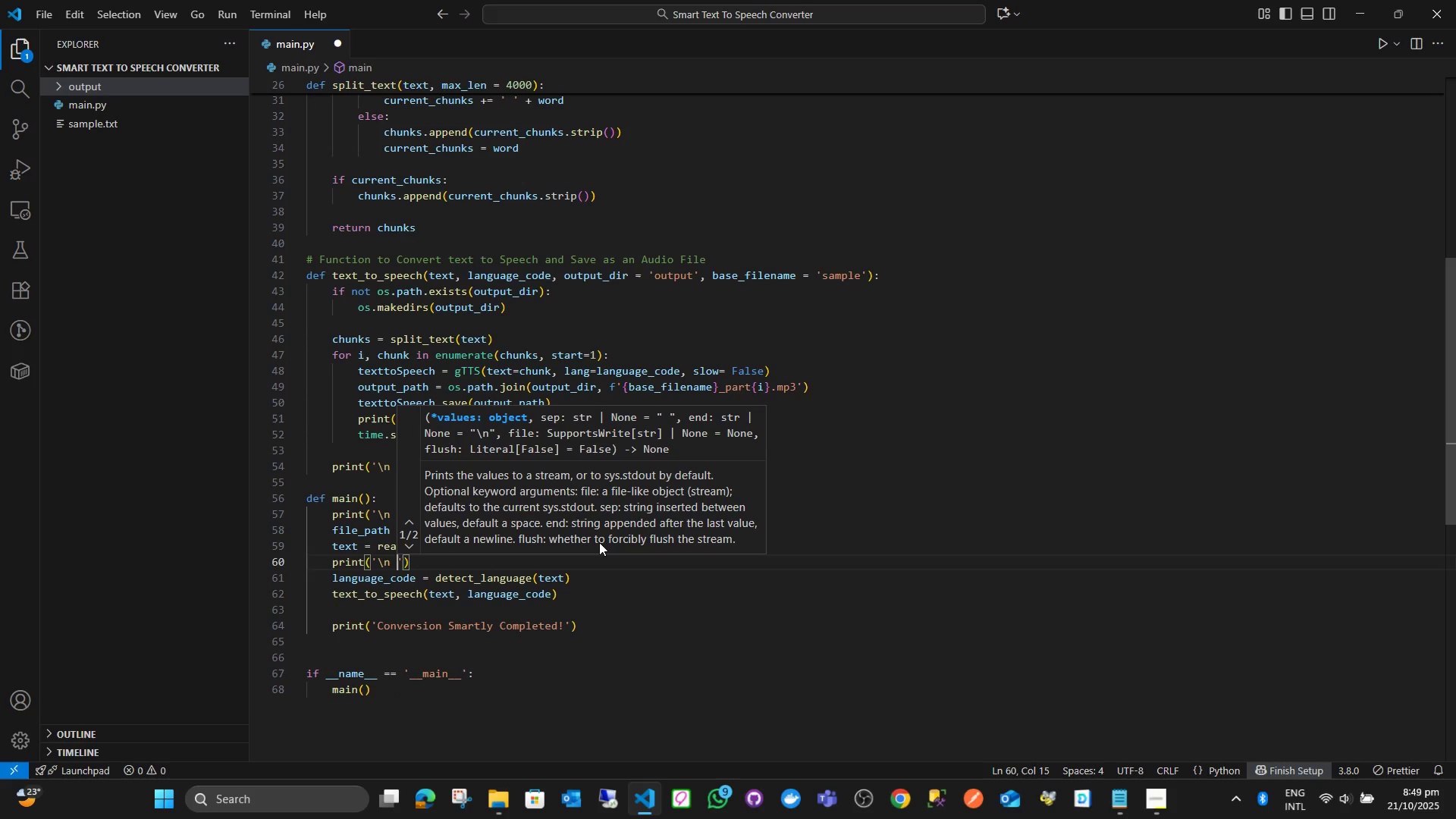 
type(Step1: Text extarcte)
key(Backspace)
key(Backspace)
key(Backspace)
key(Backspace)
key(Backspace)
type(racted )
key(Backspace)
type(...)
 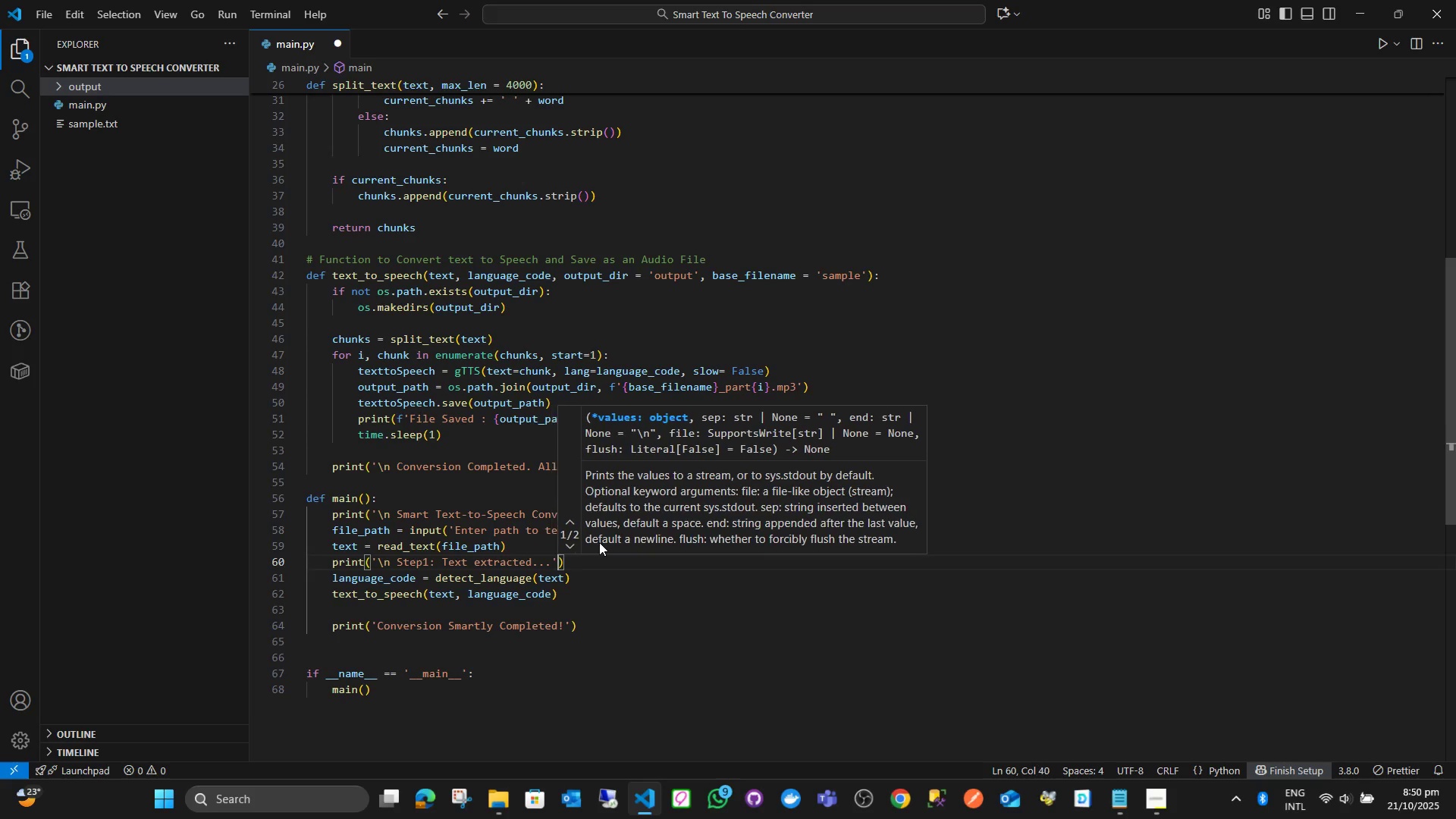 
 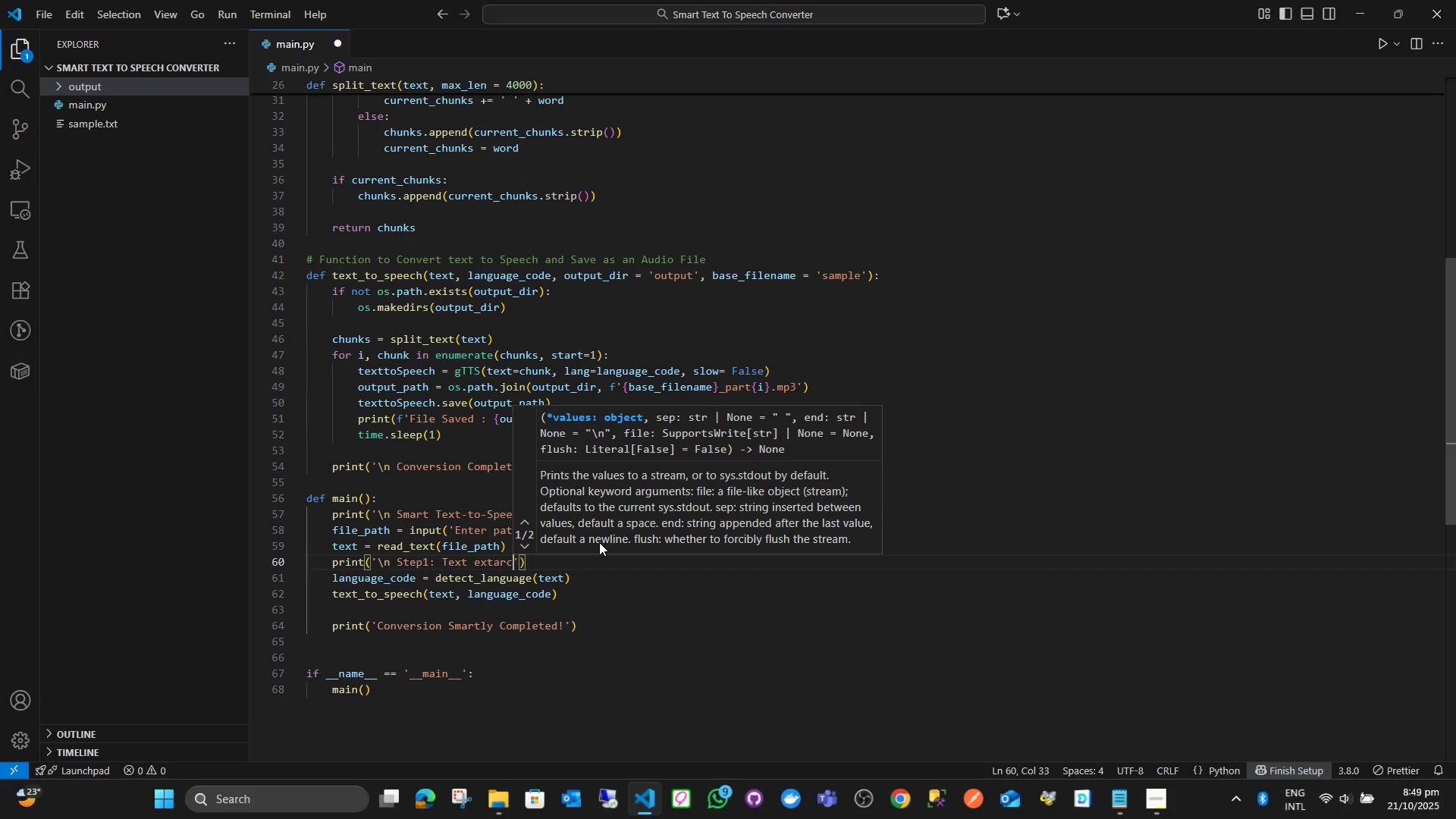 
key(ArrowRight)
 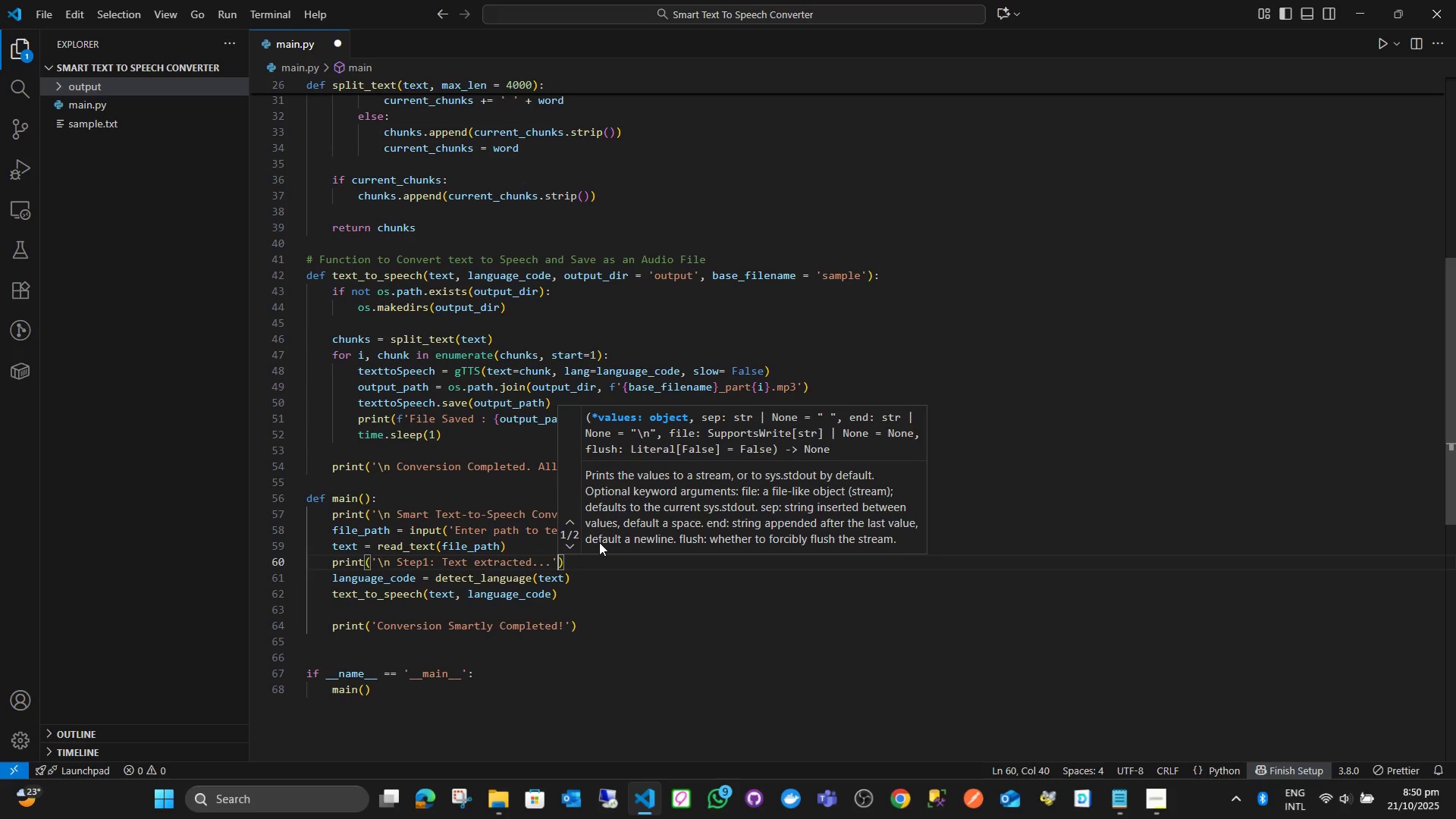 
key(ArrowRight)
 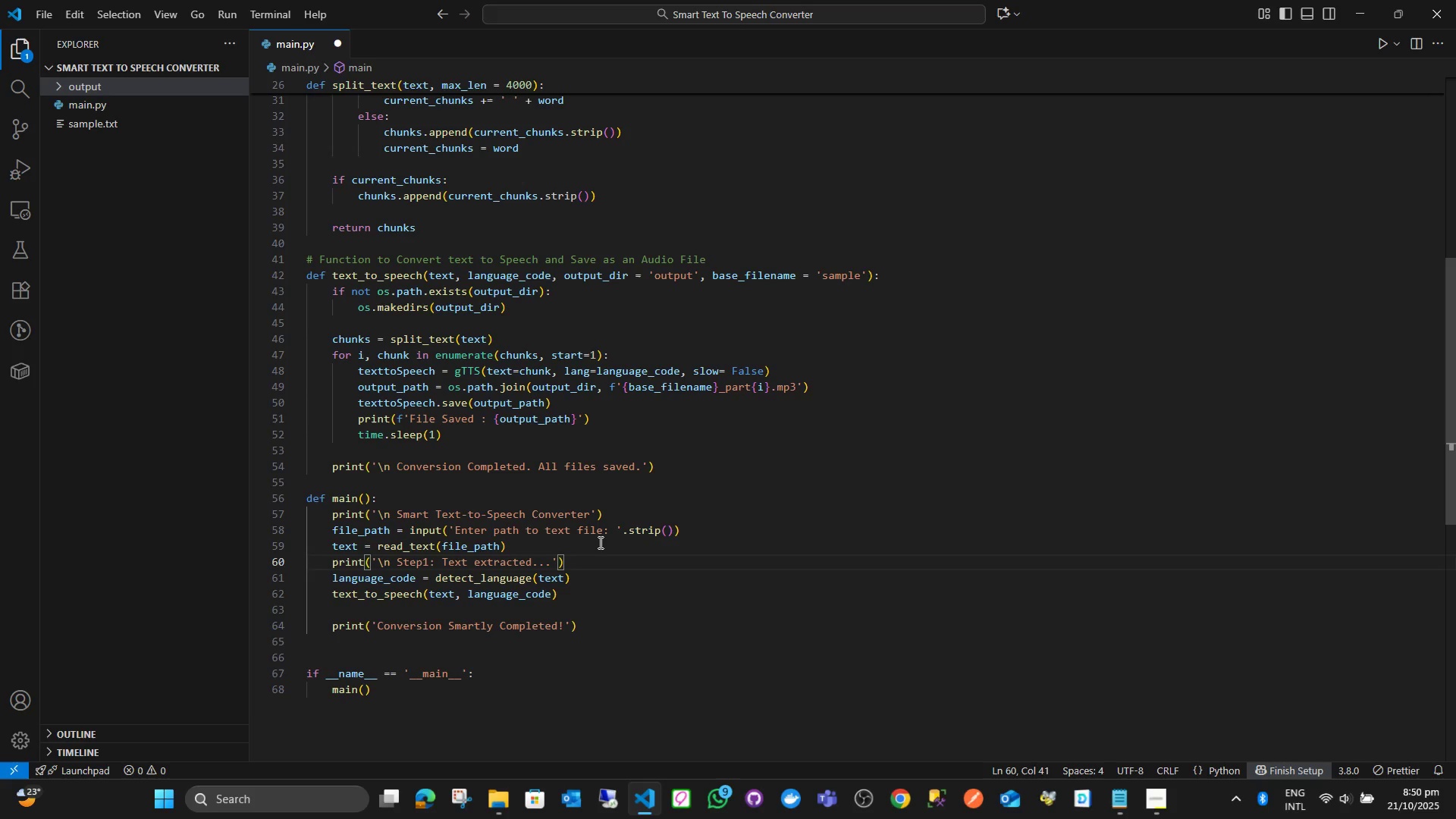 
key(Enter)
 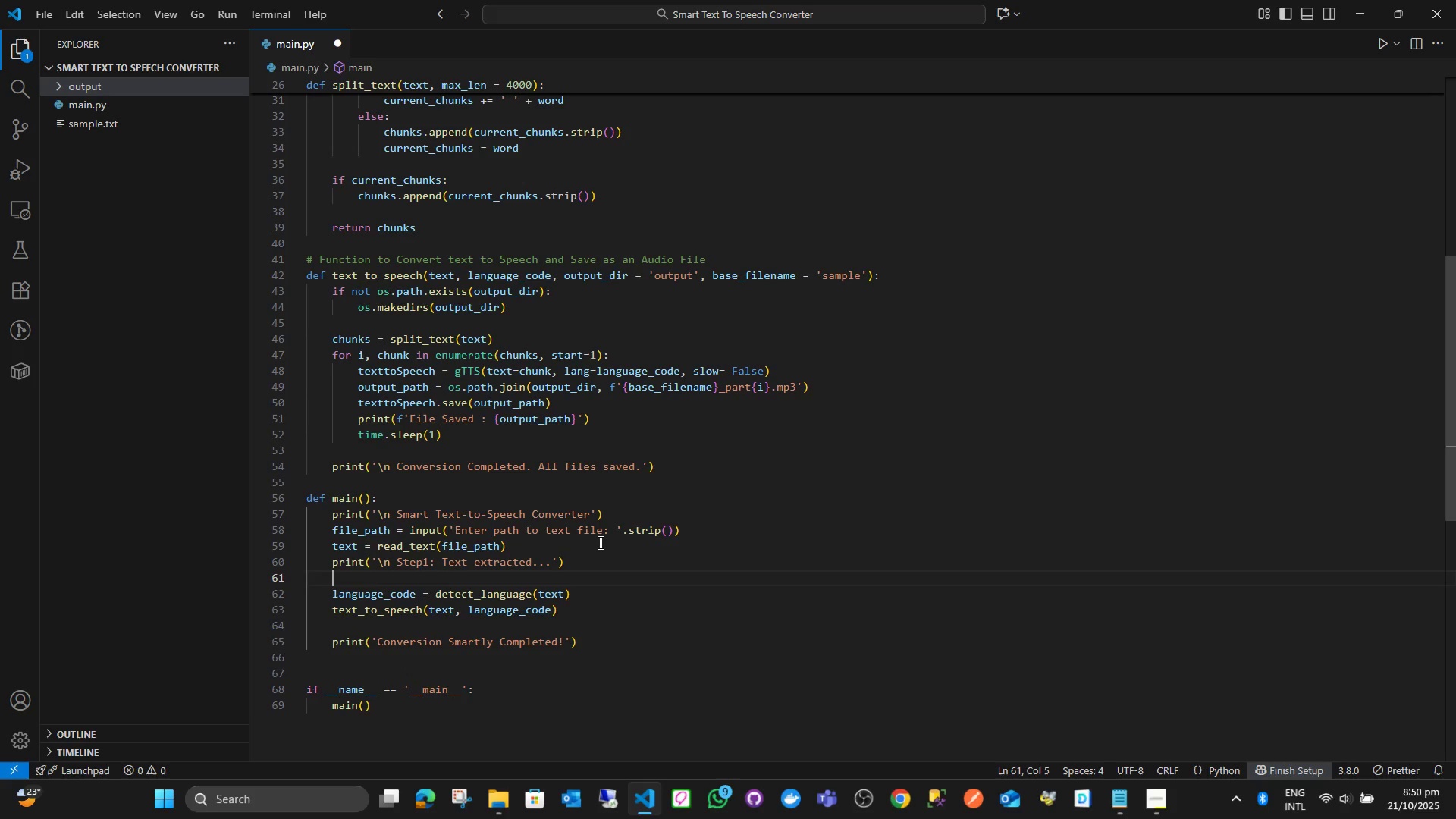 
key(ArrowDown)
 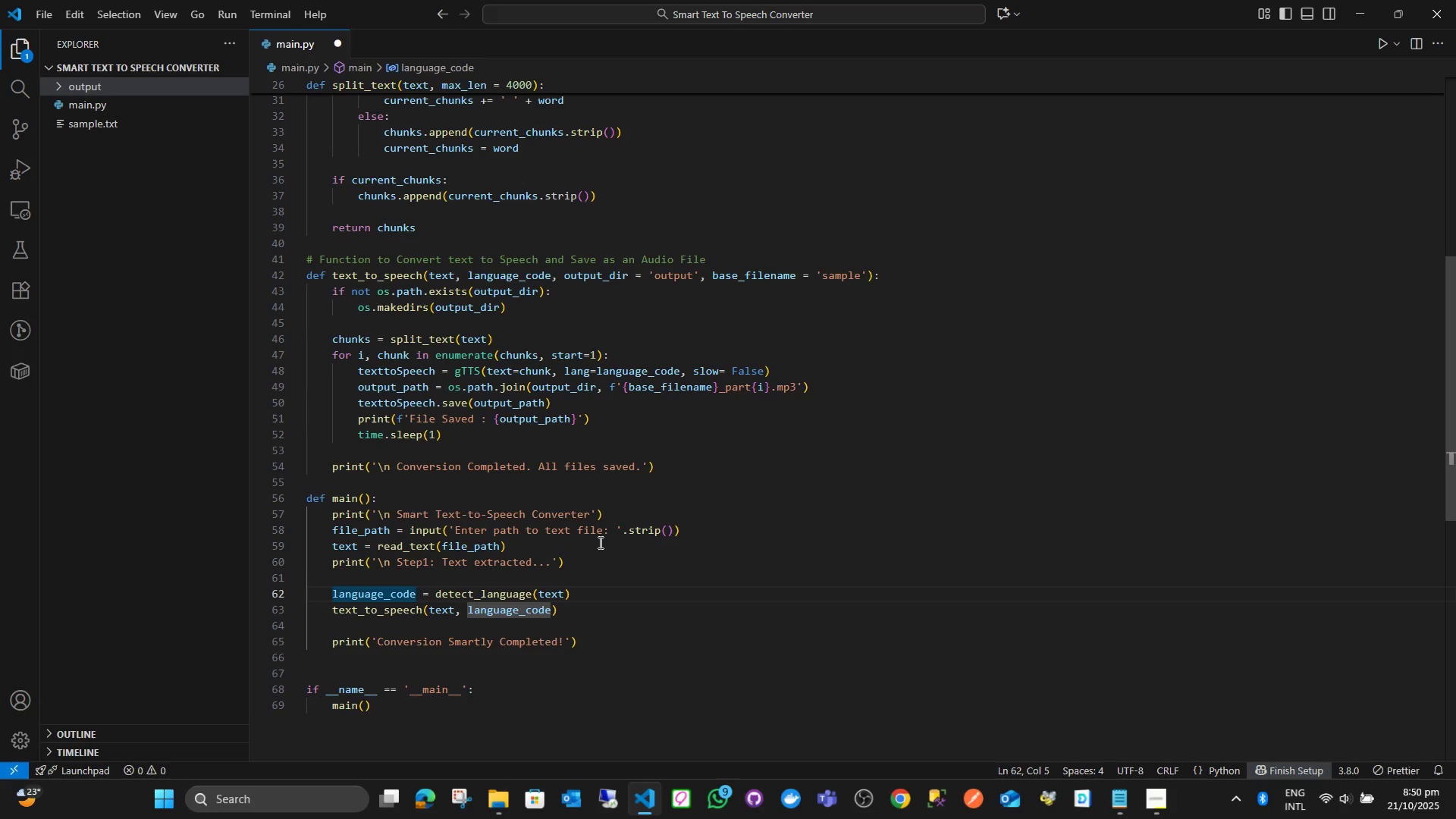 
key(ArrowDown)
 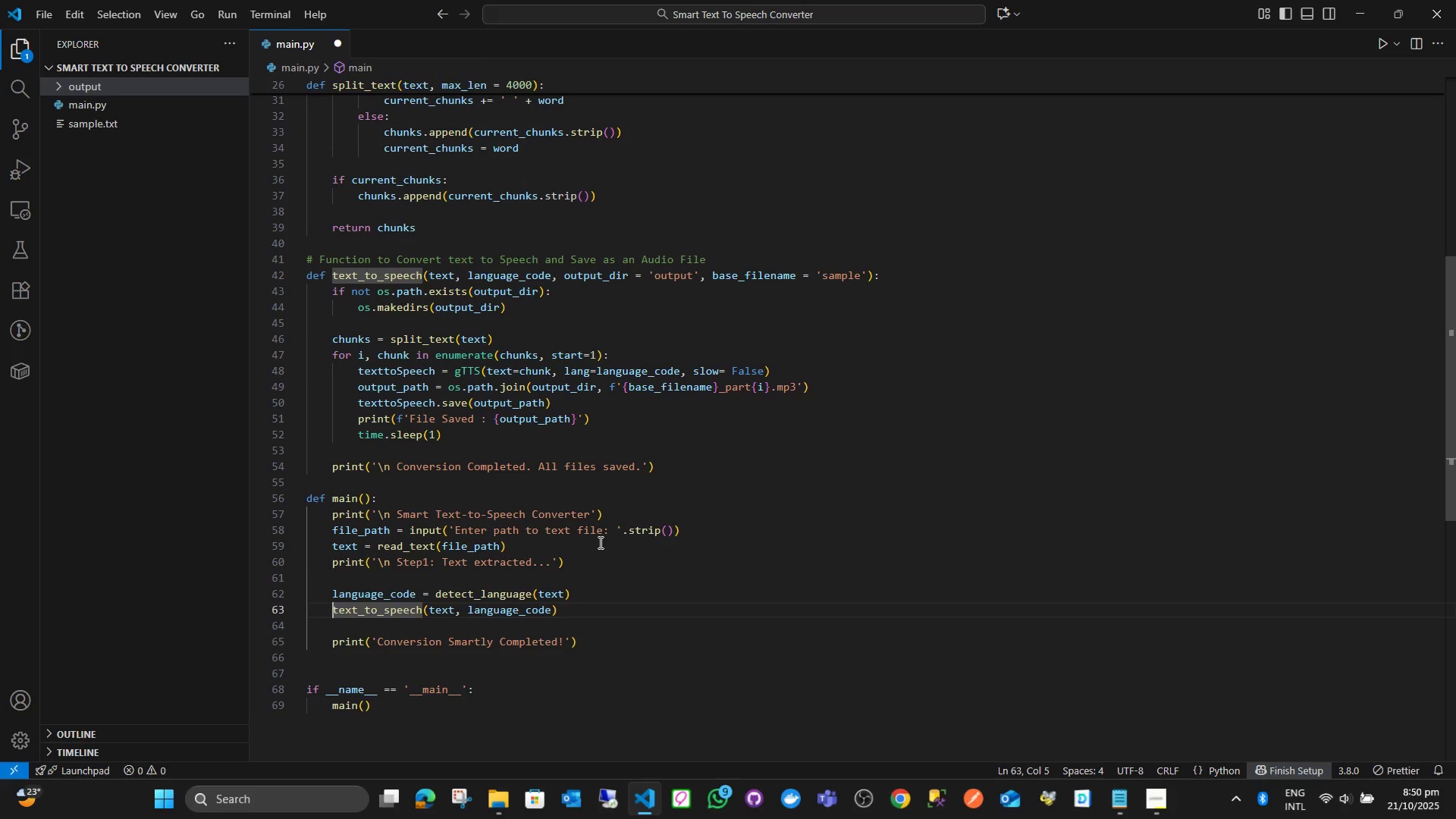 
key(Enter)
 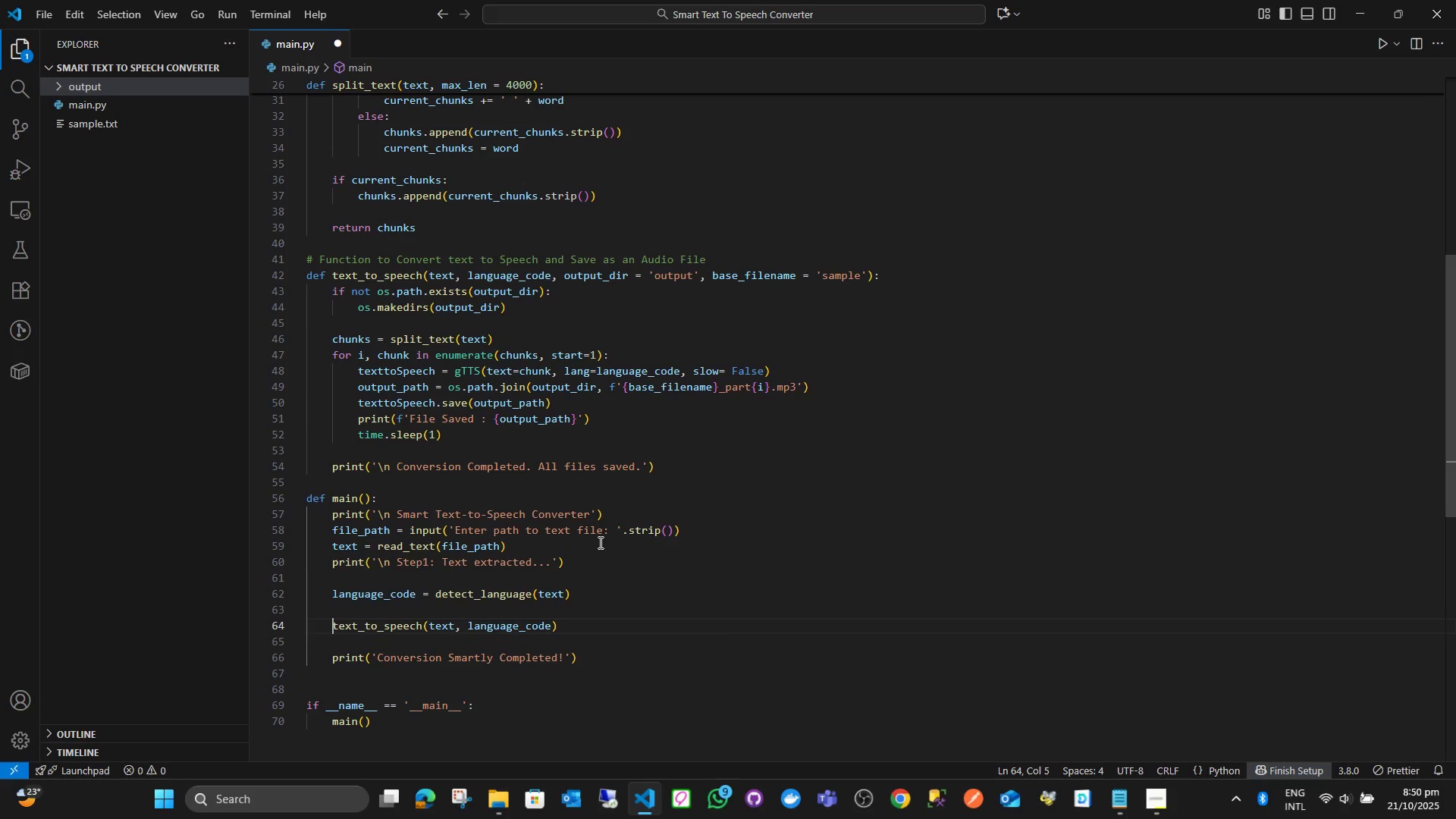 
key(Shift+ShiftRight)
 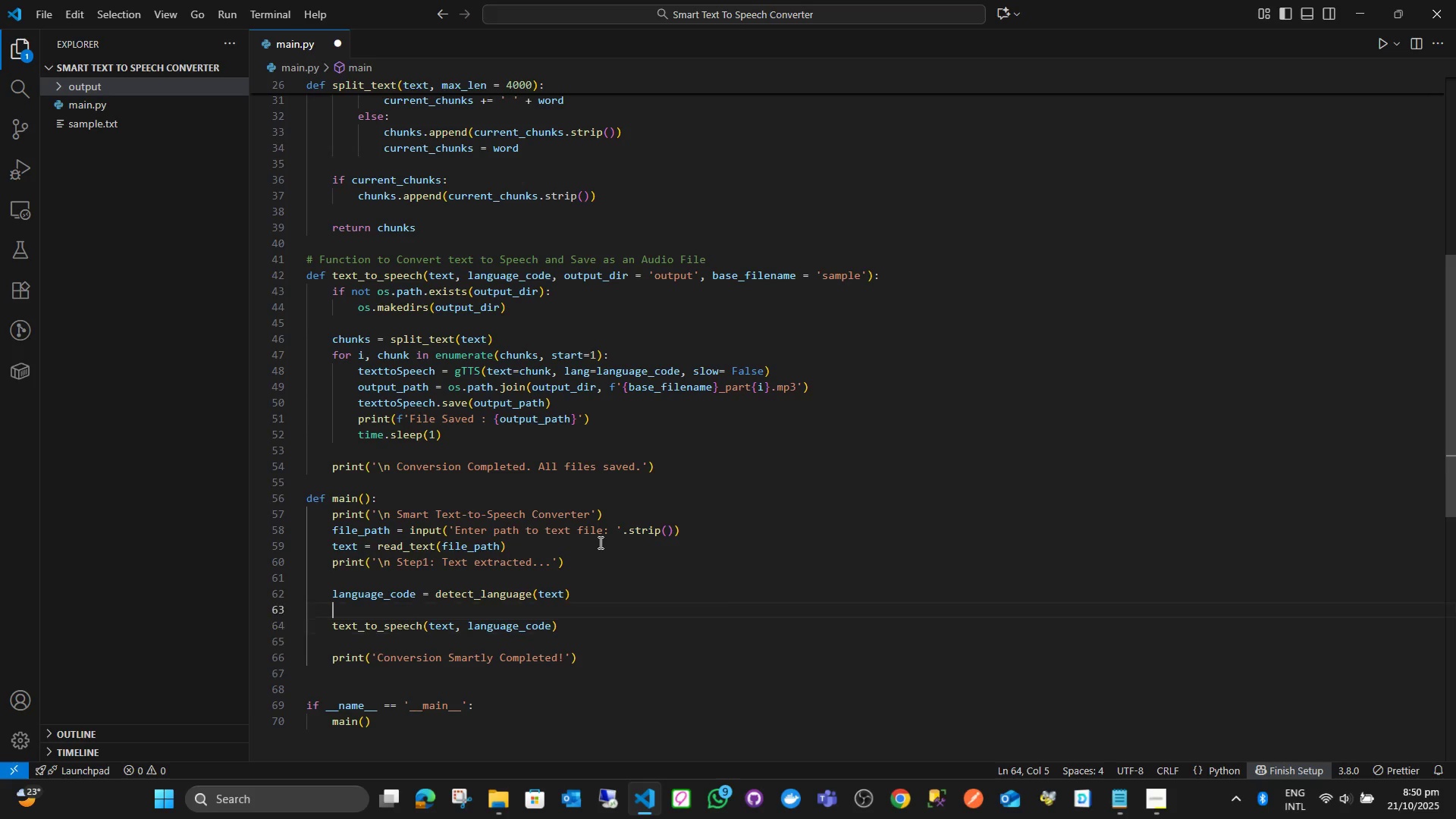 
key(ArrowUp)
 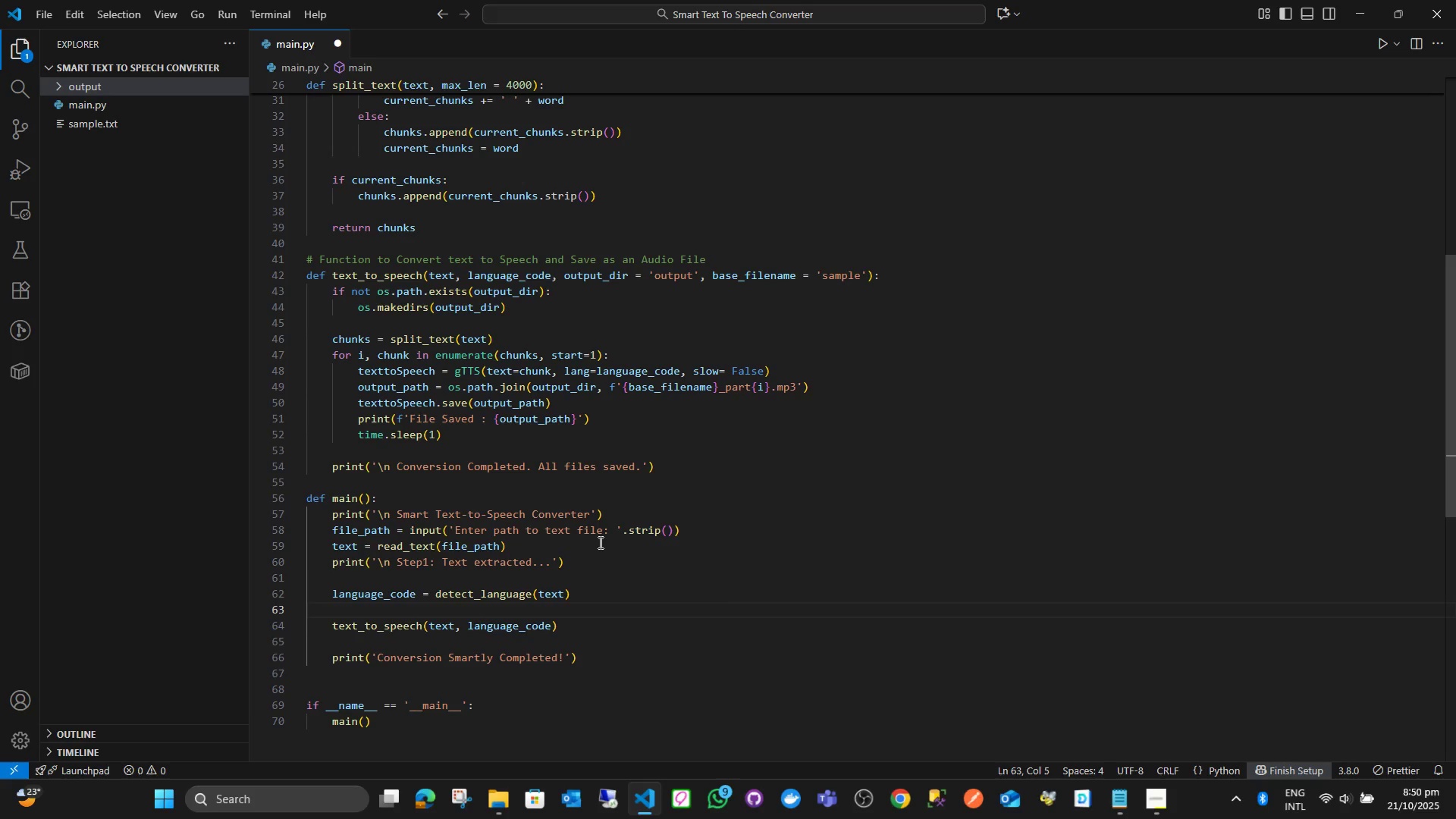 
type(print('')
 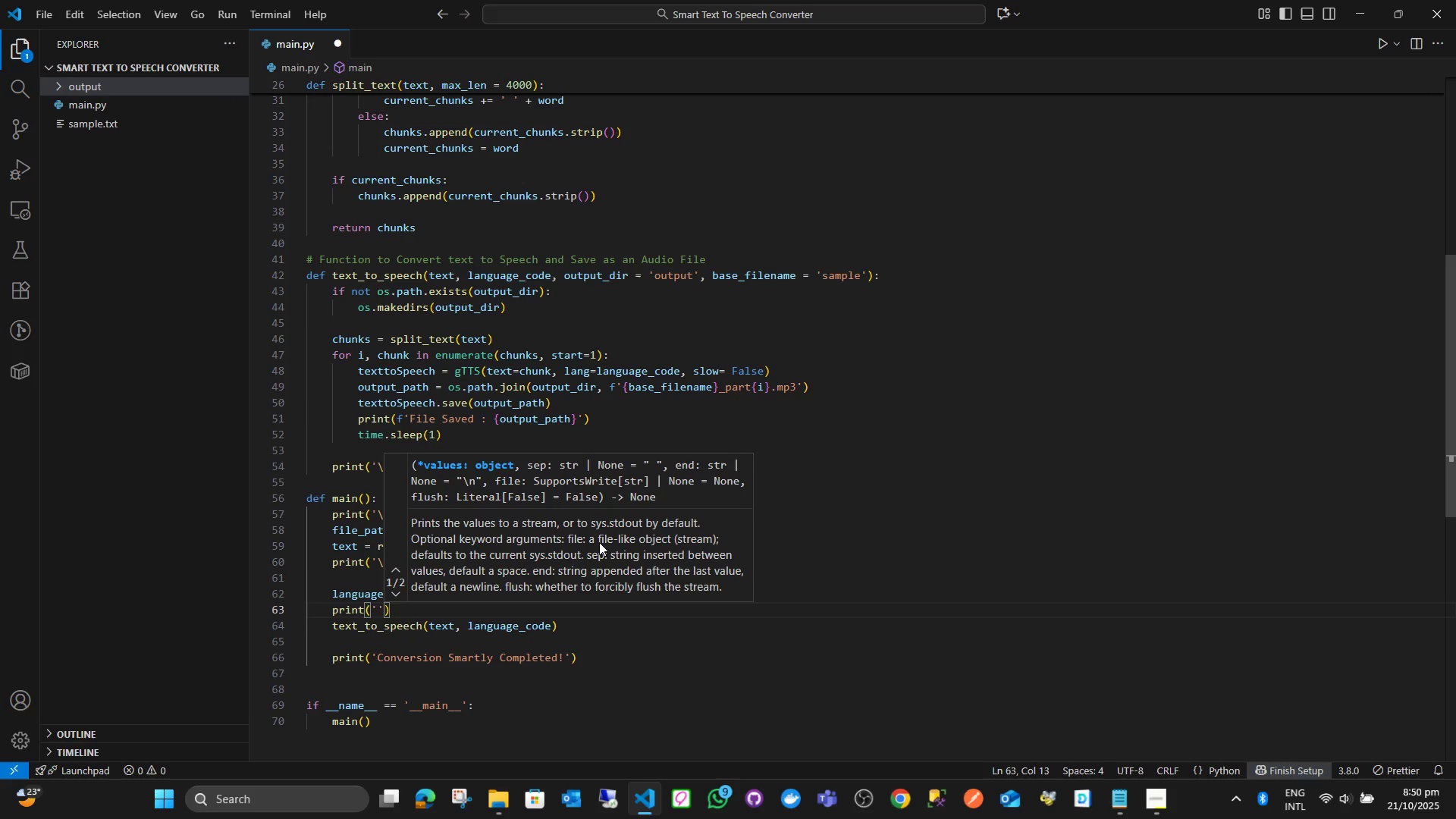 
key(ArrowDown)
 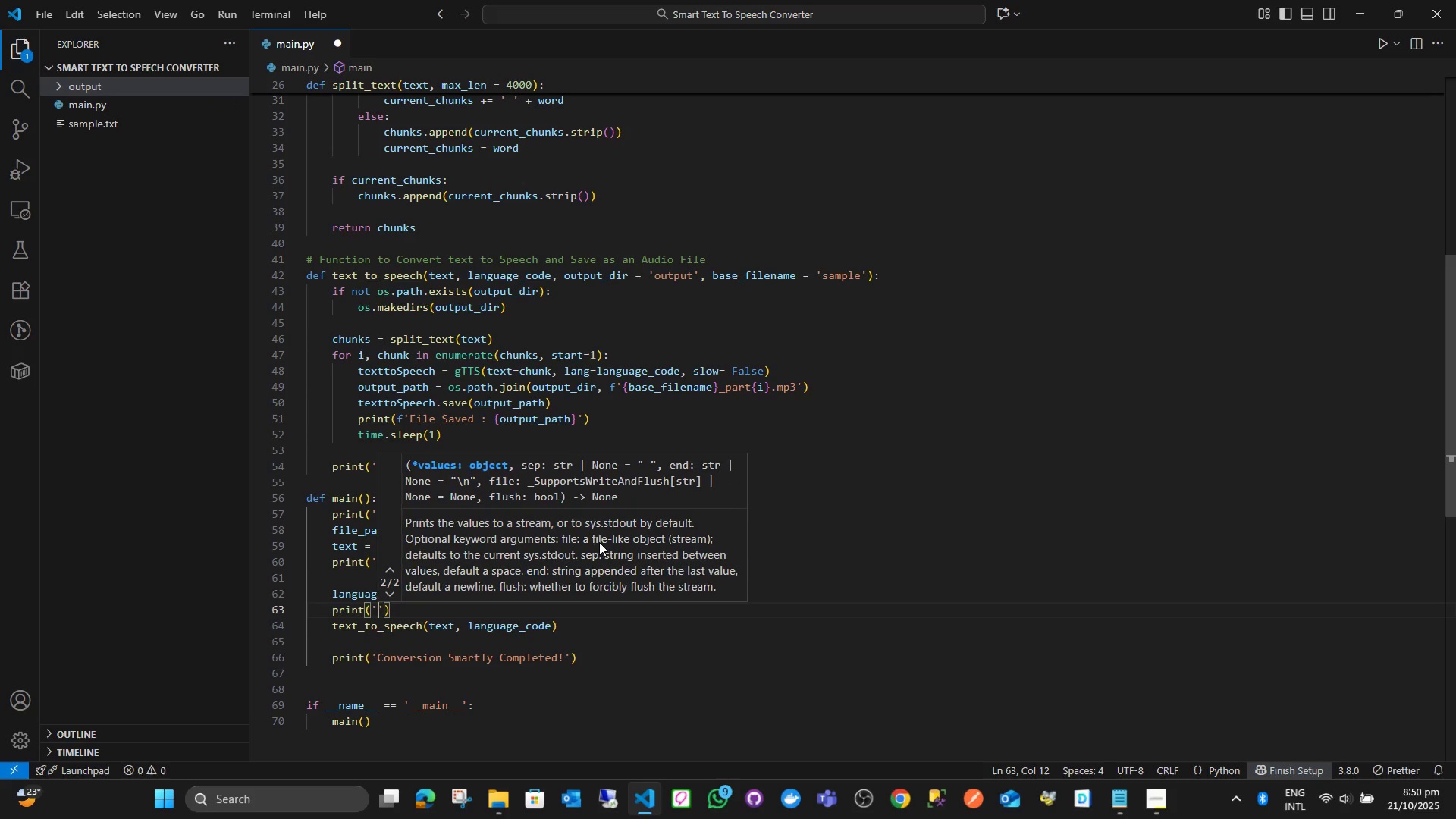 
key(ArrowLeft)
 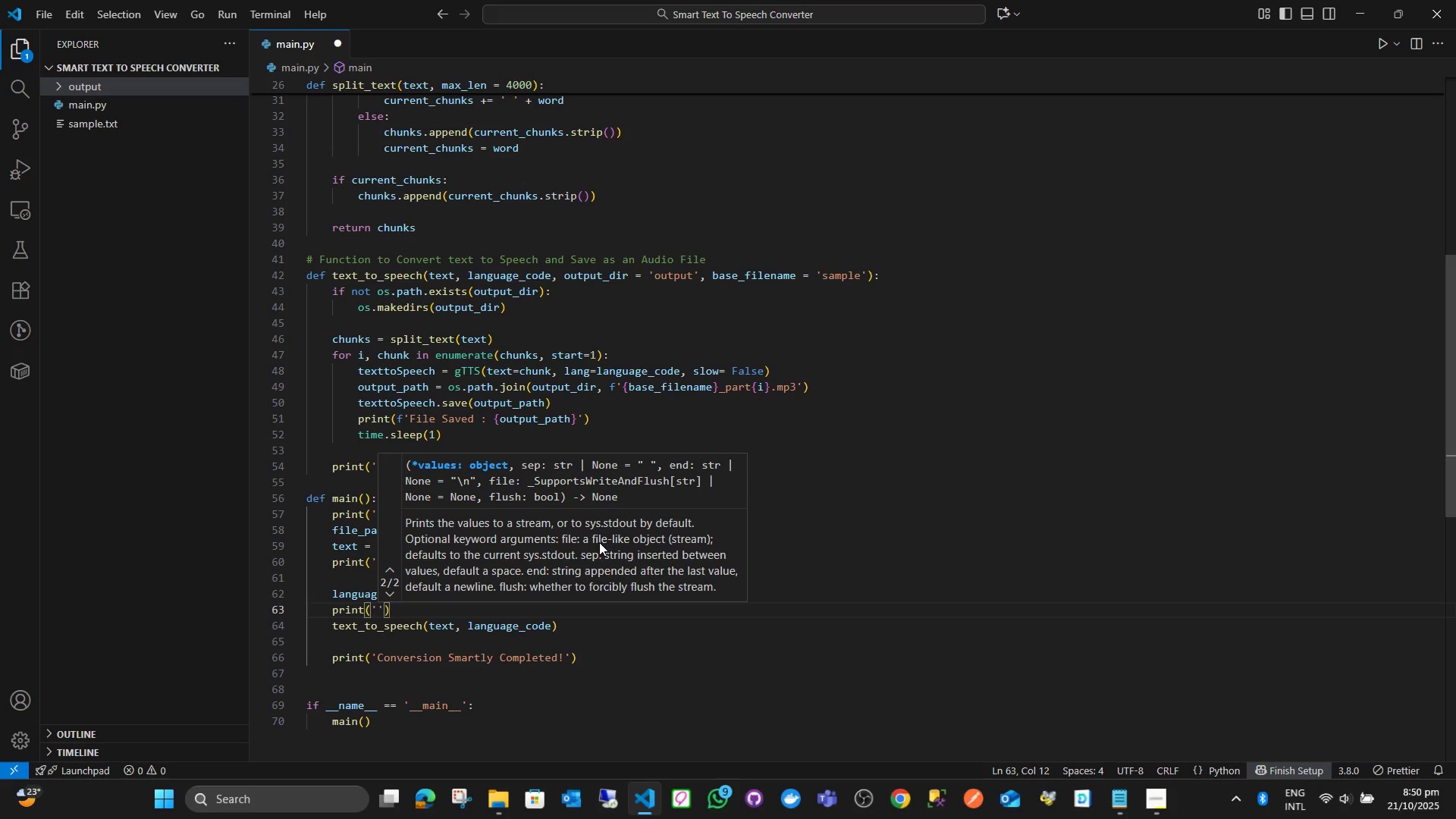 
type(\n Str)
key(Backspace)
type(ep2: )
 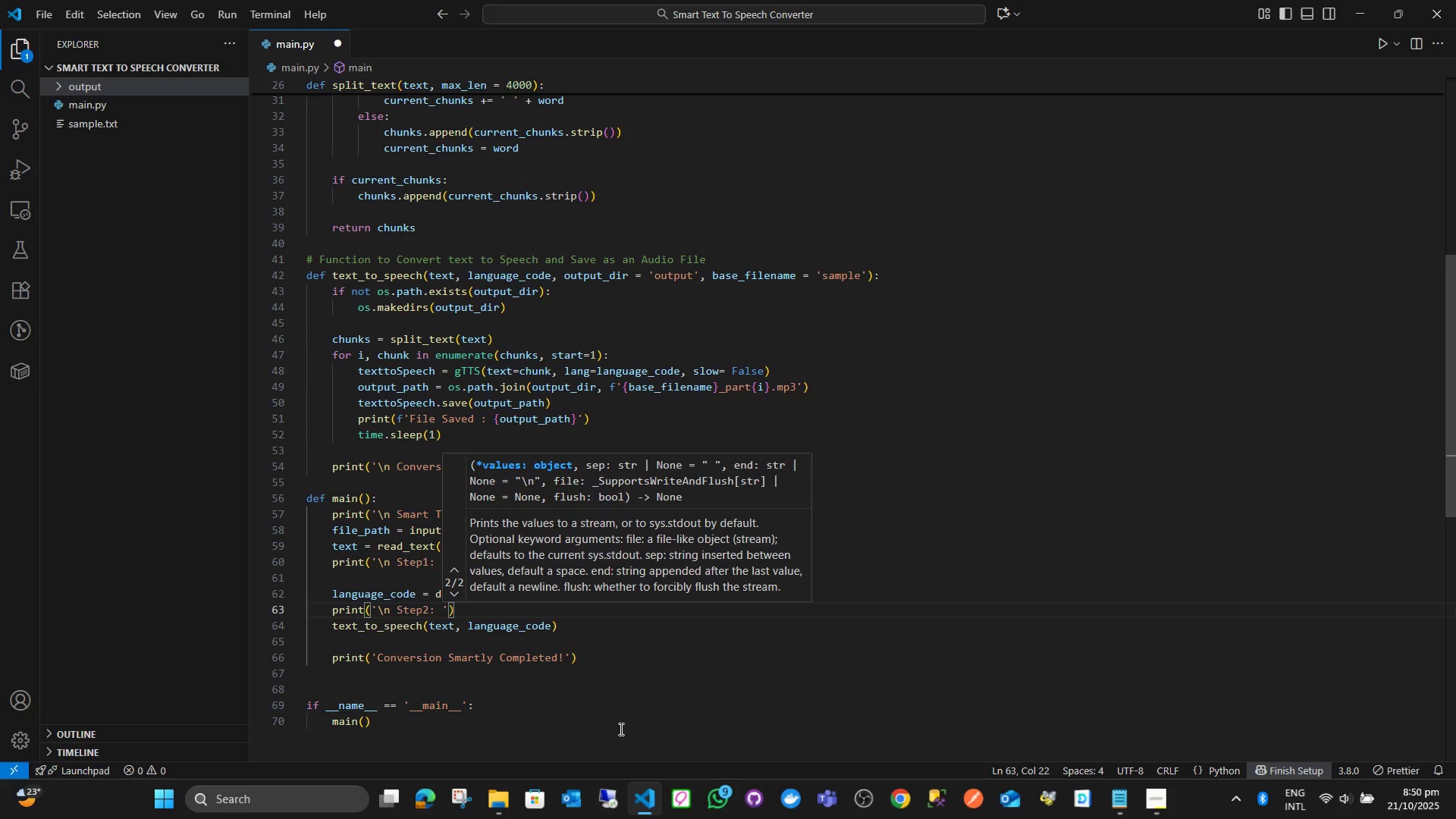 
left_click([620, 729])
 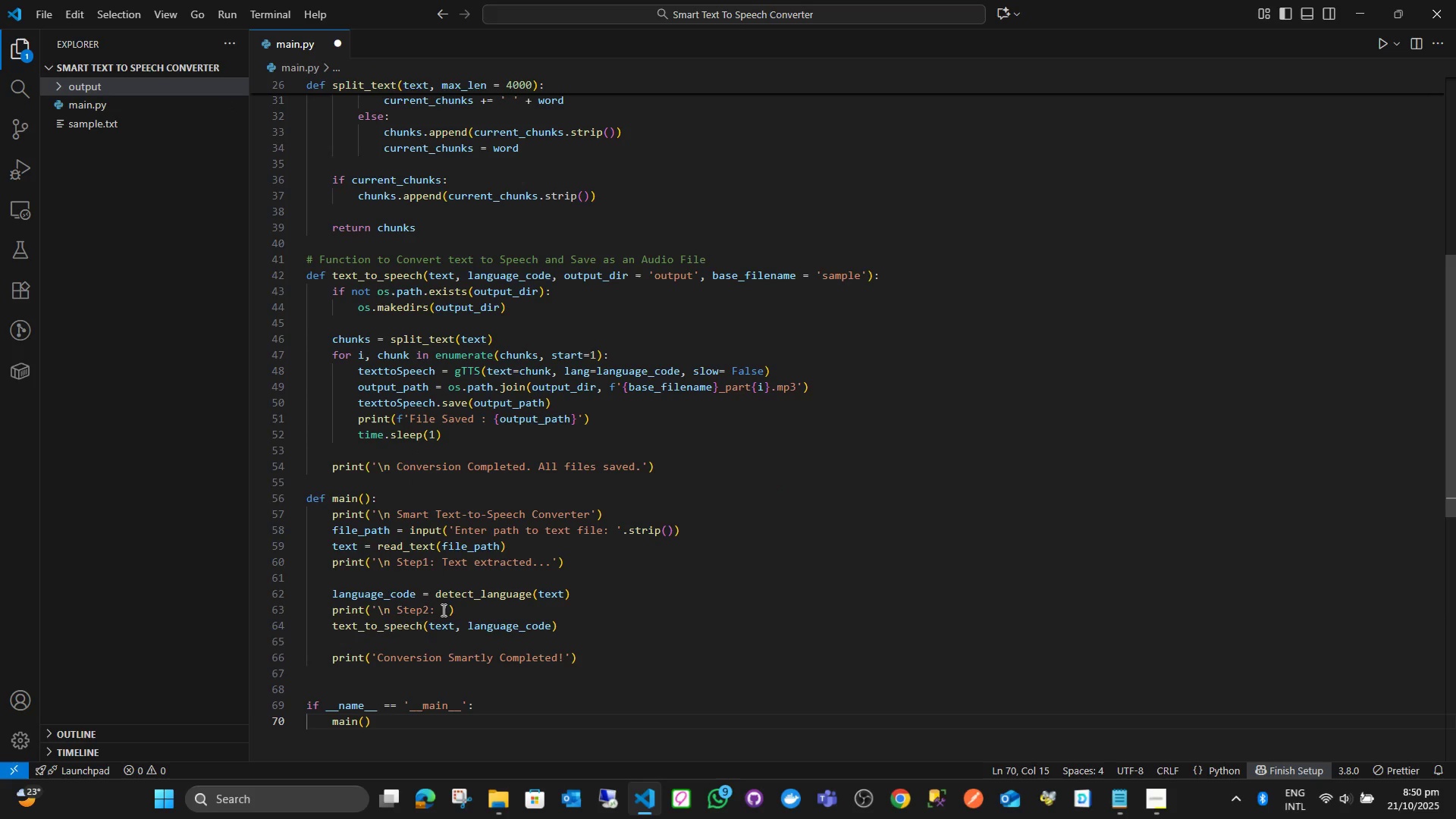 
left_click([441, 610])
 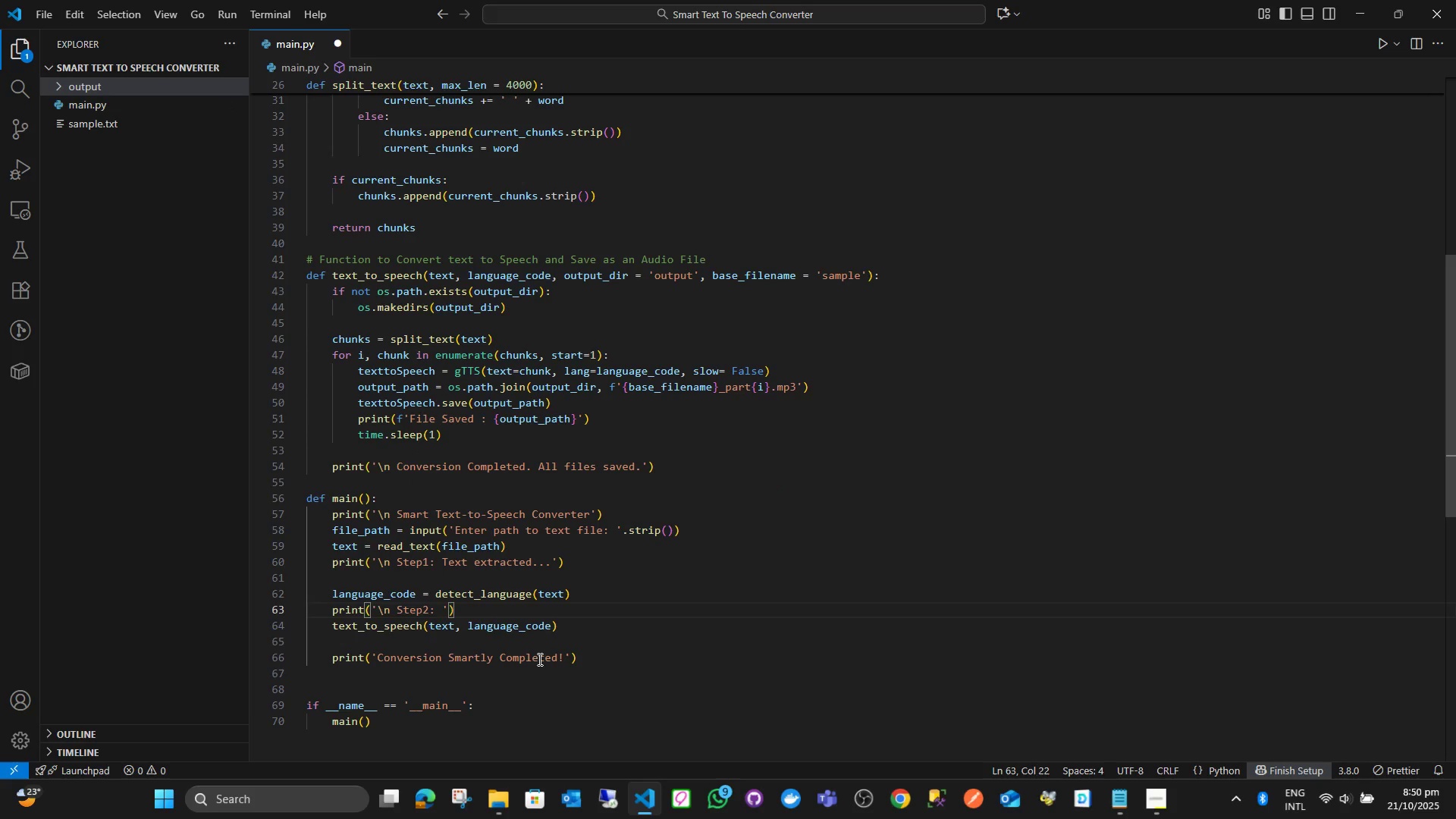 
type(Detected Langauge)
key(Backspace)
key(Backspace)
key(Backspace)
key(Backspace)
type(uage : {)
 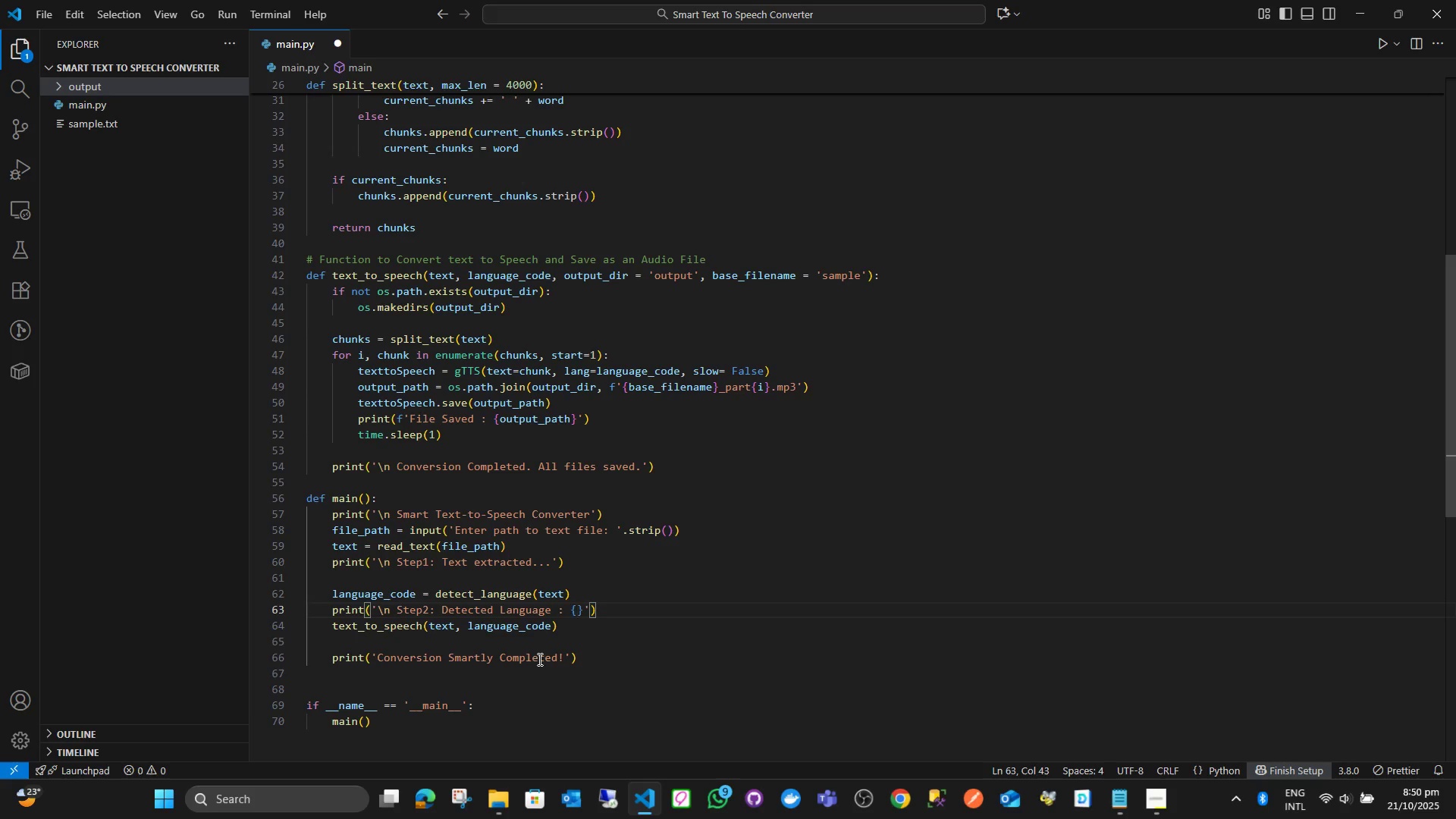 
hold_key(key=ArrowLeft, duration=1.1)
 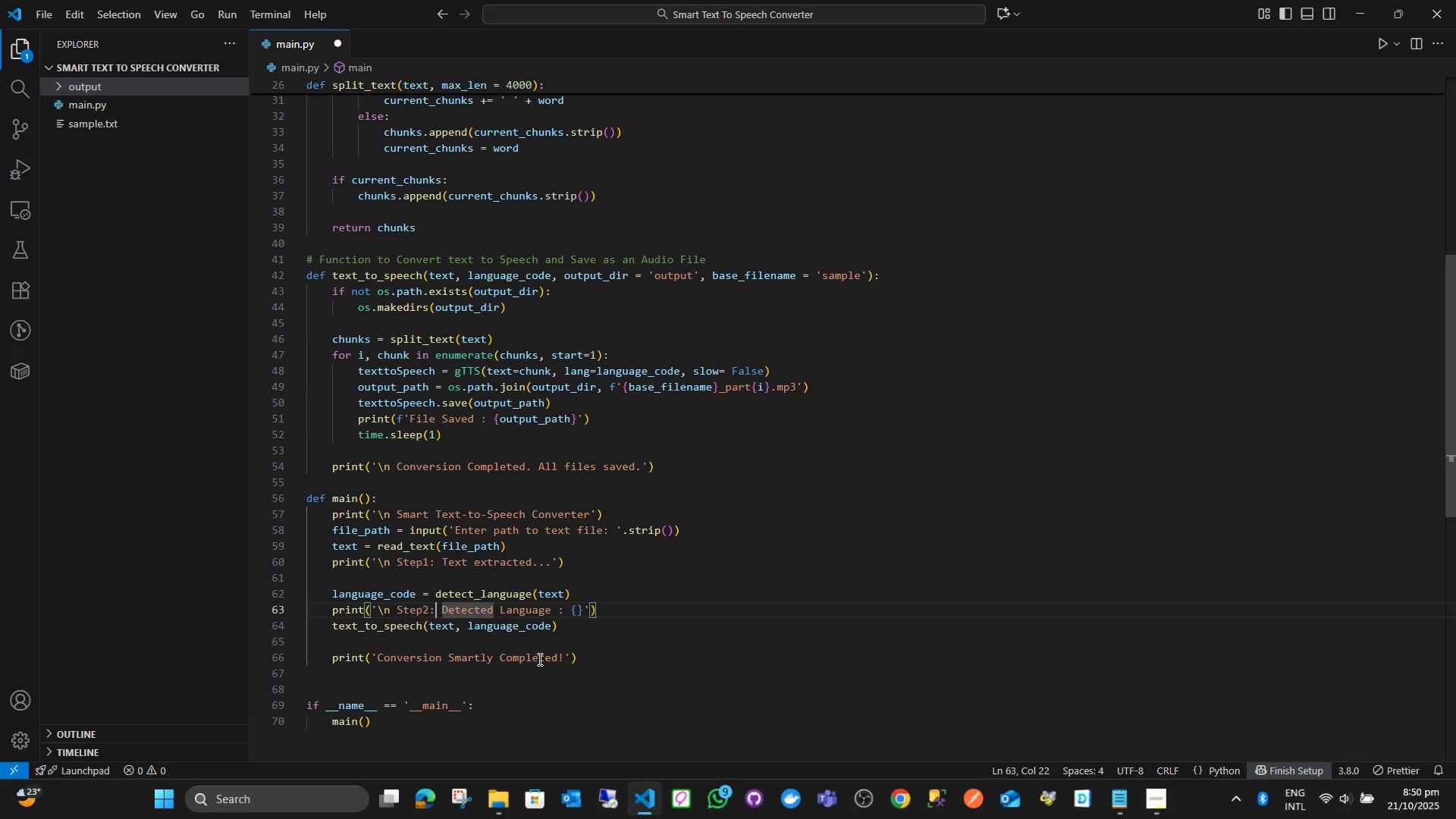 
key(ArrowLeft)
 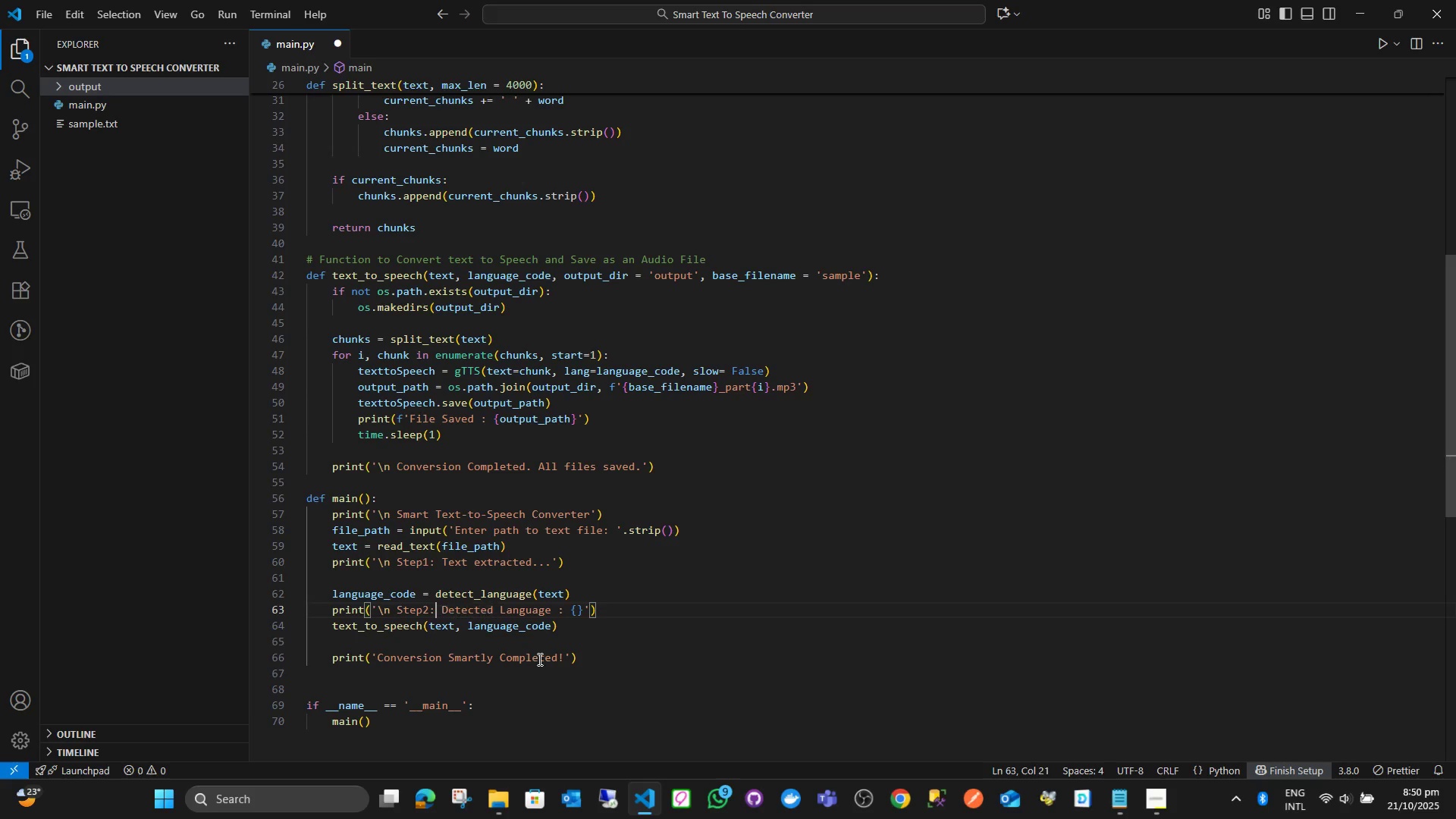 
key(ArrowLeft)
 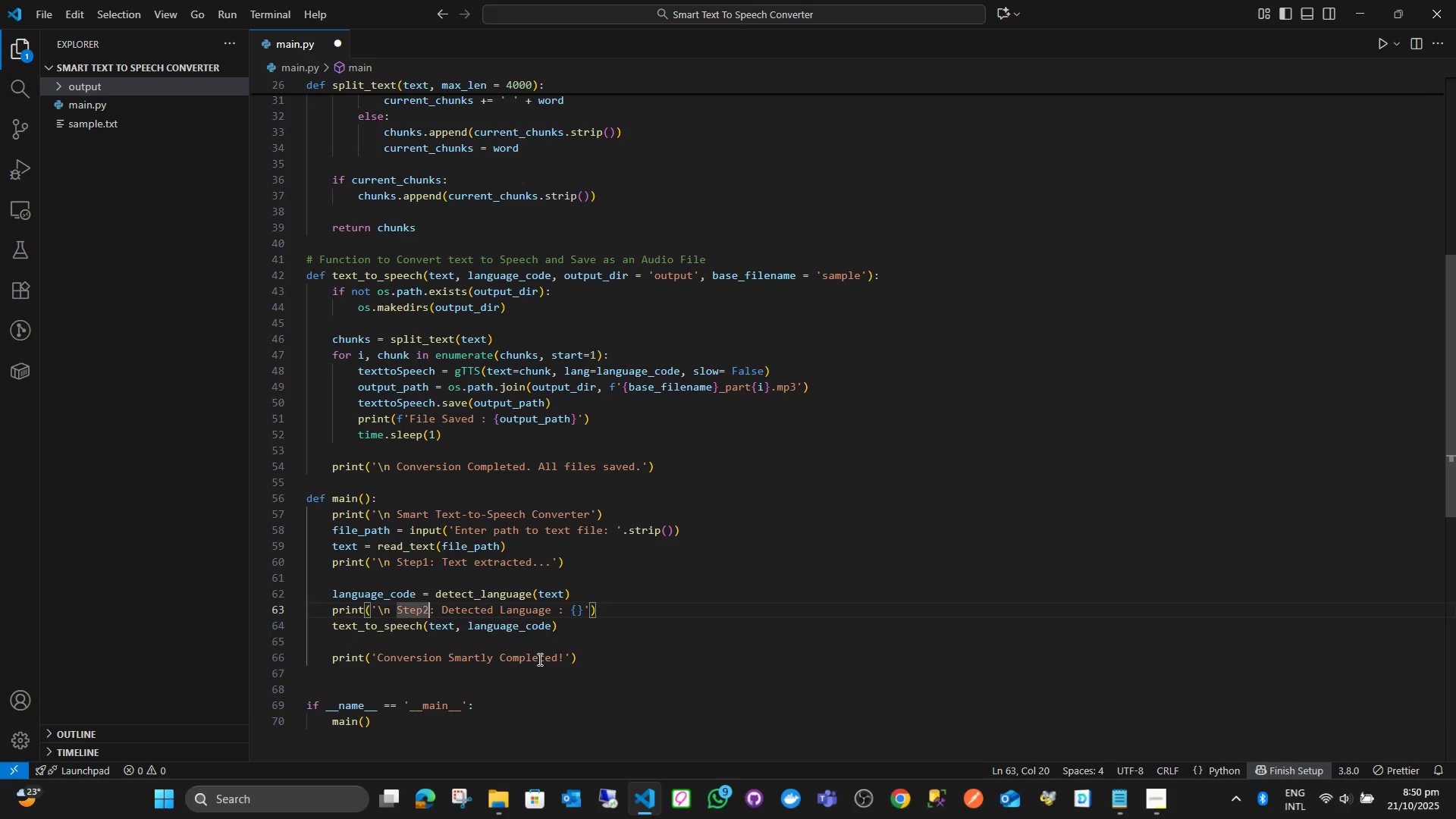 
key(ArrowLeft)
 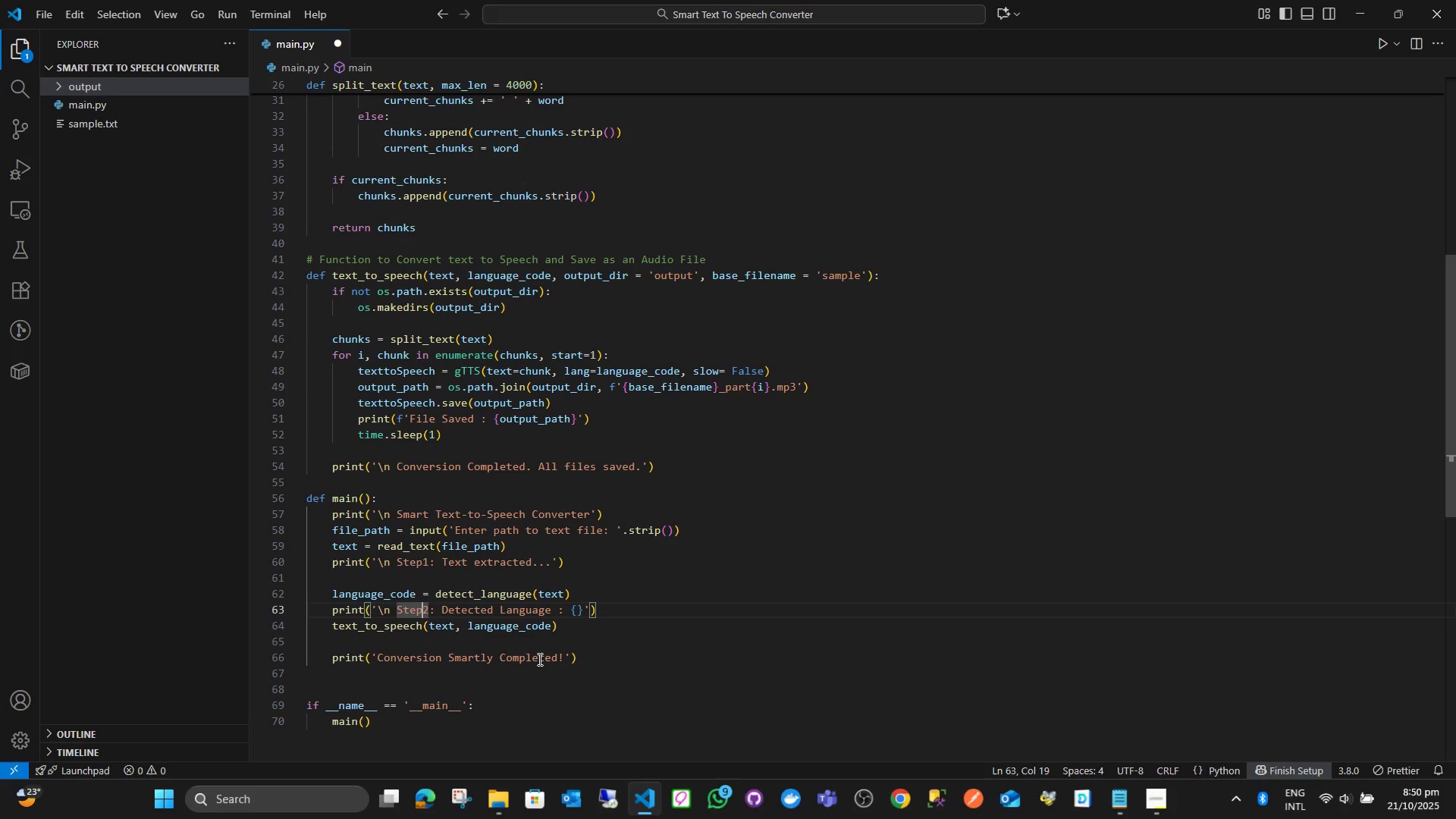 
hold_key(key=ArrowLeft, duration=0.63)
 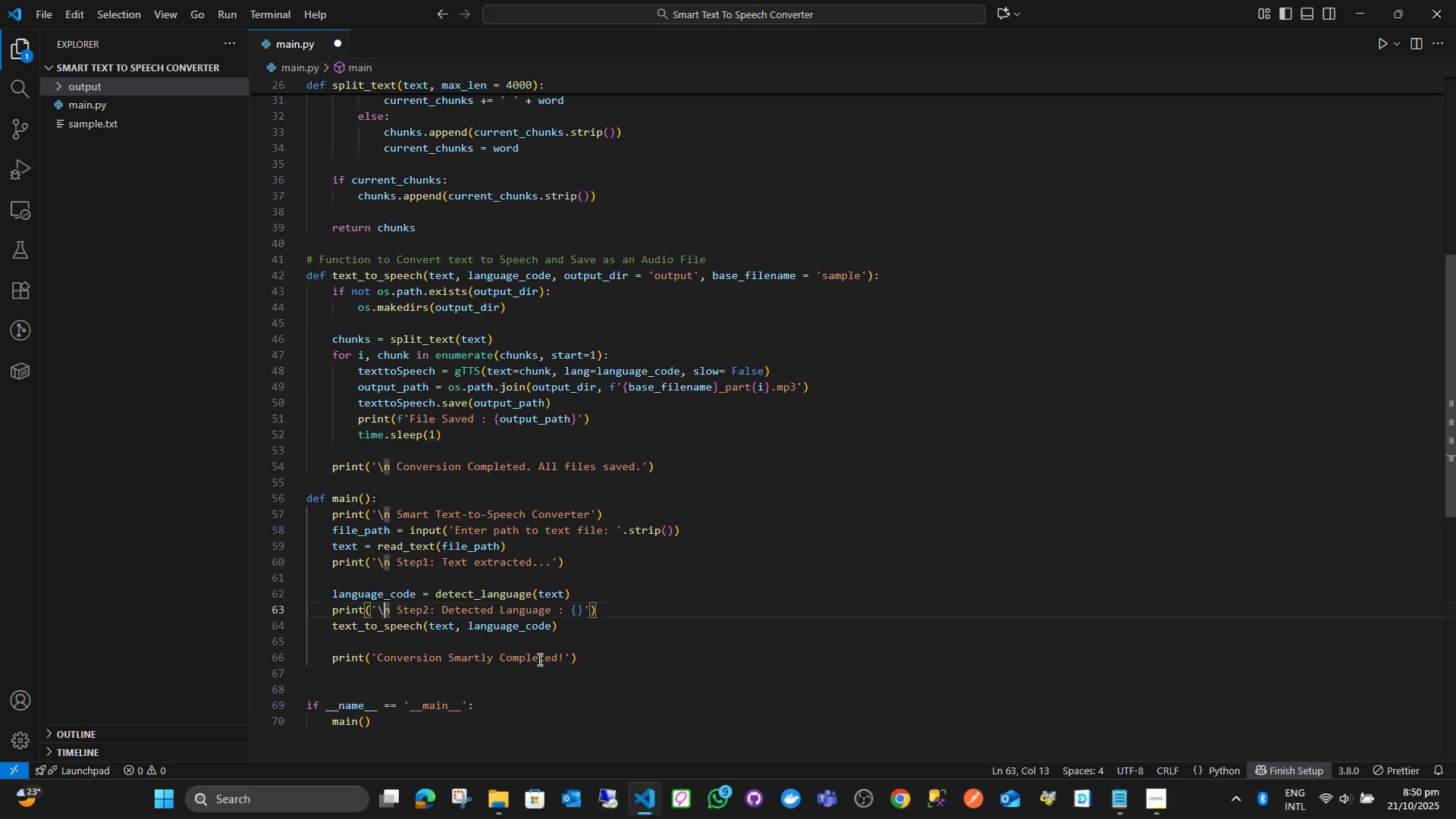 
key(ArrowLeft)
 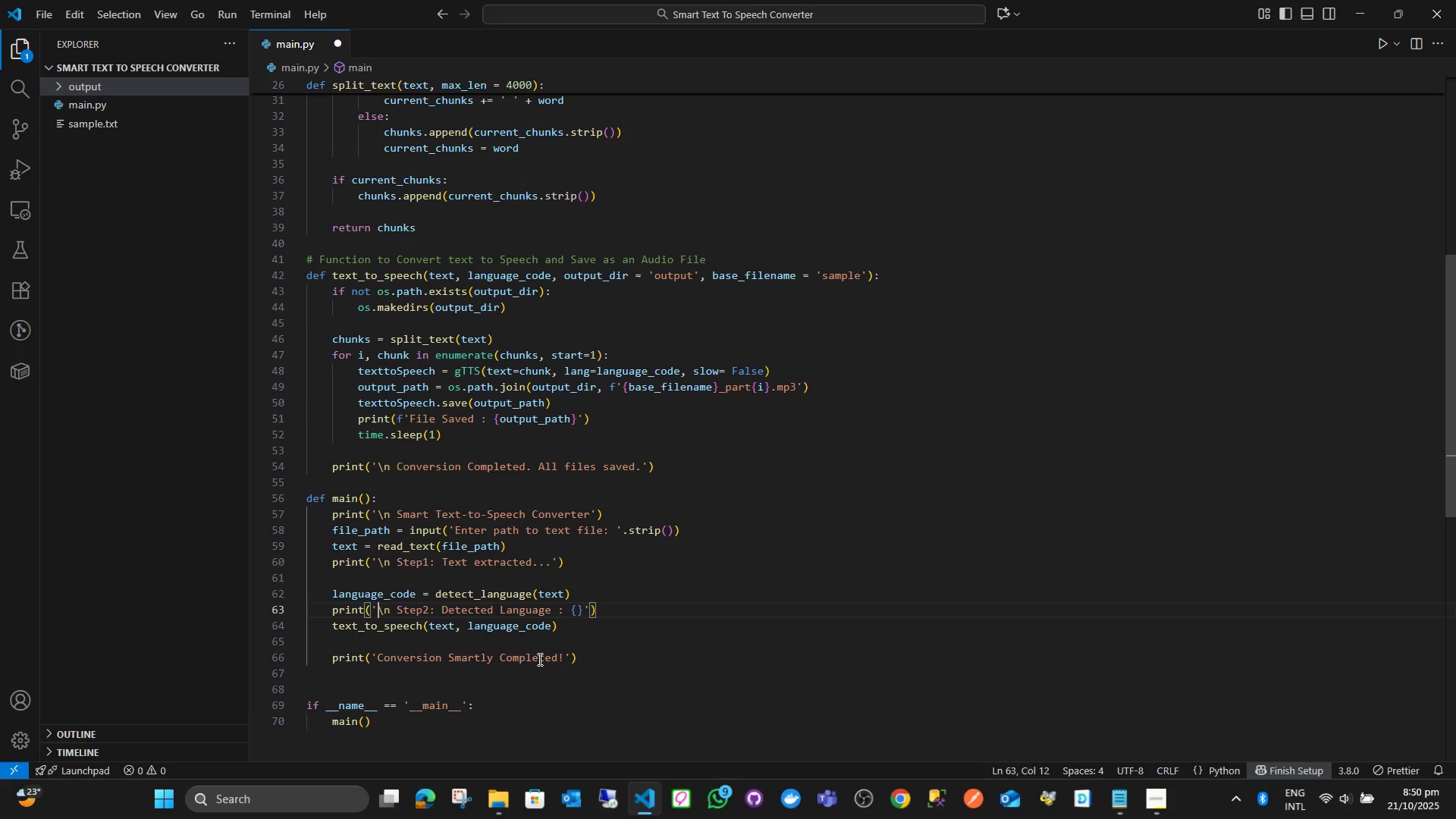 
key(ArrowLeft)
 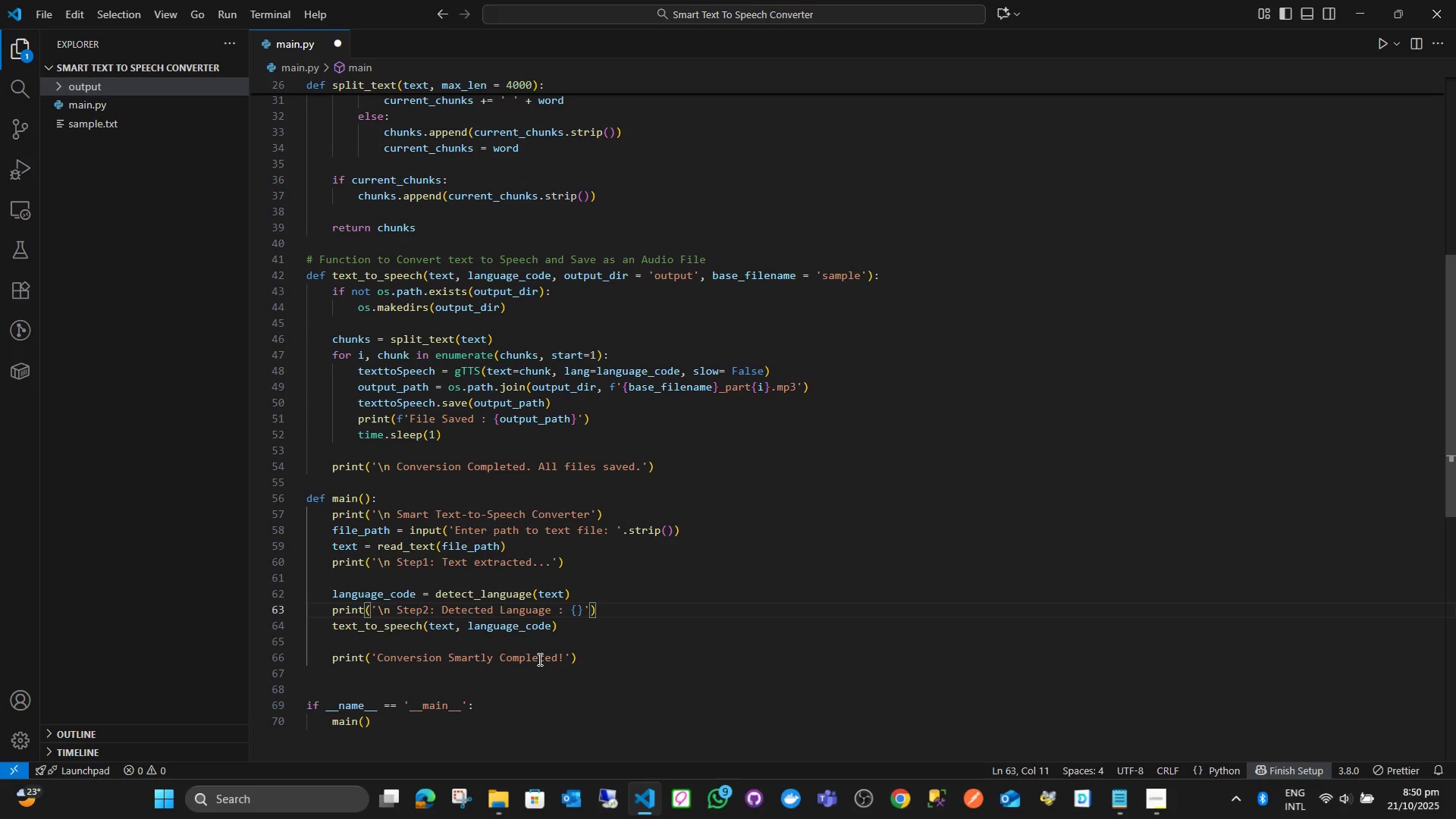 
key(F)
 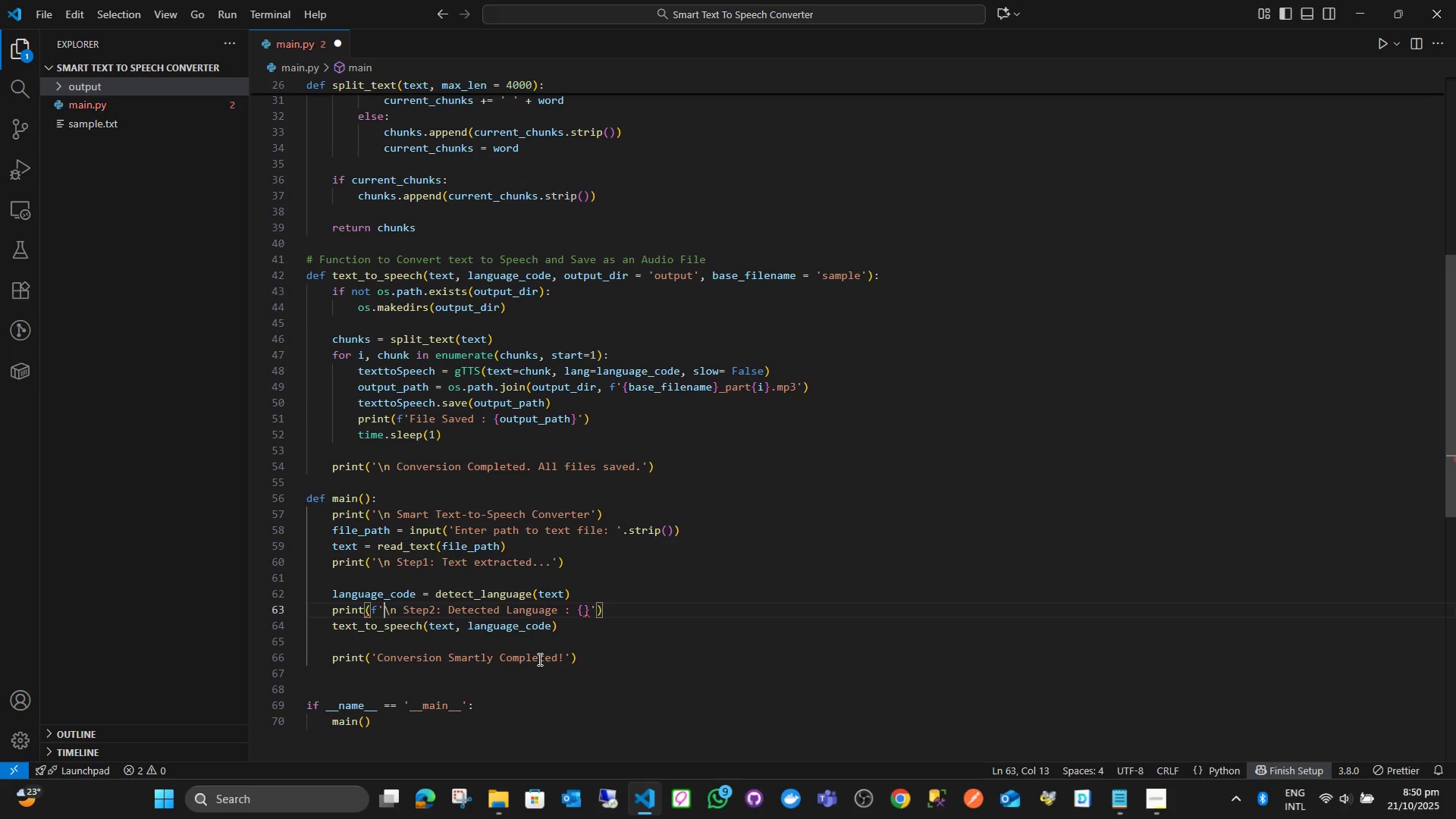 
hold_key(key=ArrowRight, duration=1.36)
 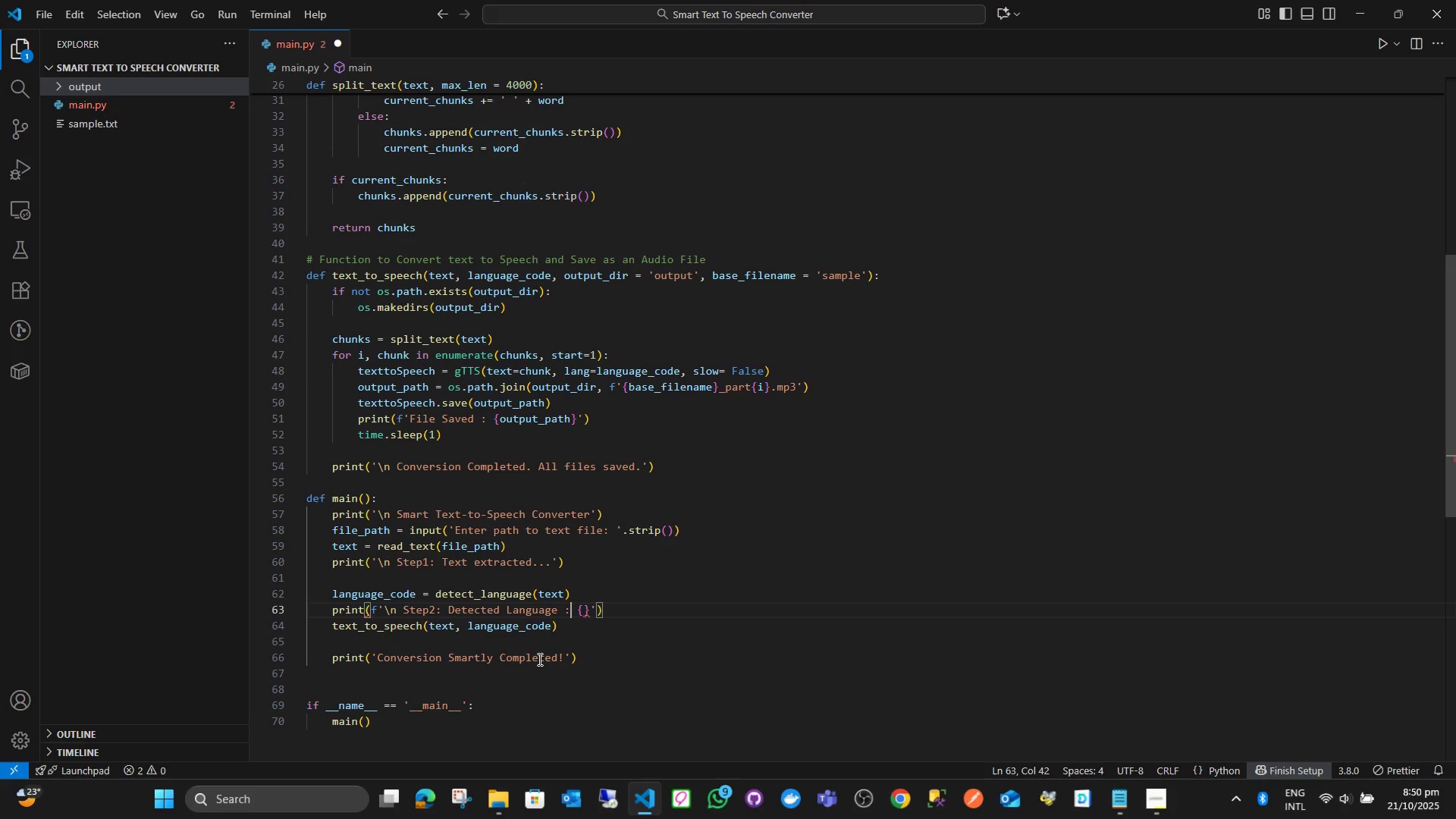 
key(ArrowRight)
 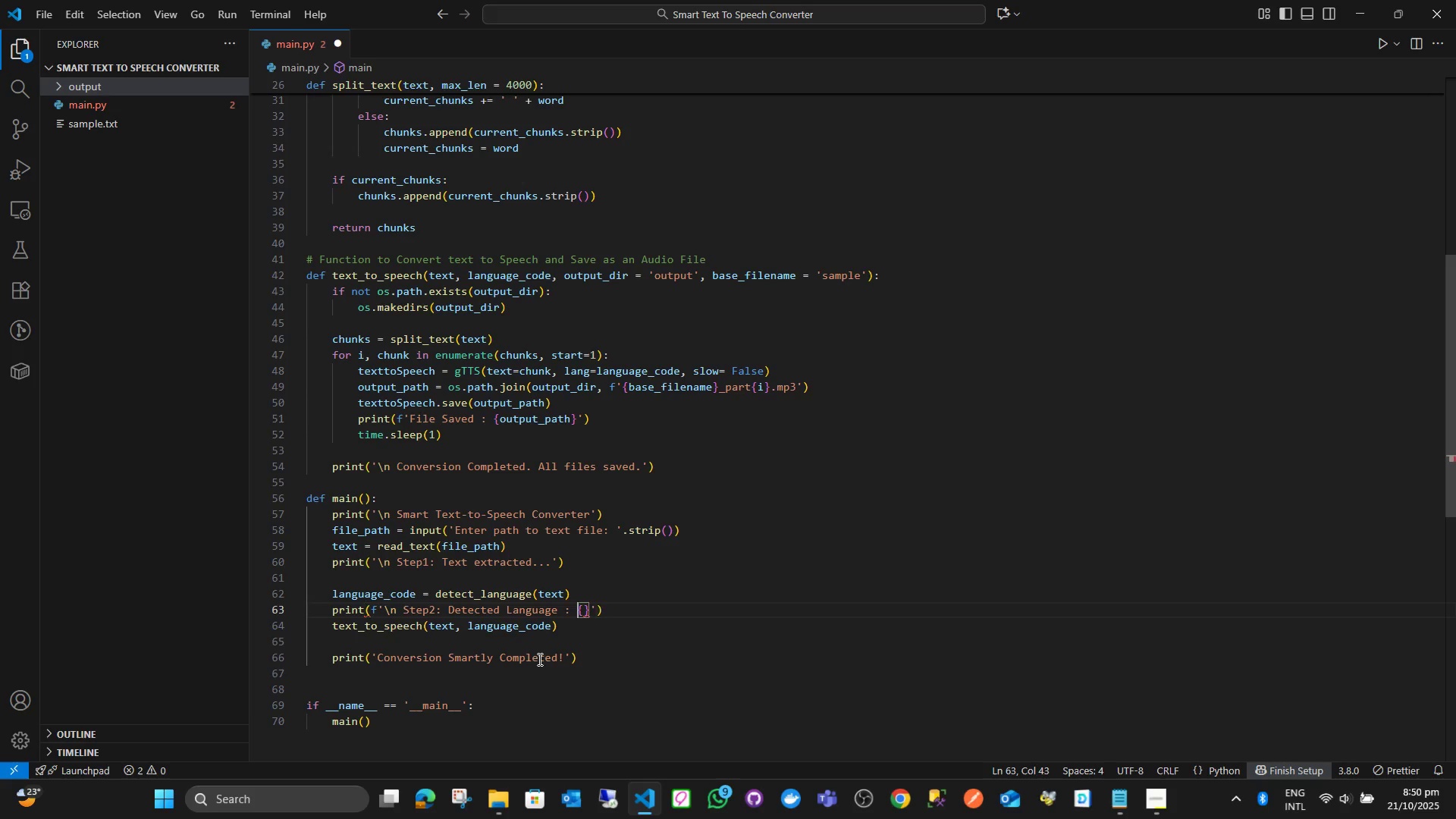 
key(ArrowRight)
 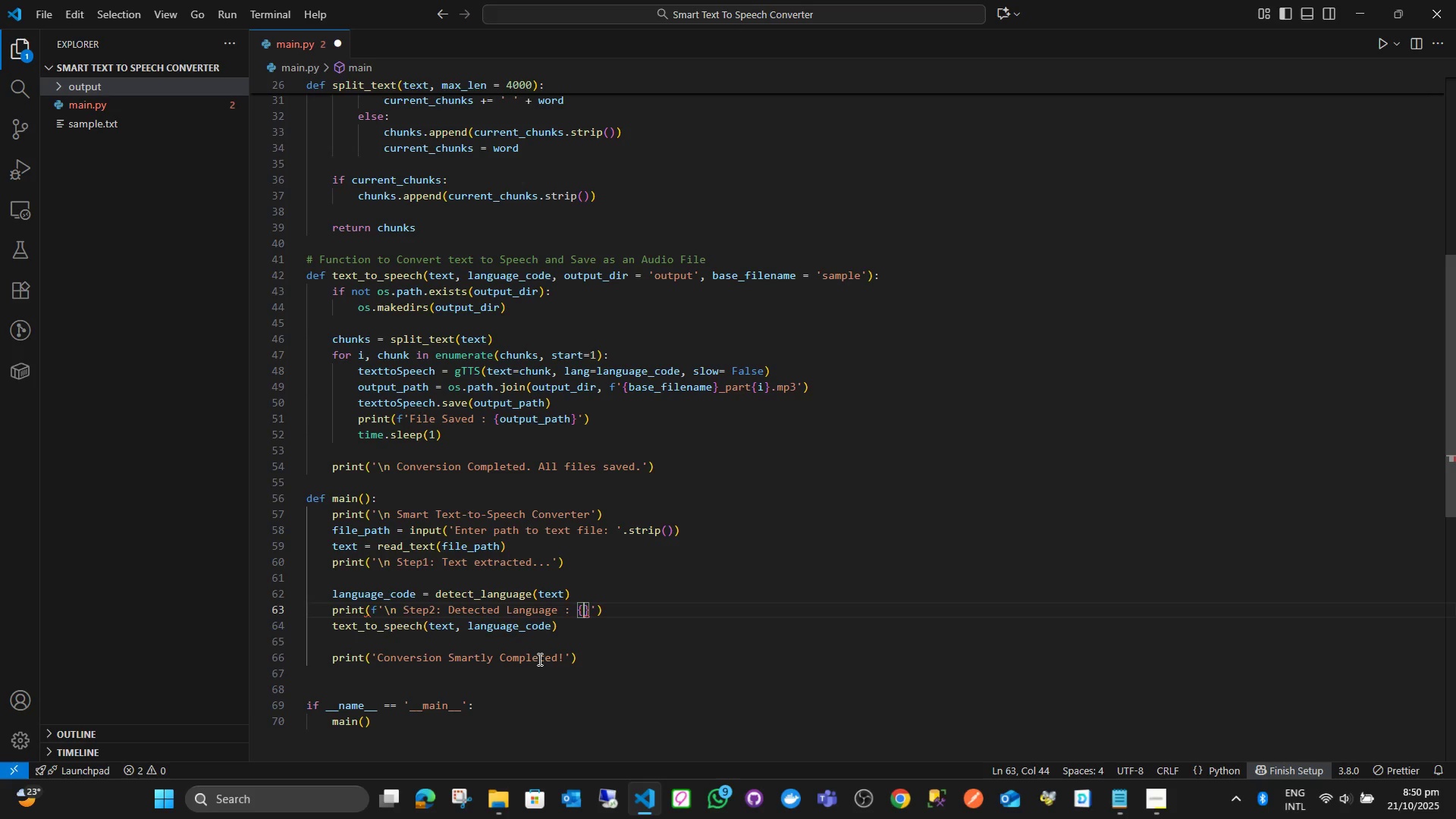 
type(lan)
 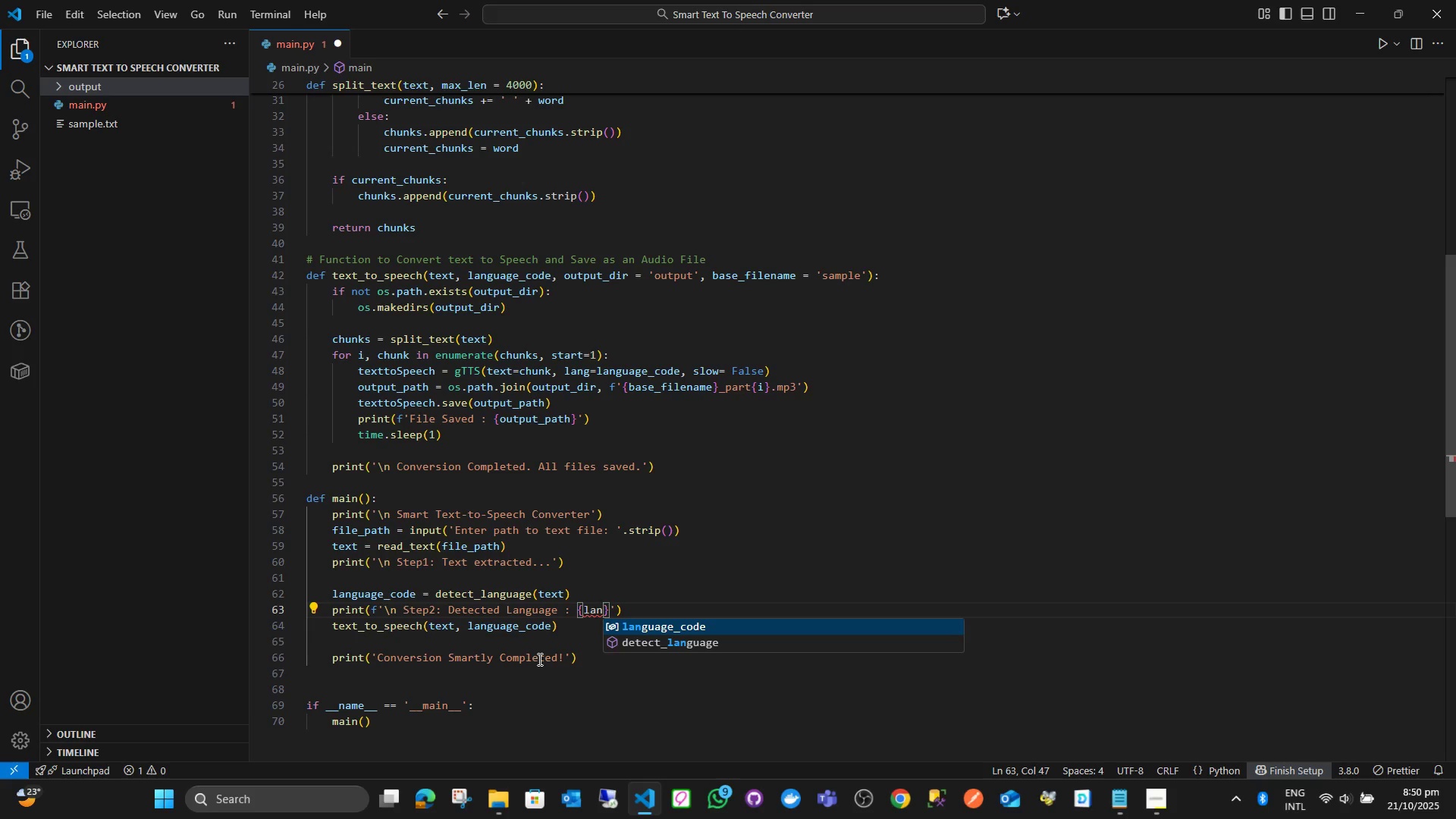 
key(Enter)
 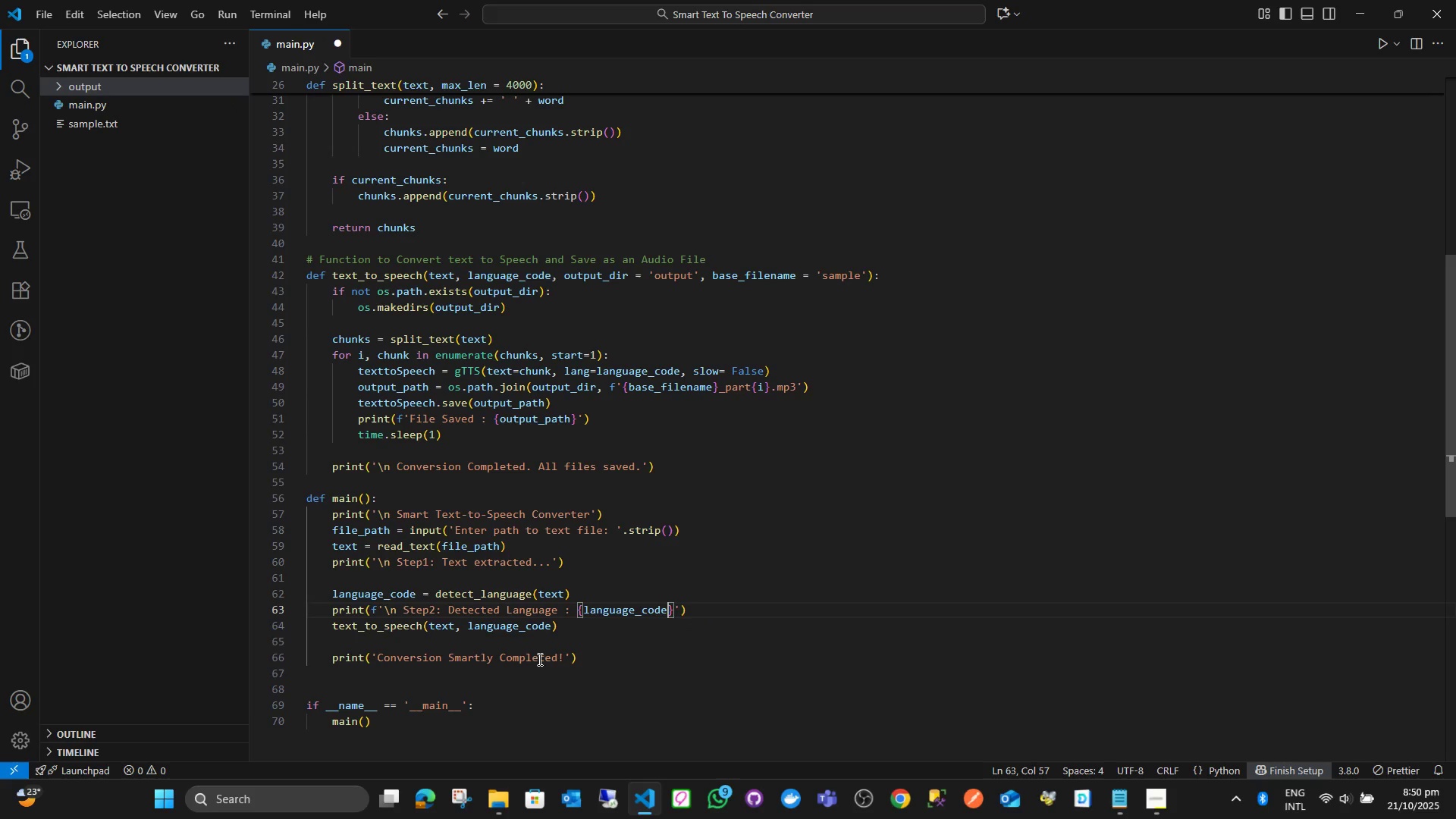 
key(ArrowRight)
 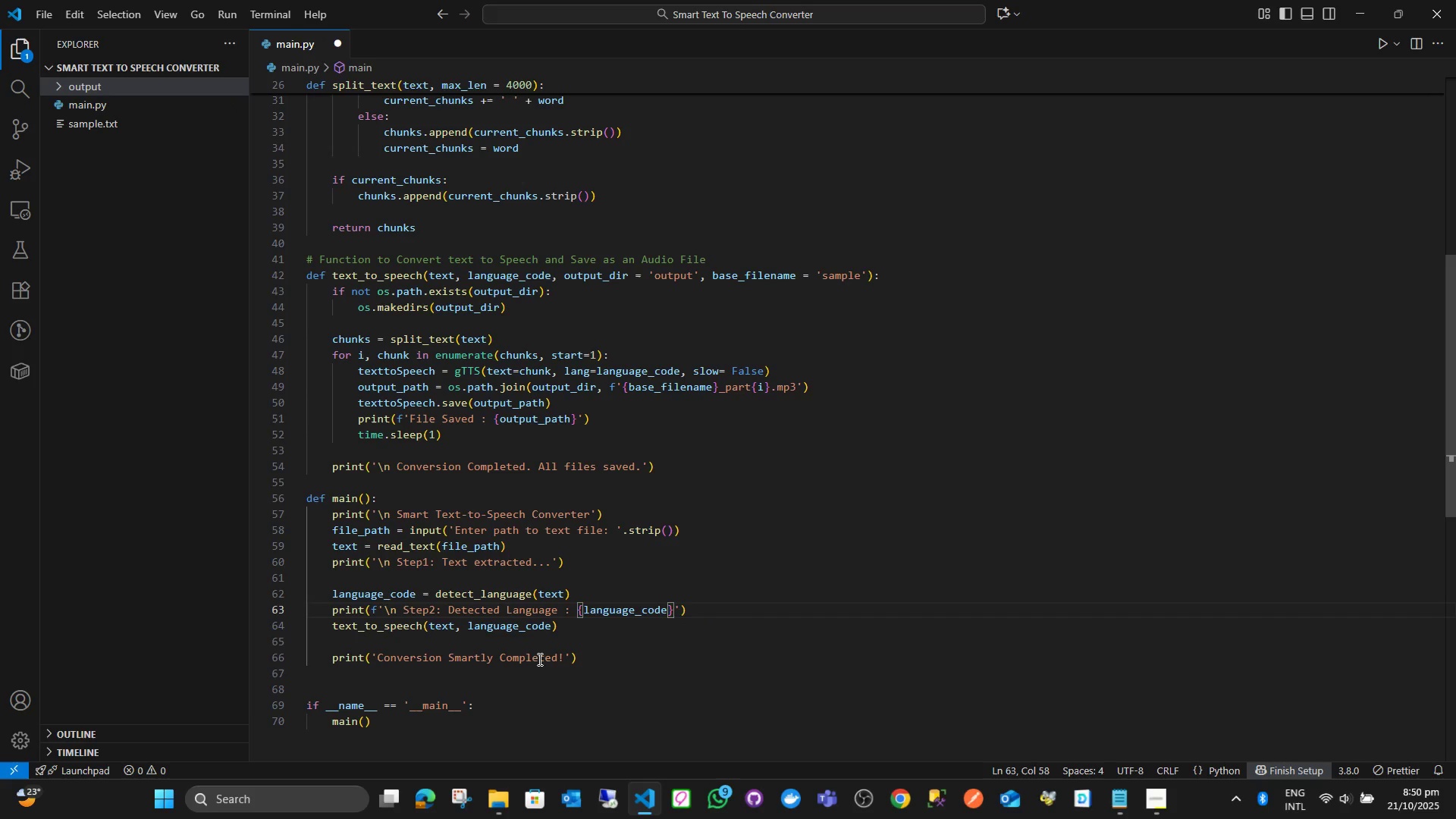 
key(ArrowRight)
 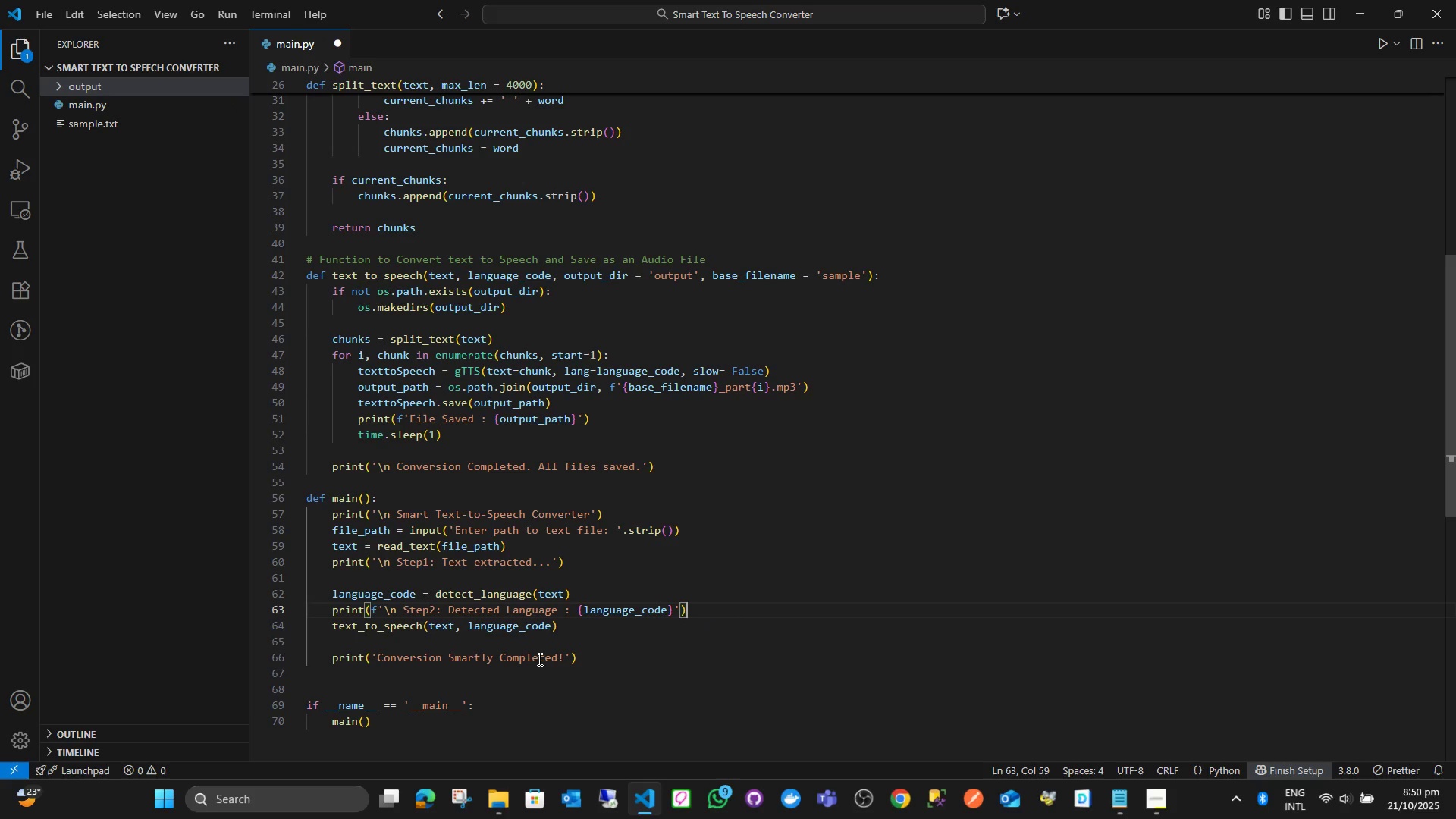 
key(ArrowRight)
 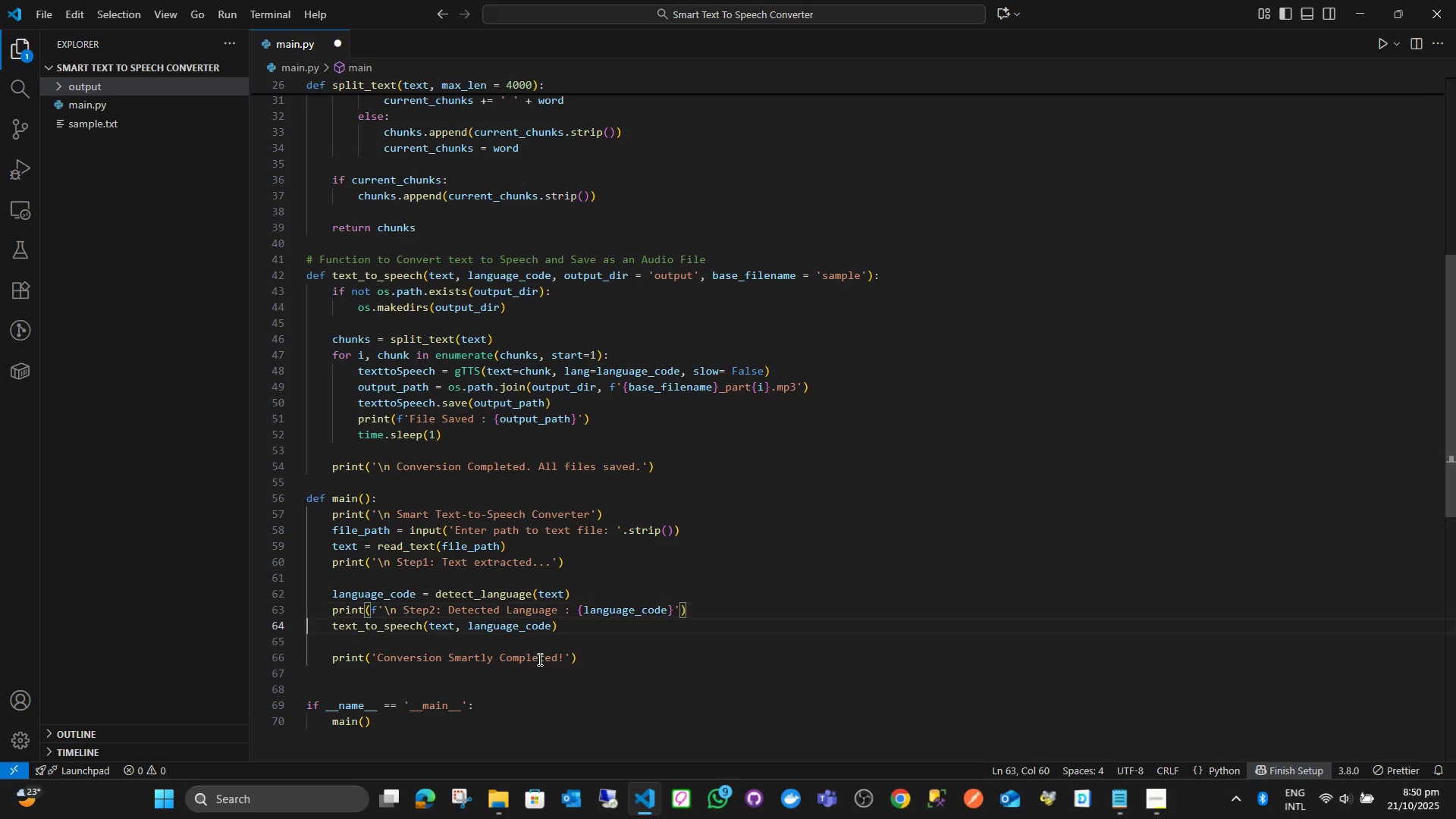 
key(ArrowRight)
 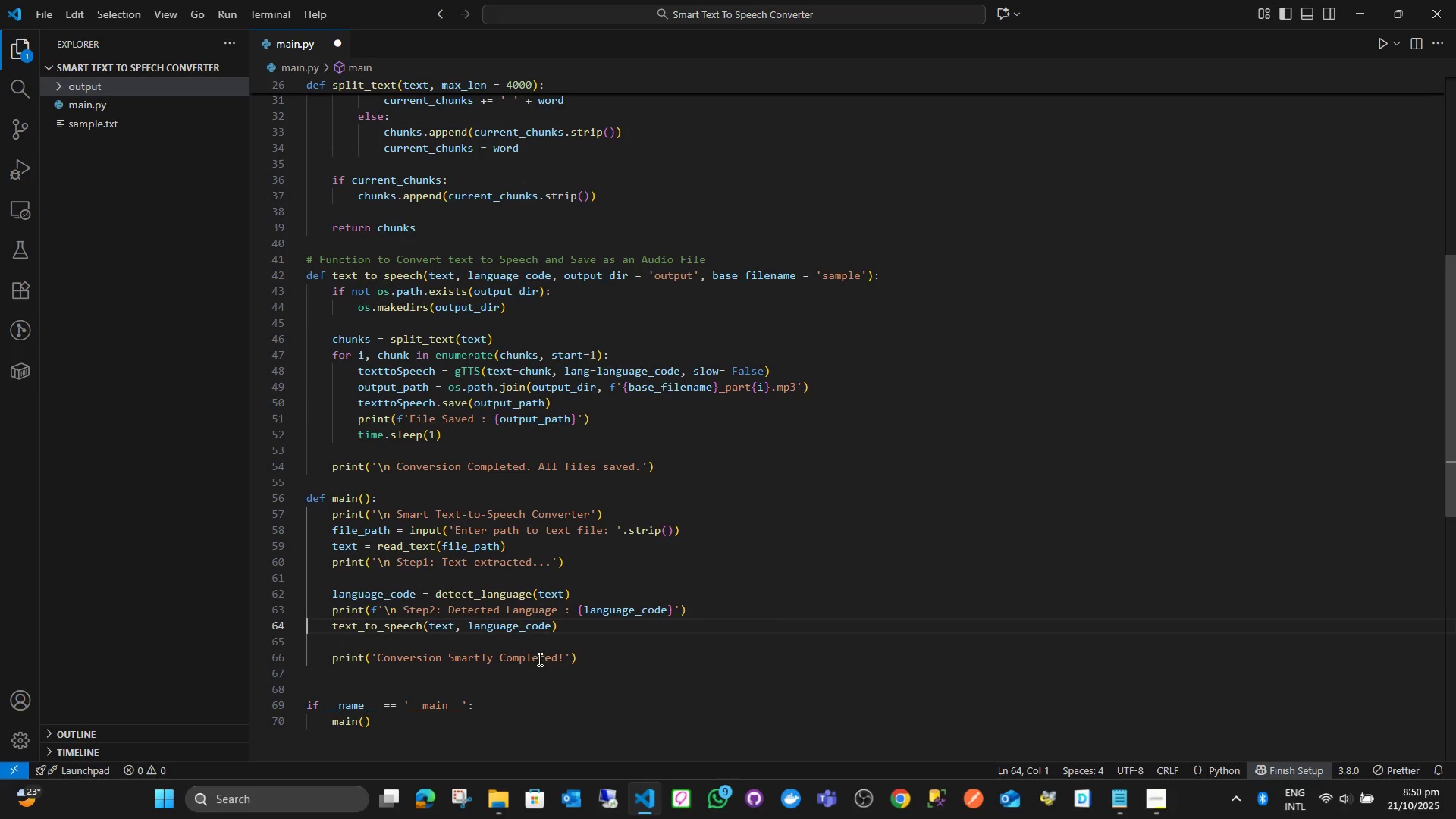 
key(Control+S)
 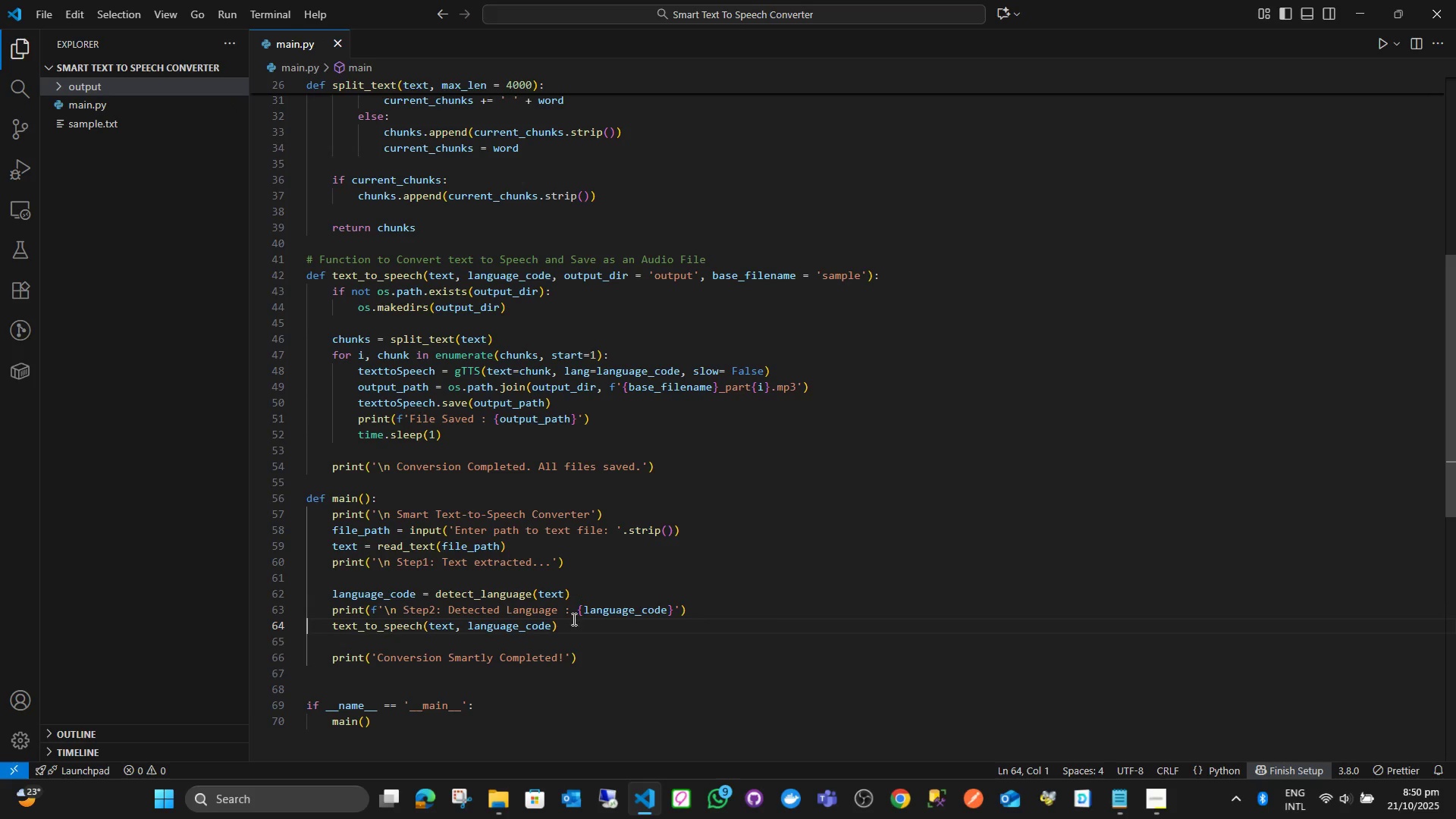 
left_click([570, 652])
 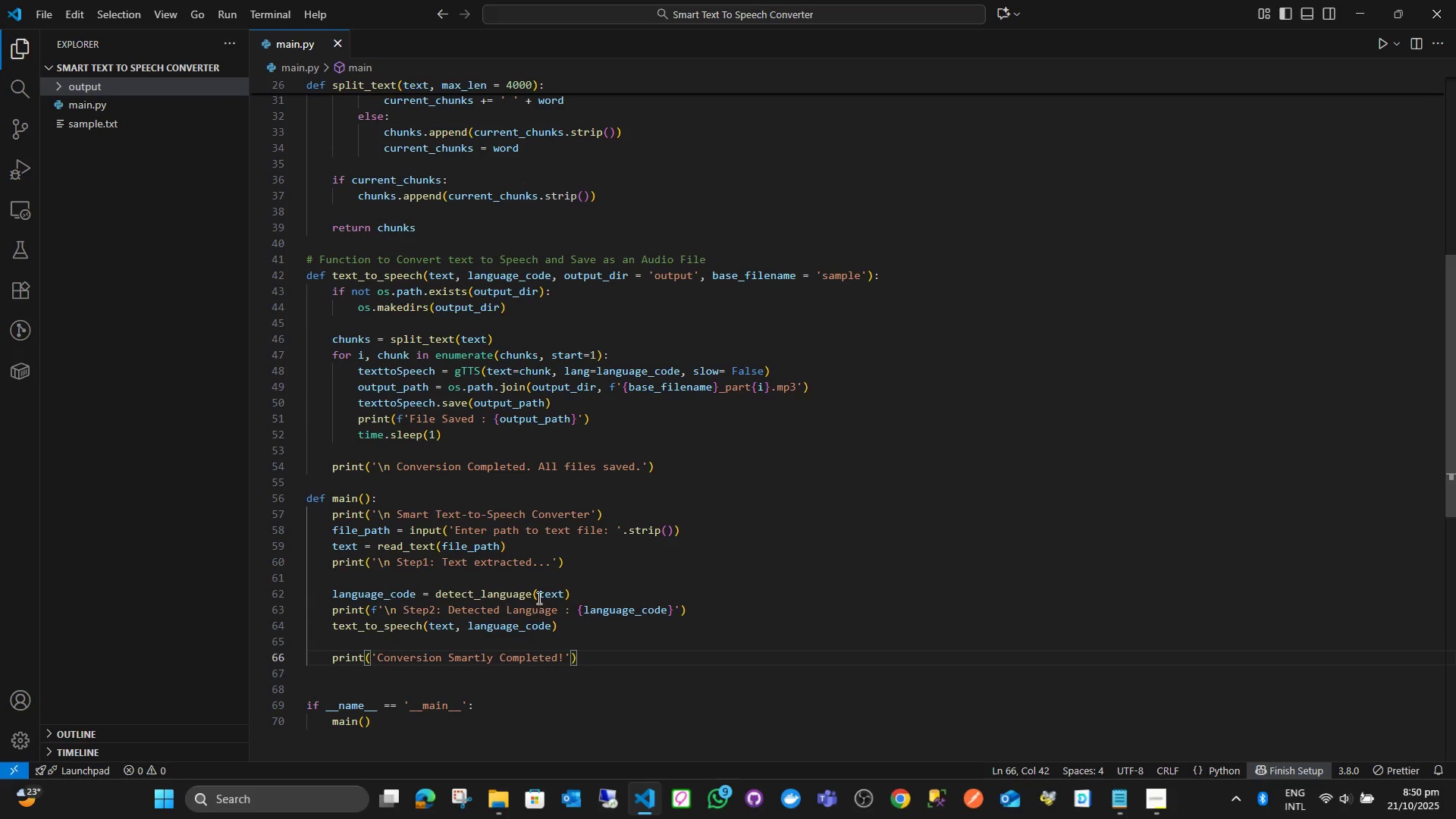 
key(Control+Shift+Backquote)
 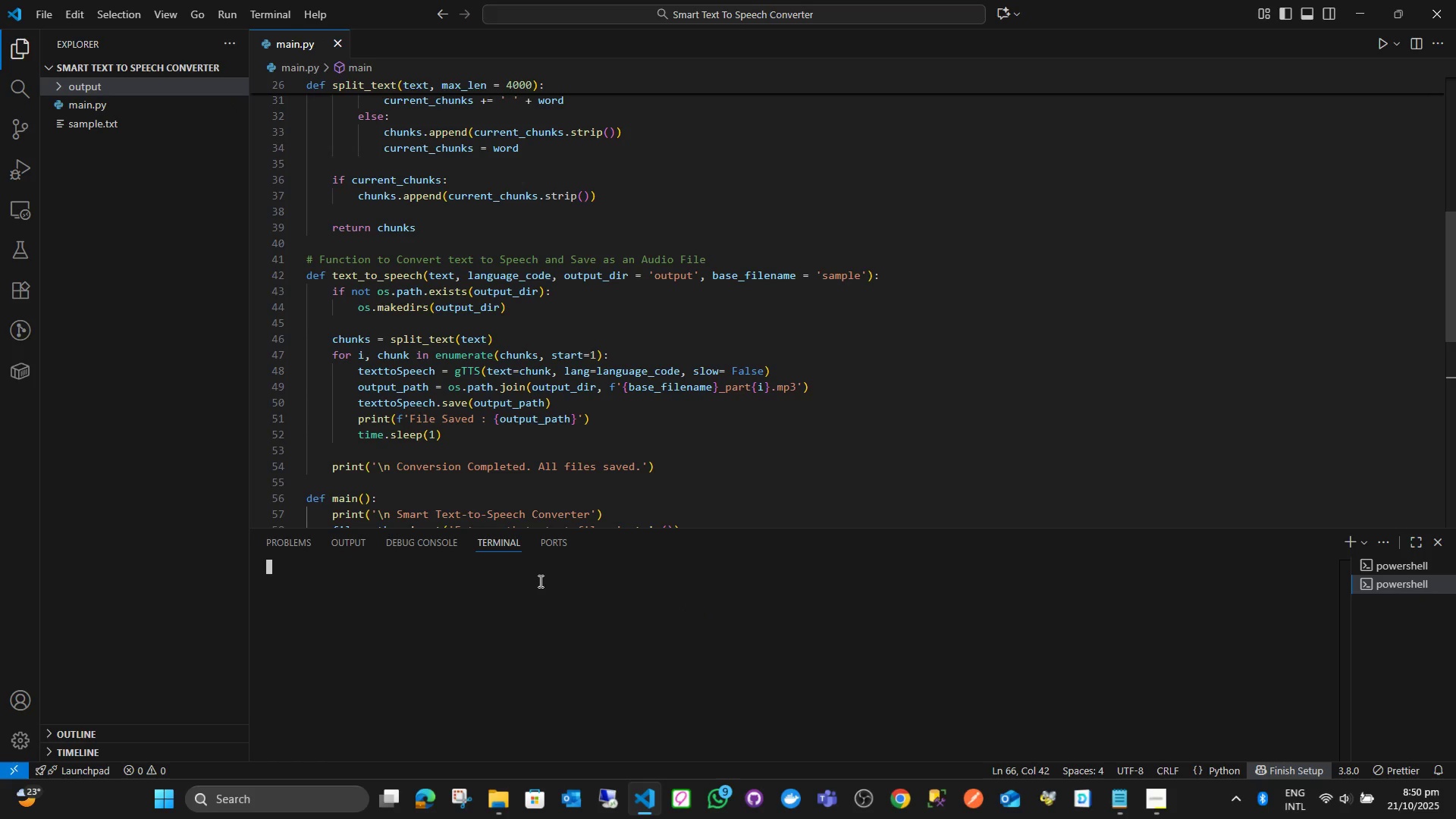 
scroll: coordinate [653, 293], scroll_direction: up, amount: 16.0
 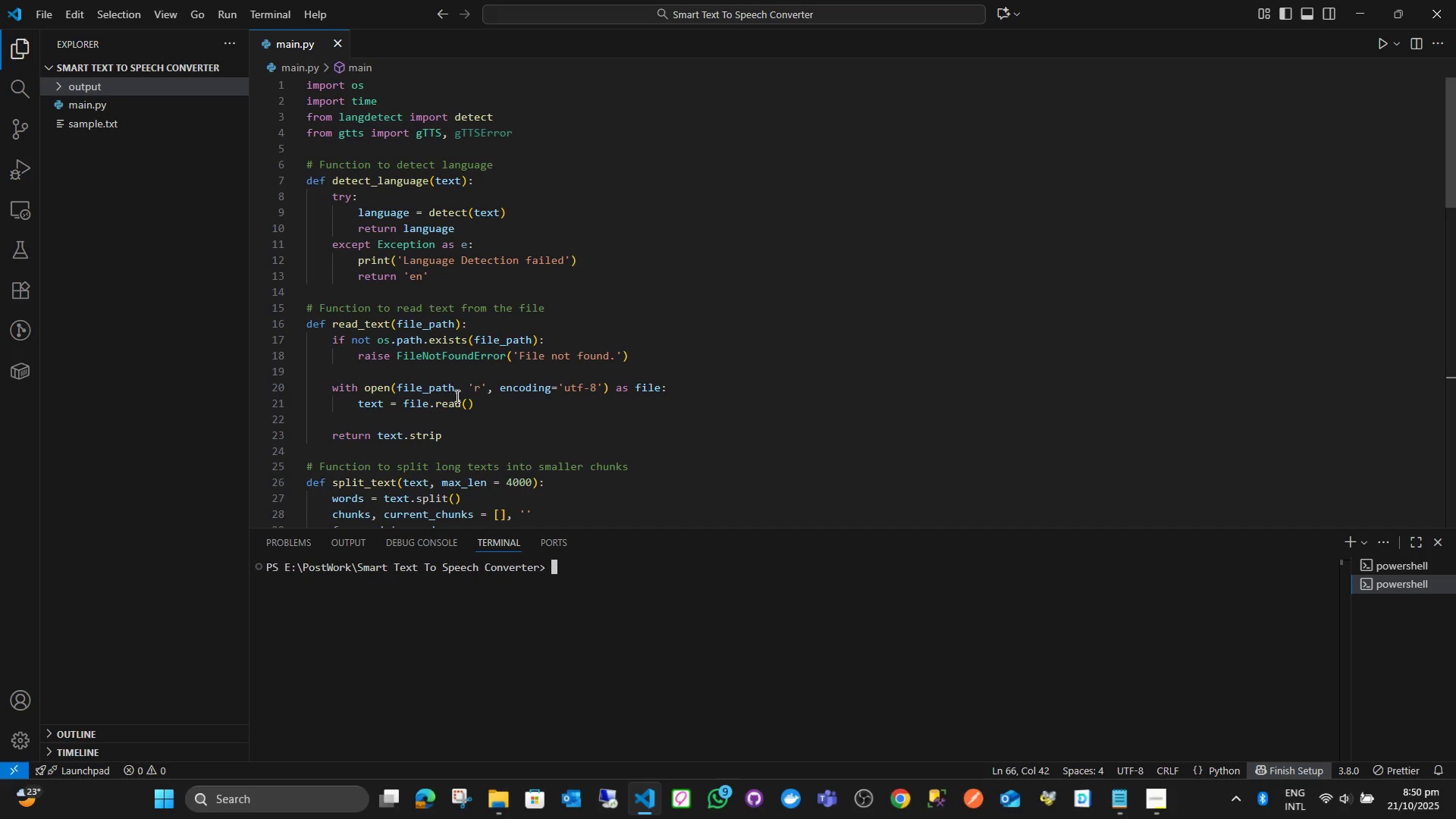 
scroll: coordinate [384, 415], scroll_direction: down, amount: 2.0
 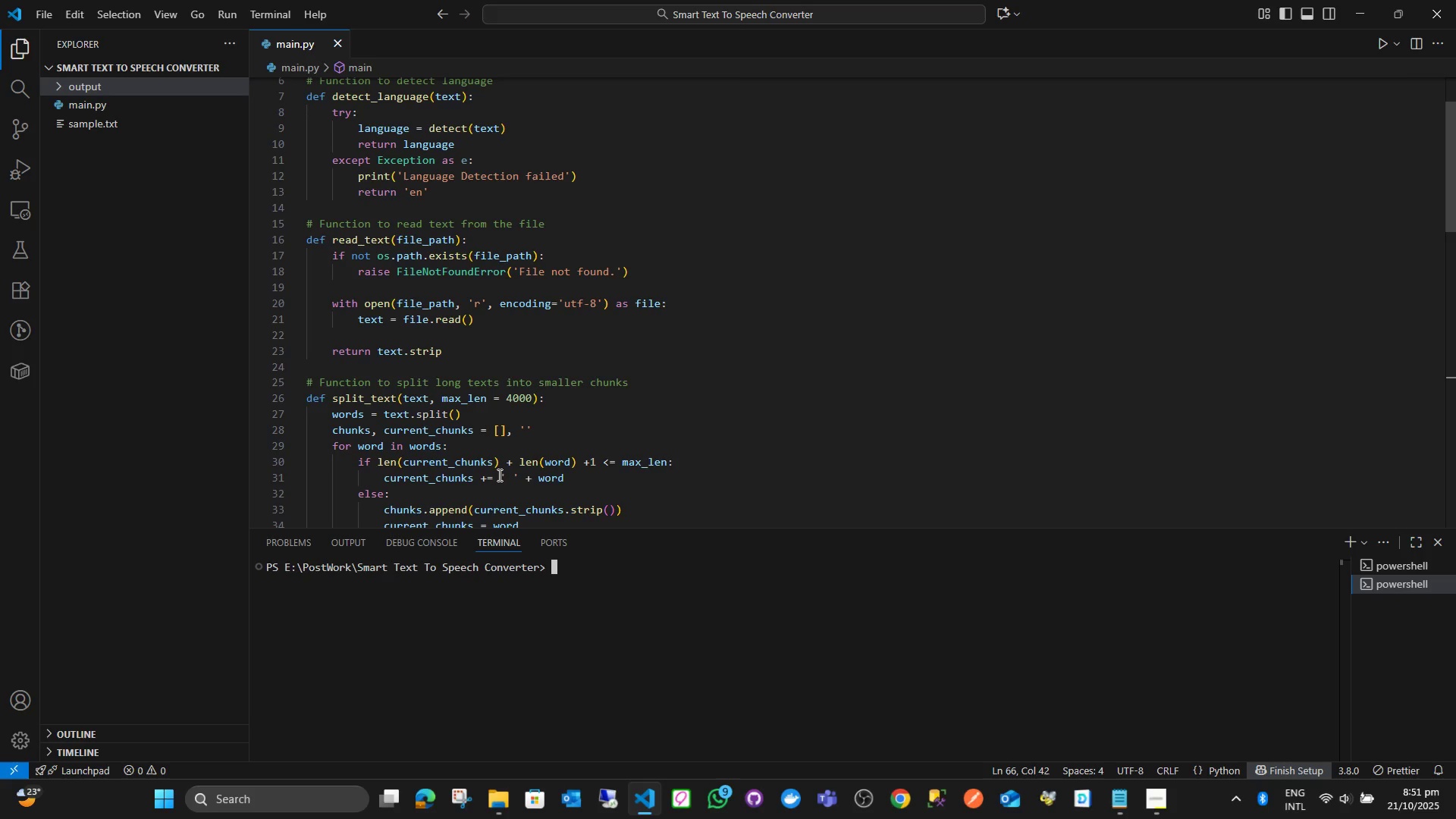 
wait(7.3)
 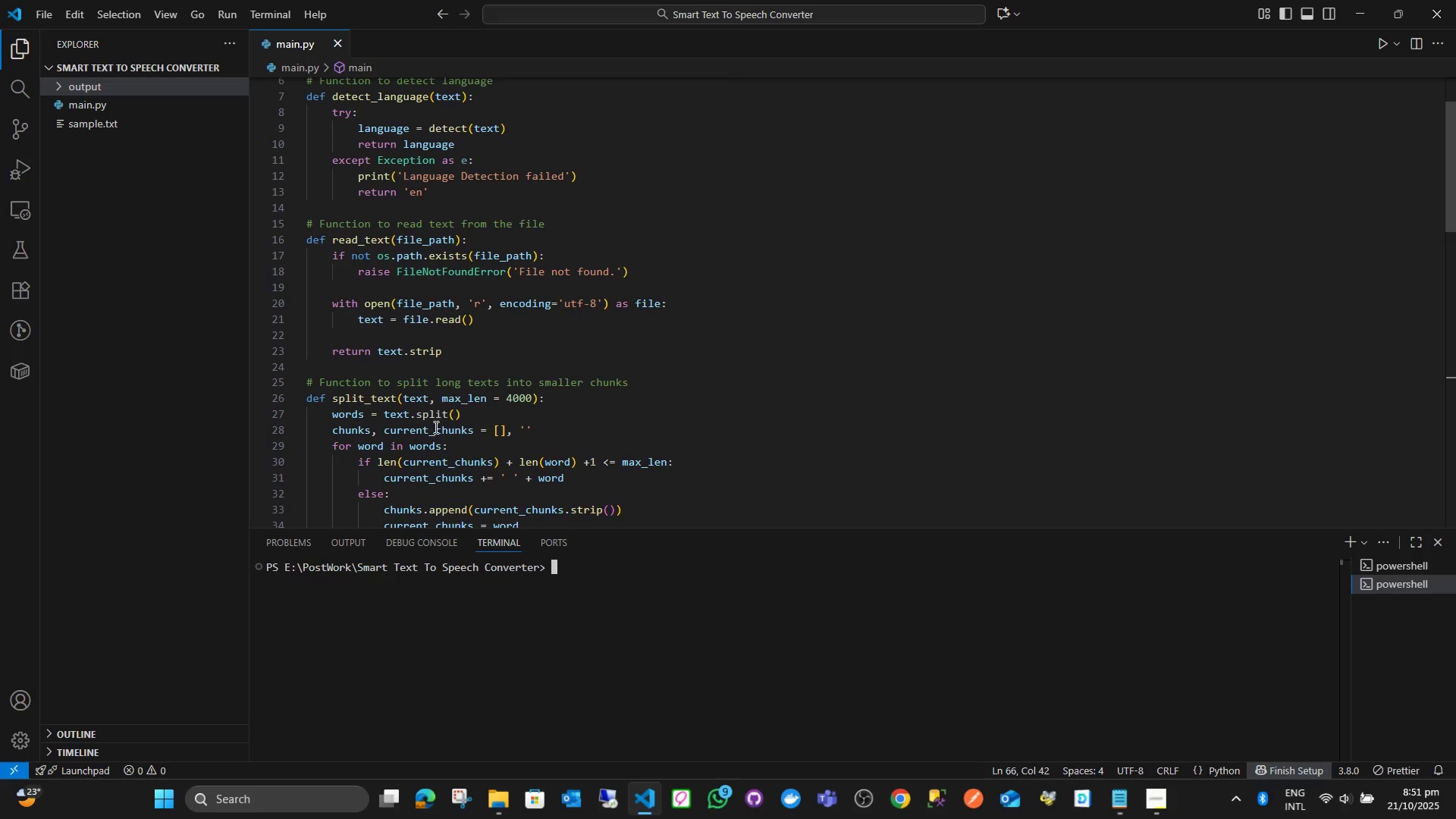 
scroll: coordinate [607, 397], scroll_direction: down, amount: 6.0
 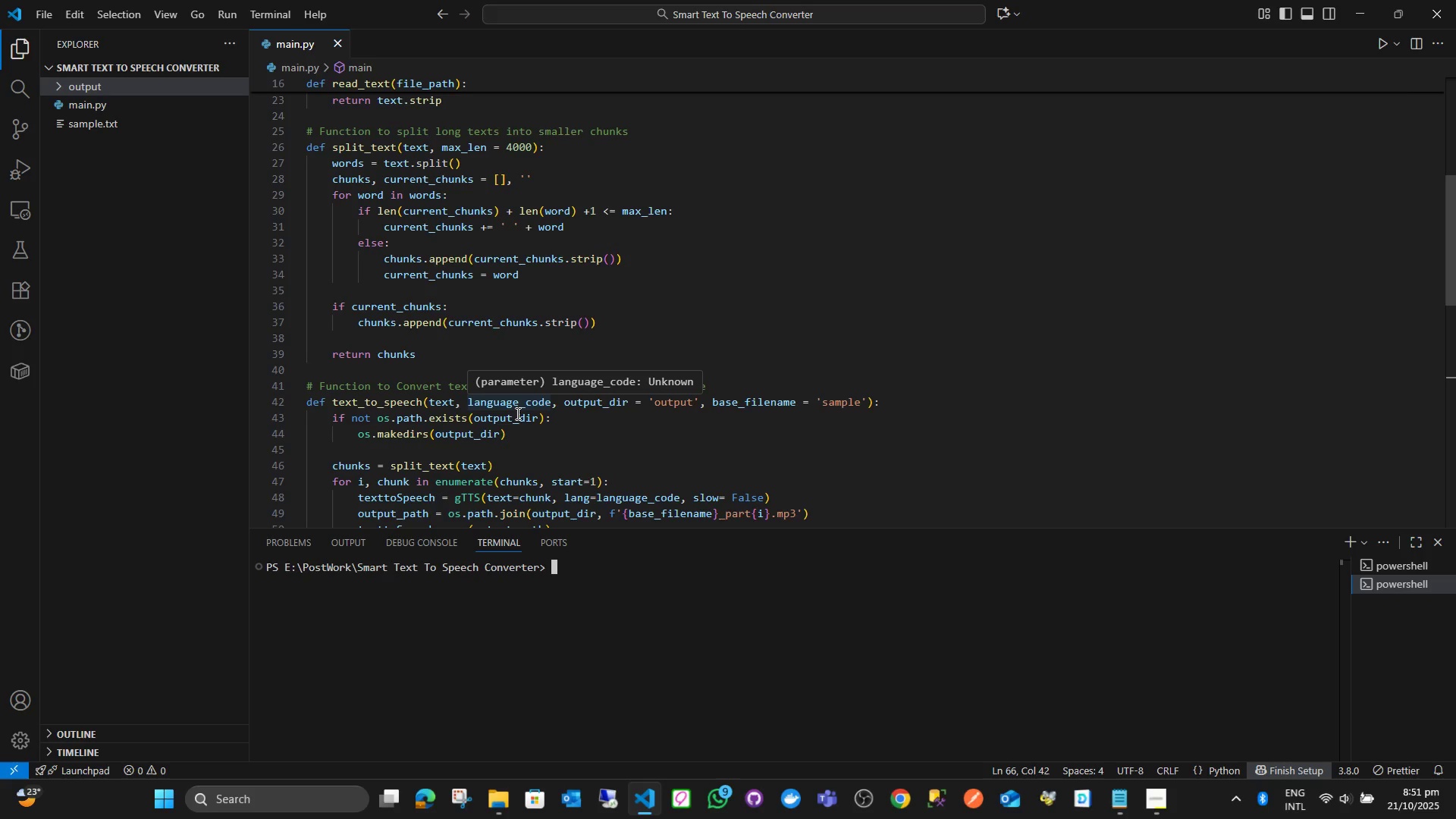 
scroll: coordinate [516, 415], scroll_direction: down, amount: 1.0
 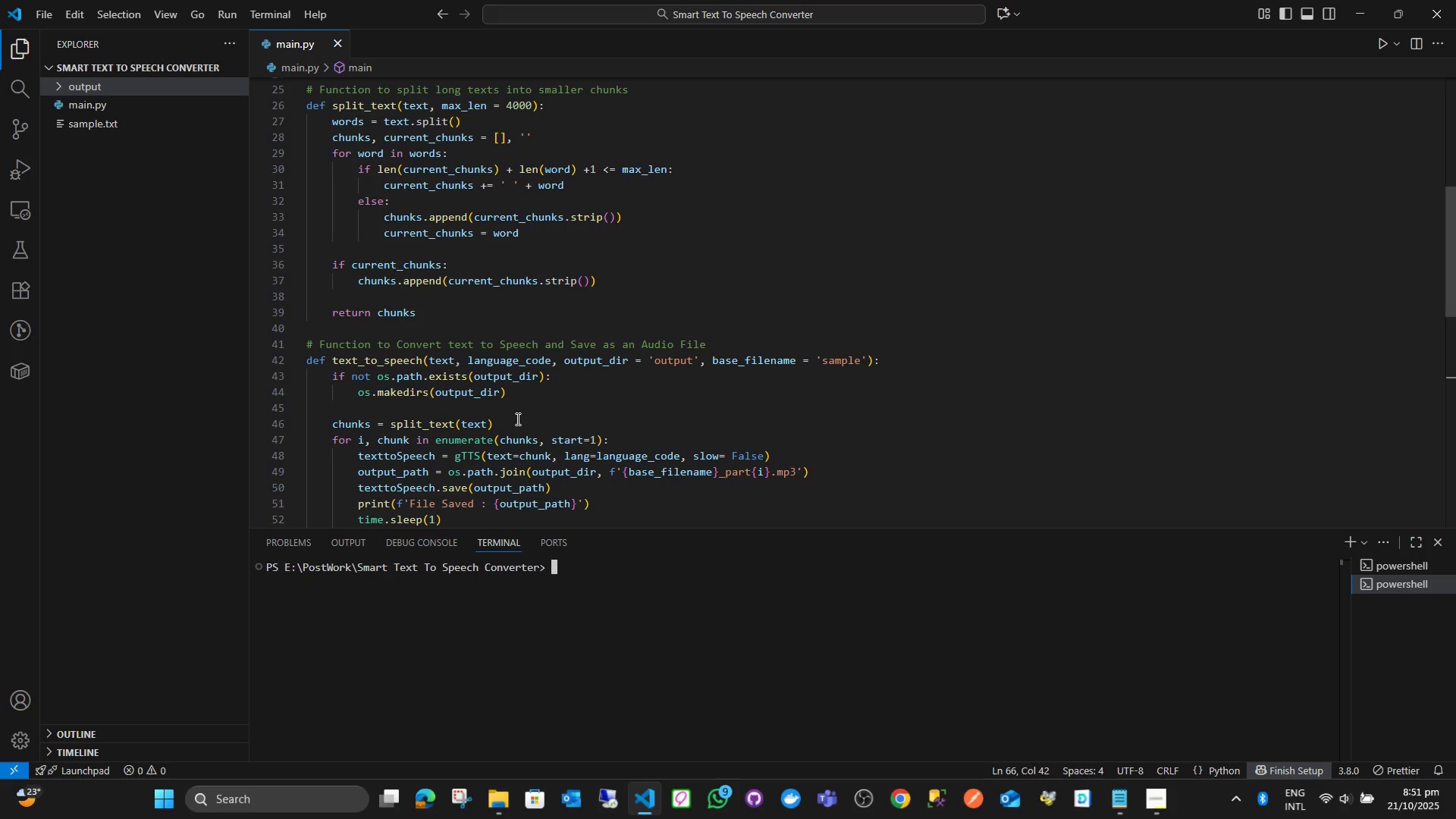 
wait(43.14)
 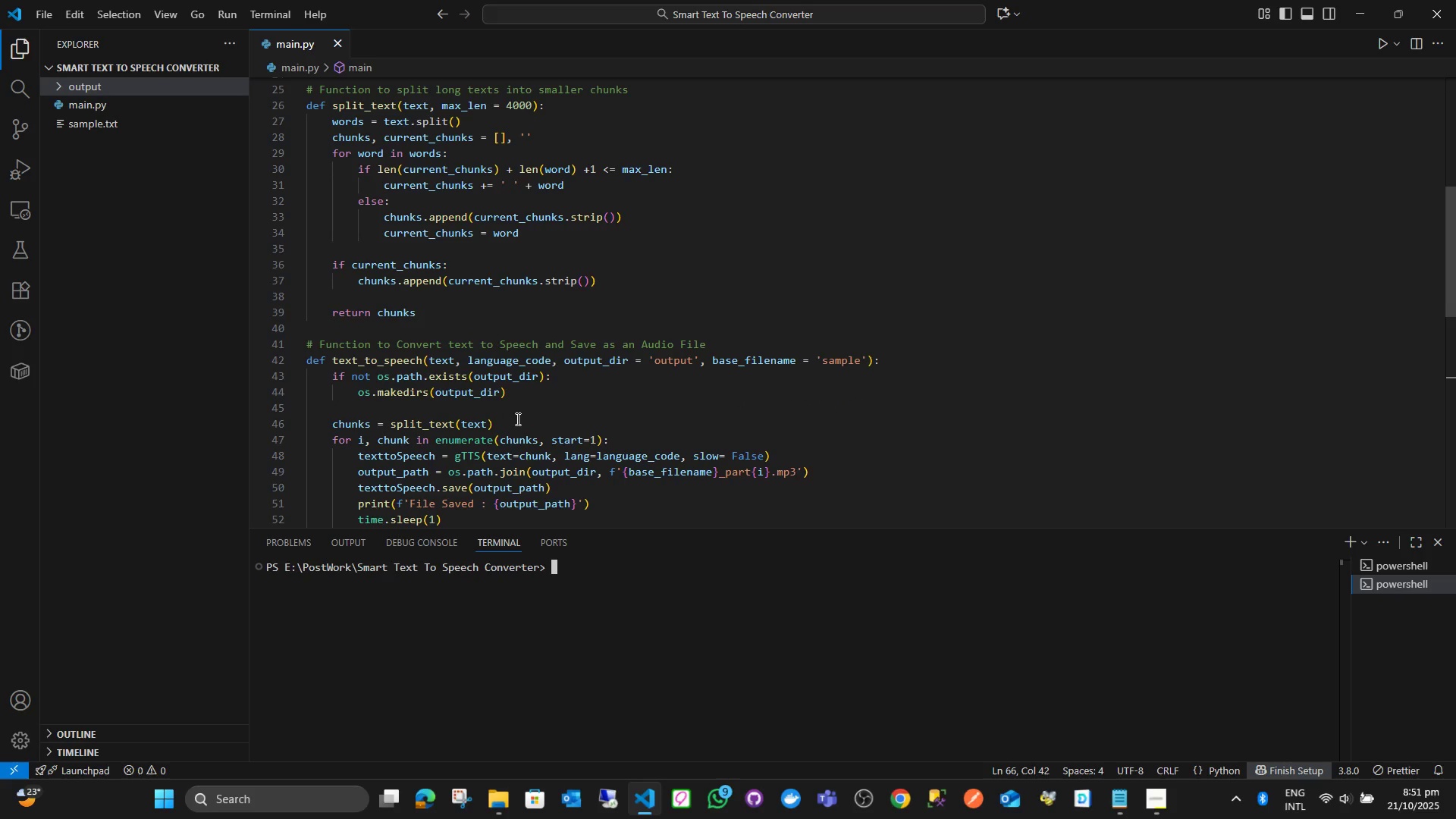 
scroll: coordinate [593, 405], scroll_direction: down, amount: 4.0
 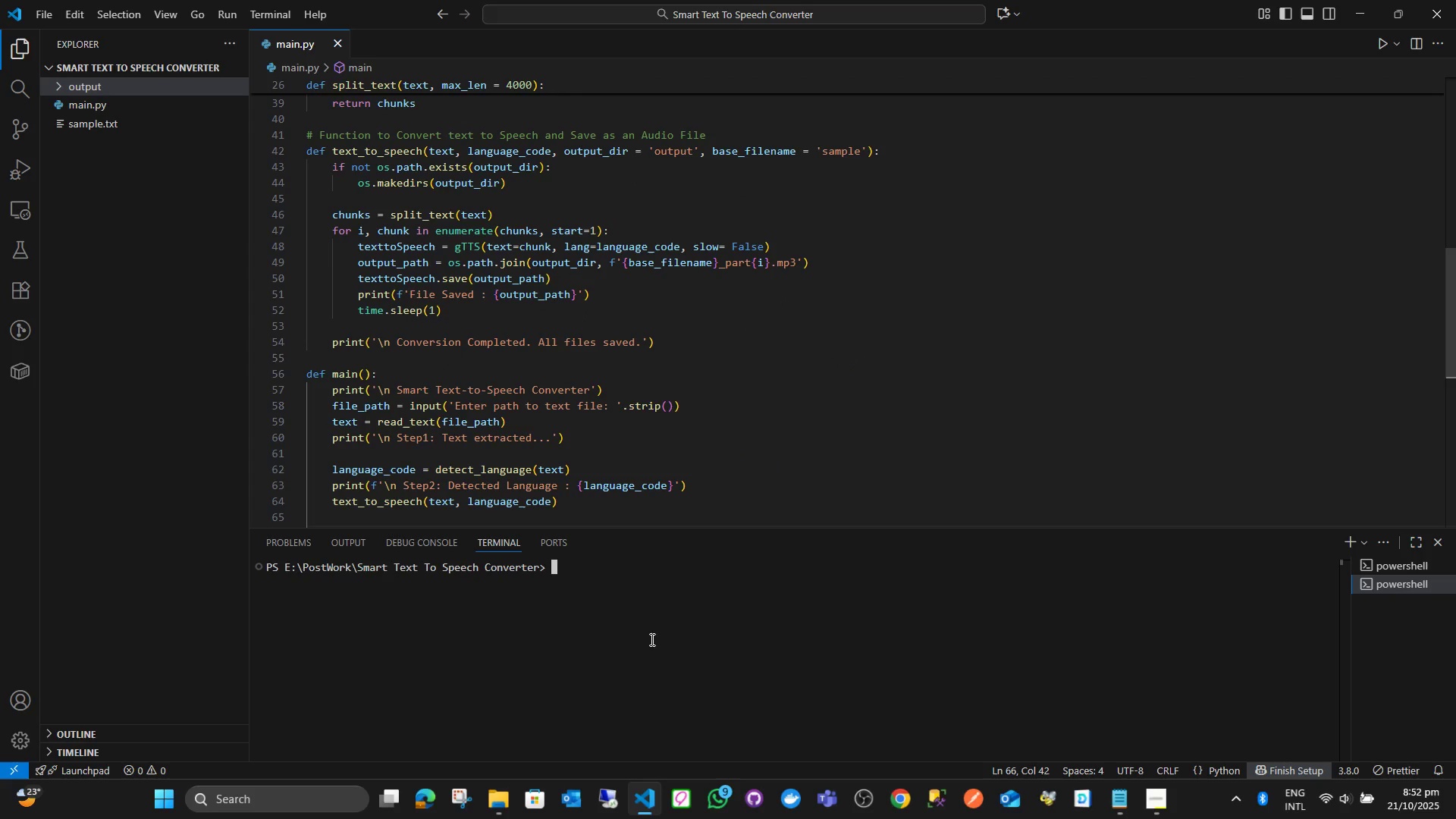 
left_click([651, 639])
 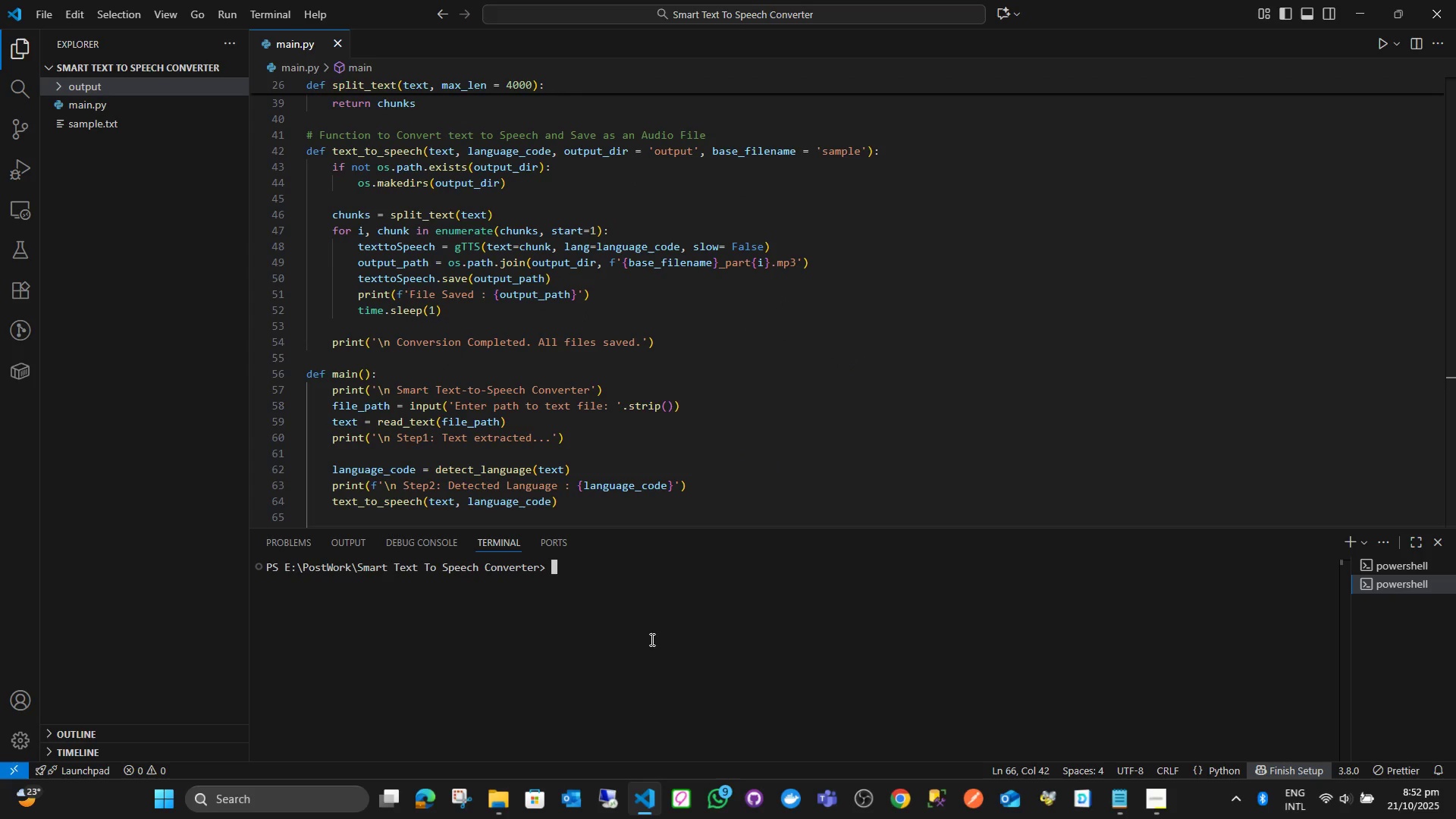 
type(python main.py)
 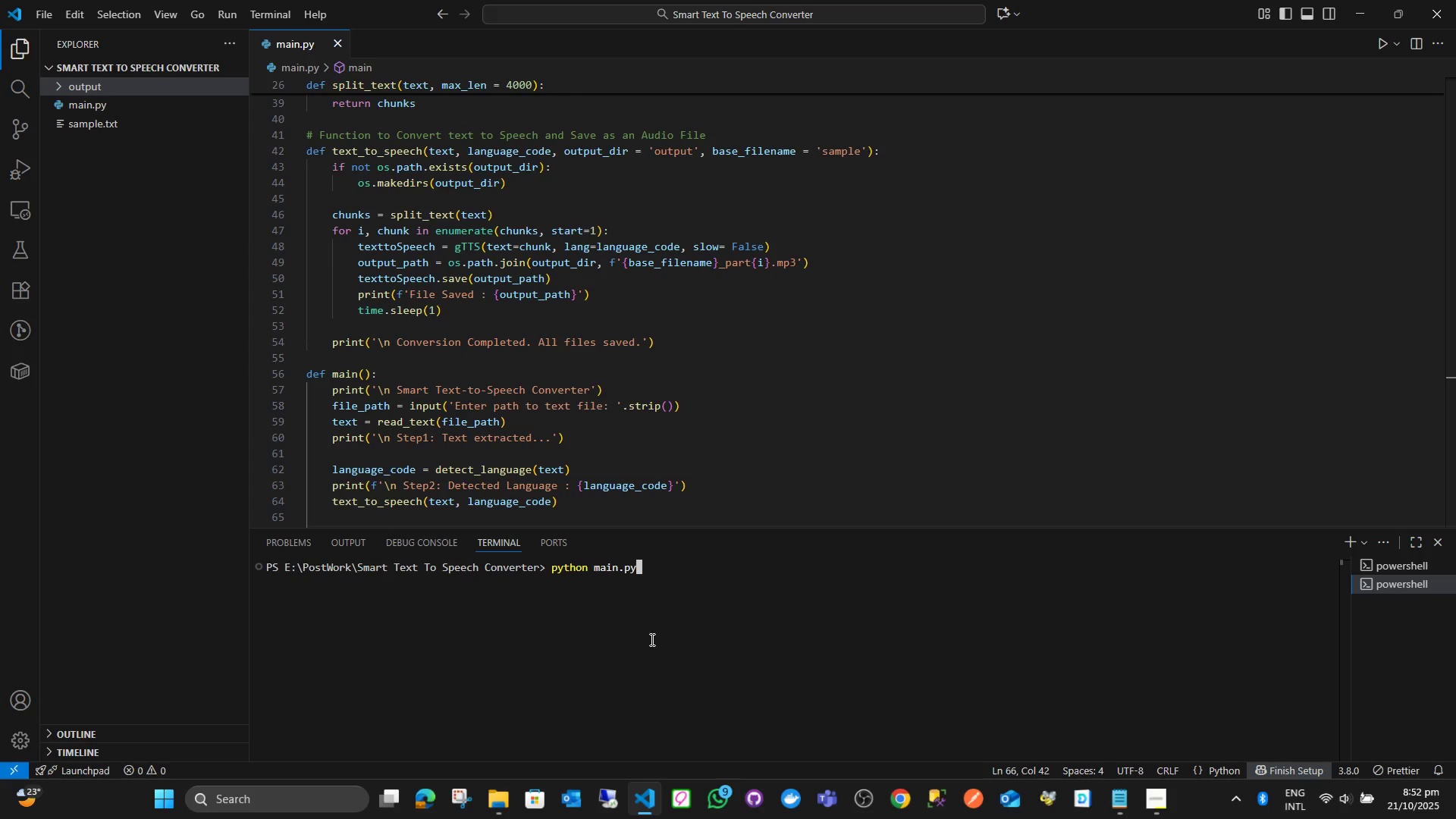 
key(Enter)
 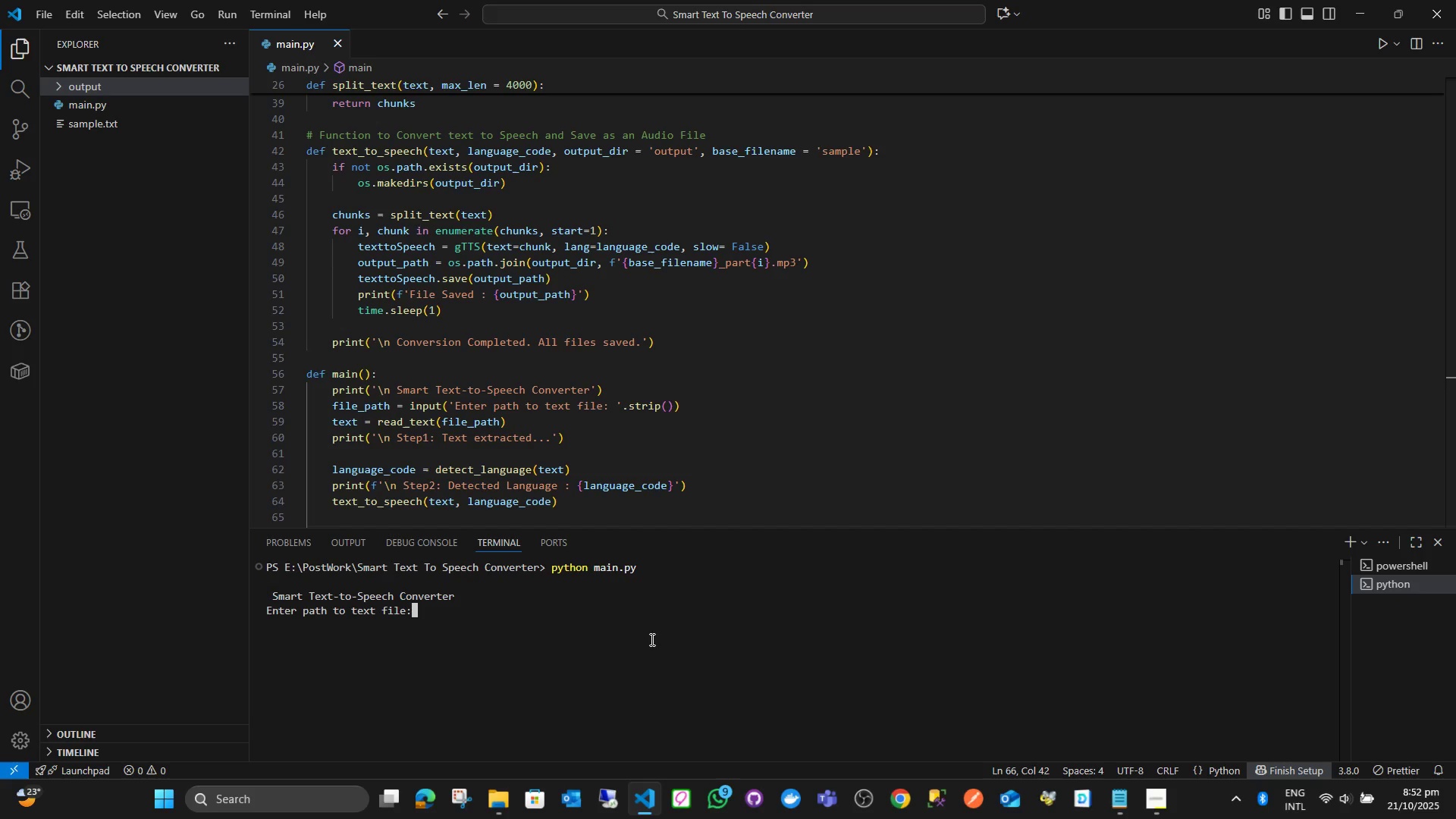 
wait(10.07)
 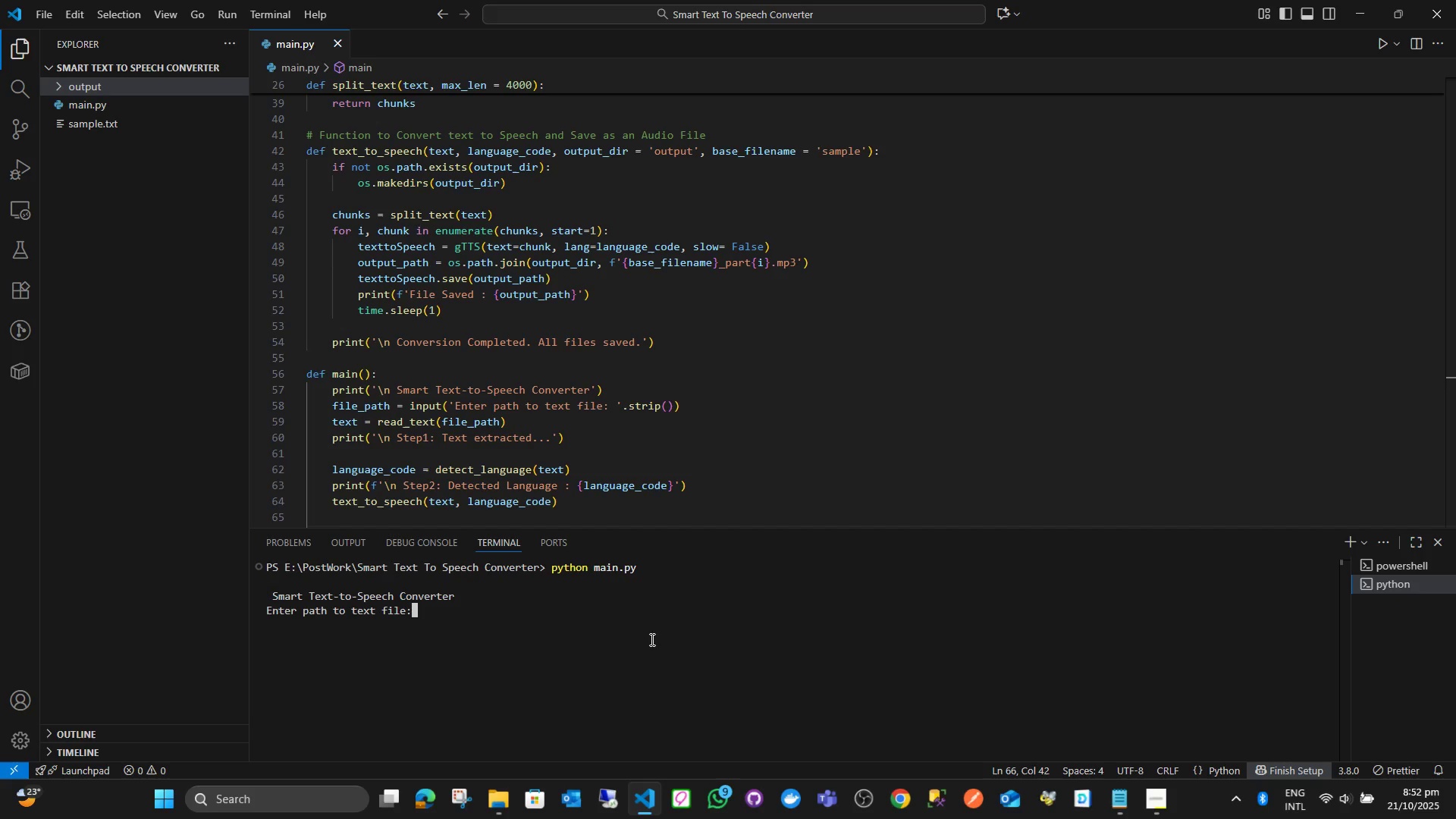 
right_click([130, 156])
 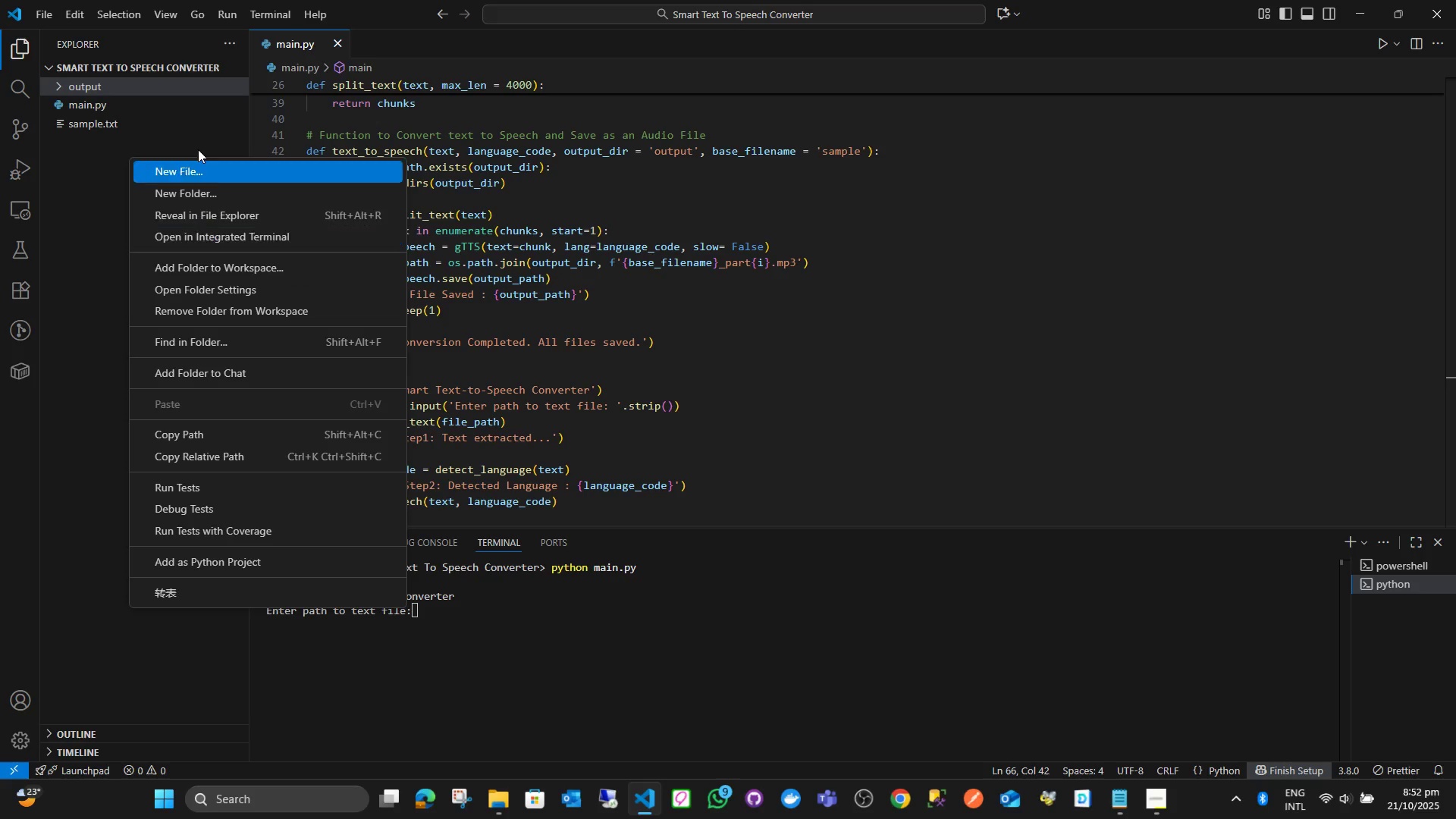 
wait(5.14)
 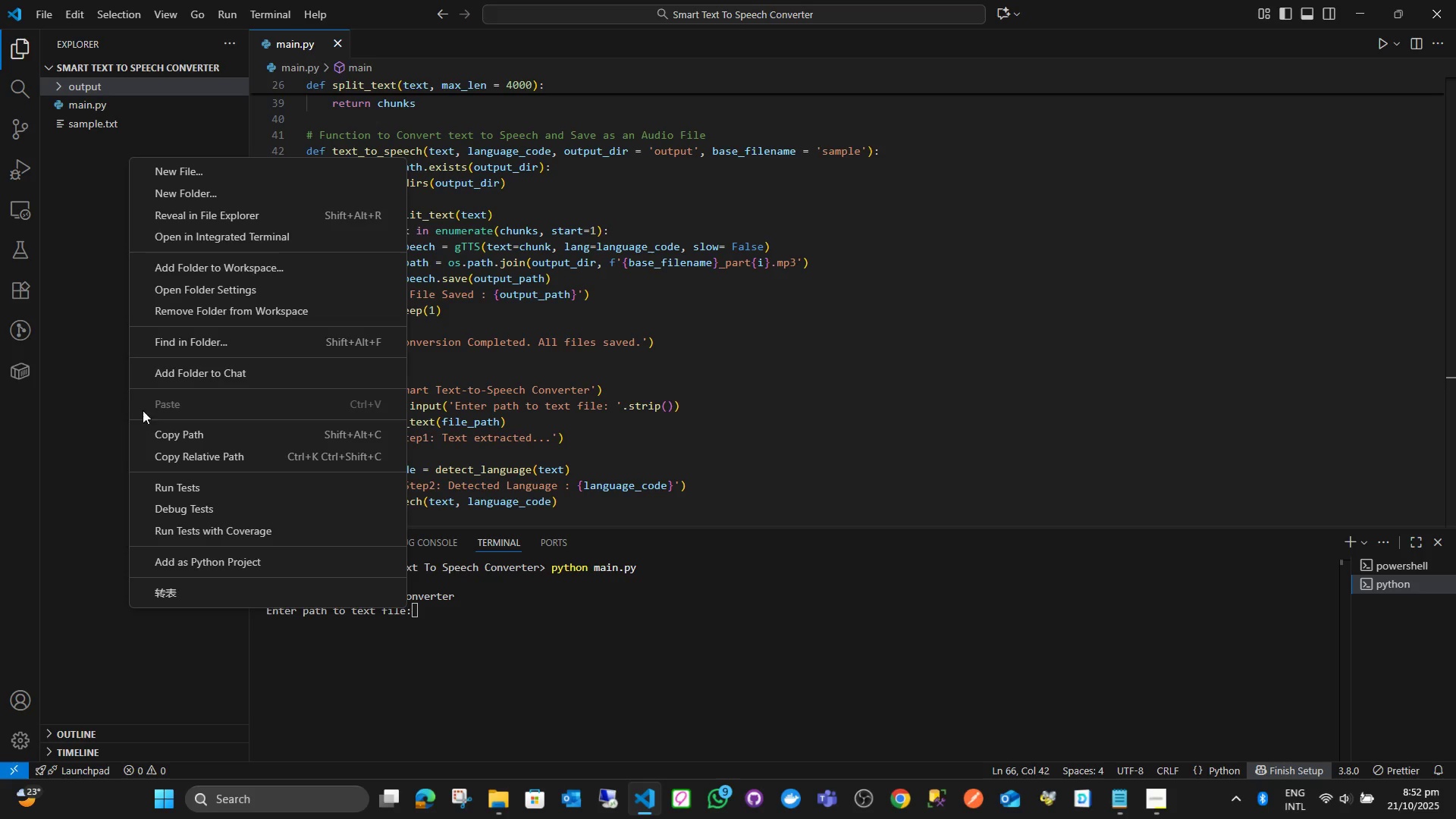 
left_click([94, 167])
 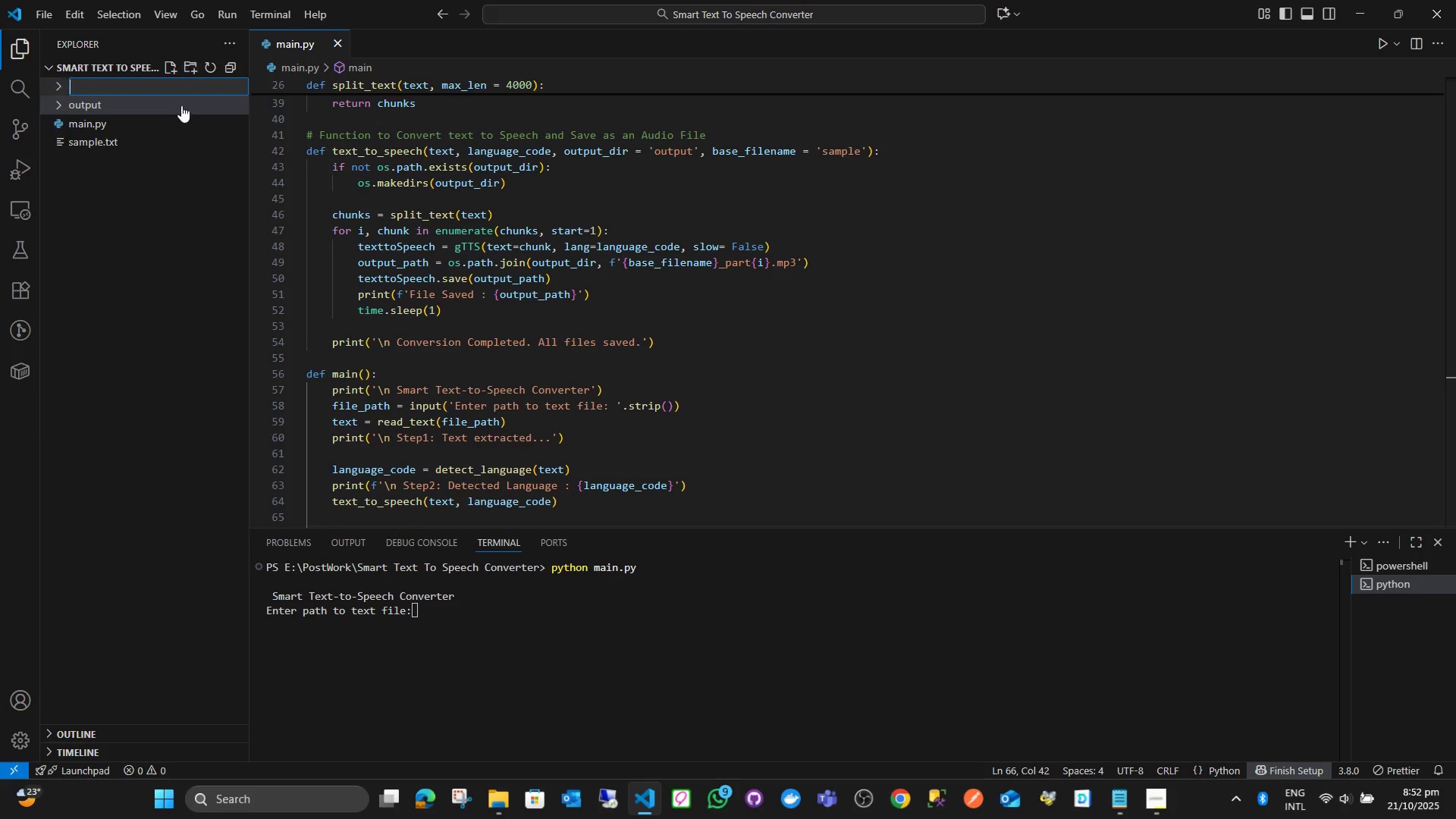 
double_click([140, 197])
 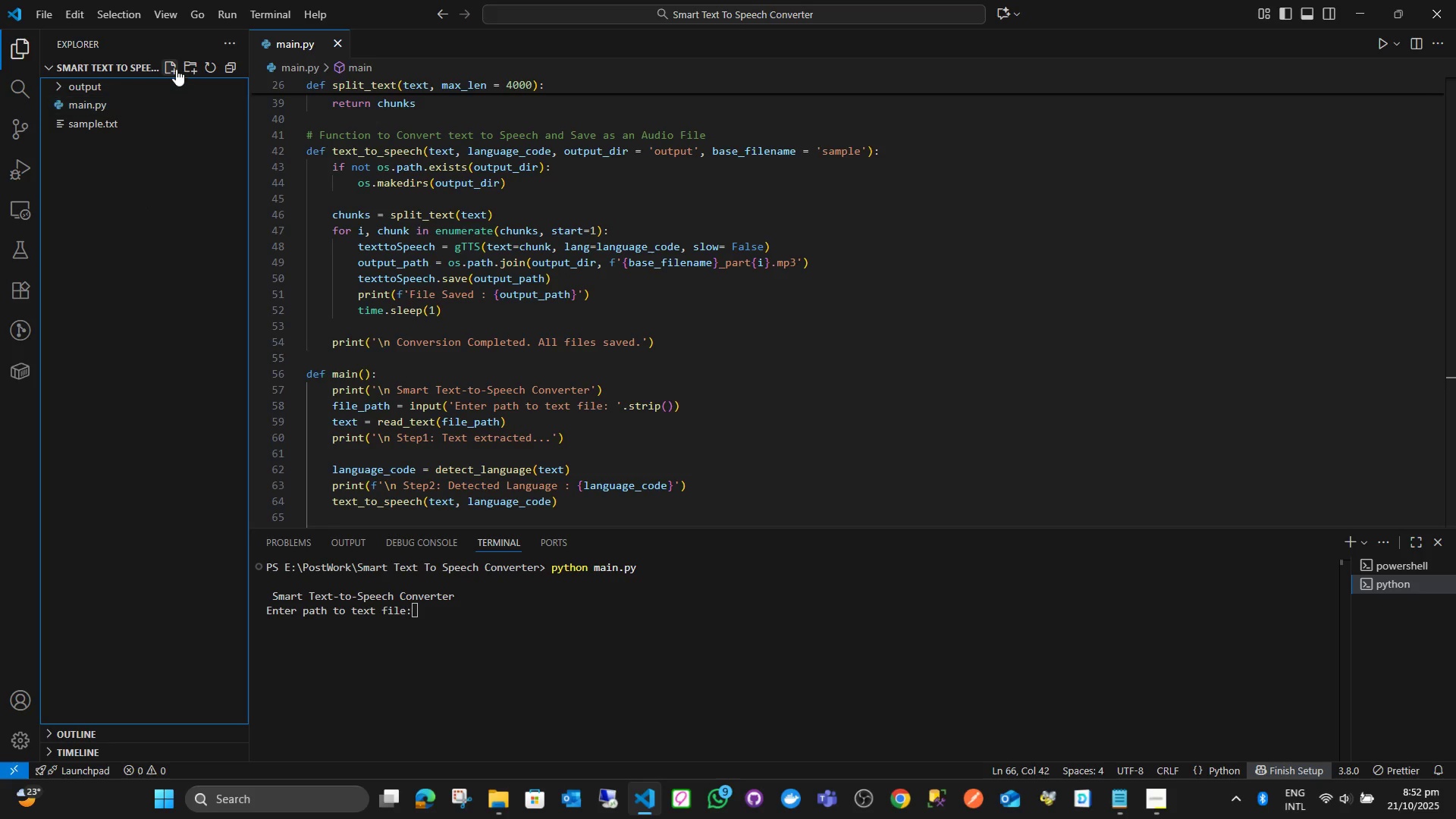 
left_click([188, 67])
 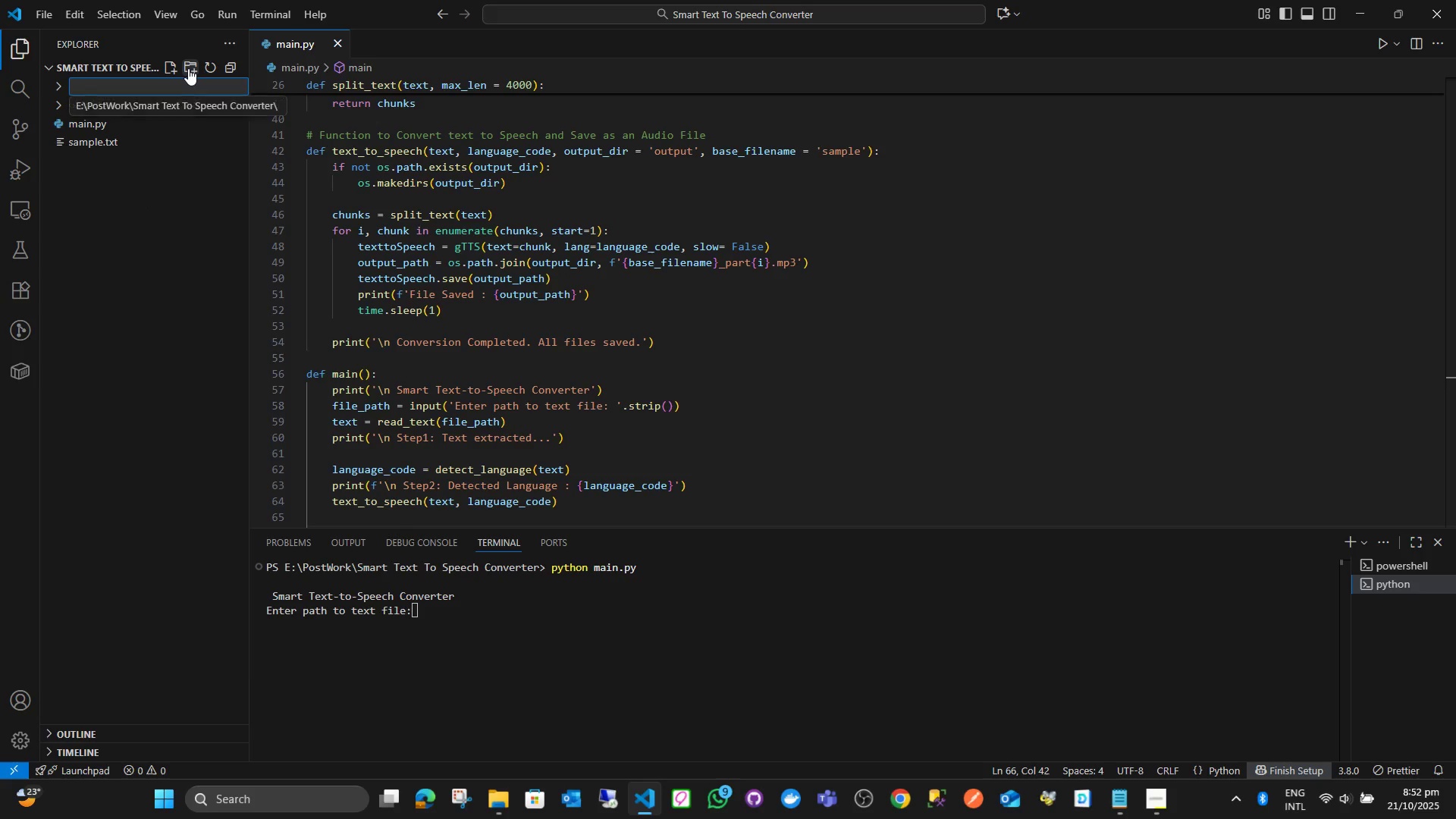 
type(input)
 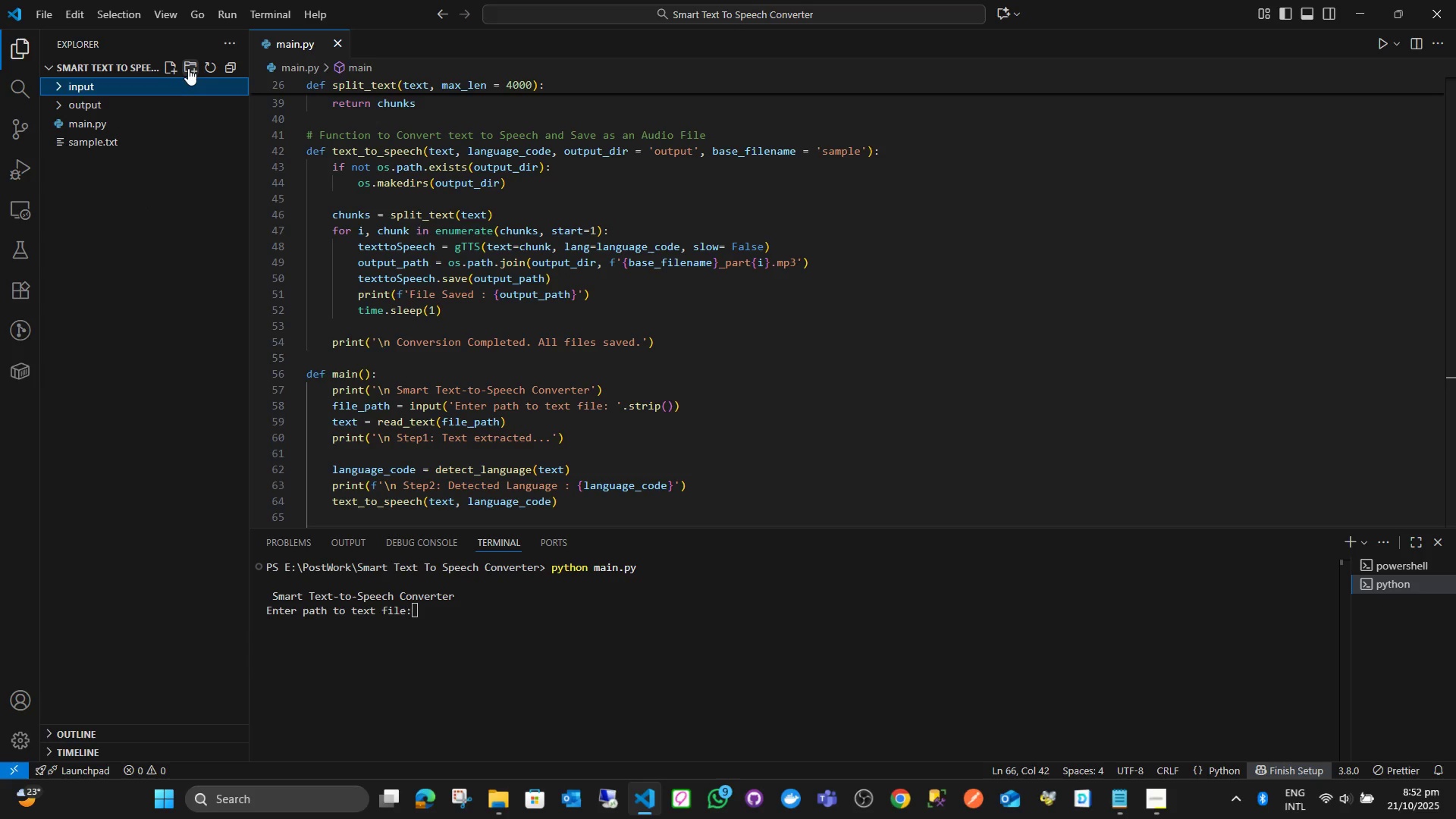 
key(Enter)
 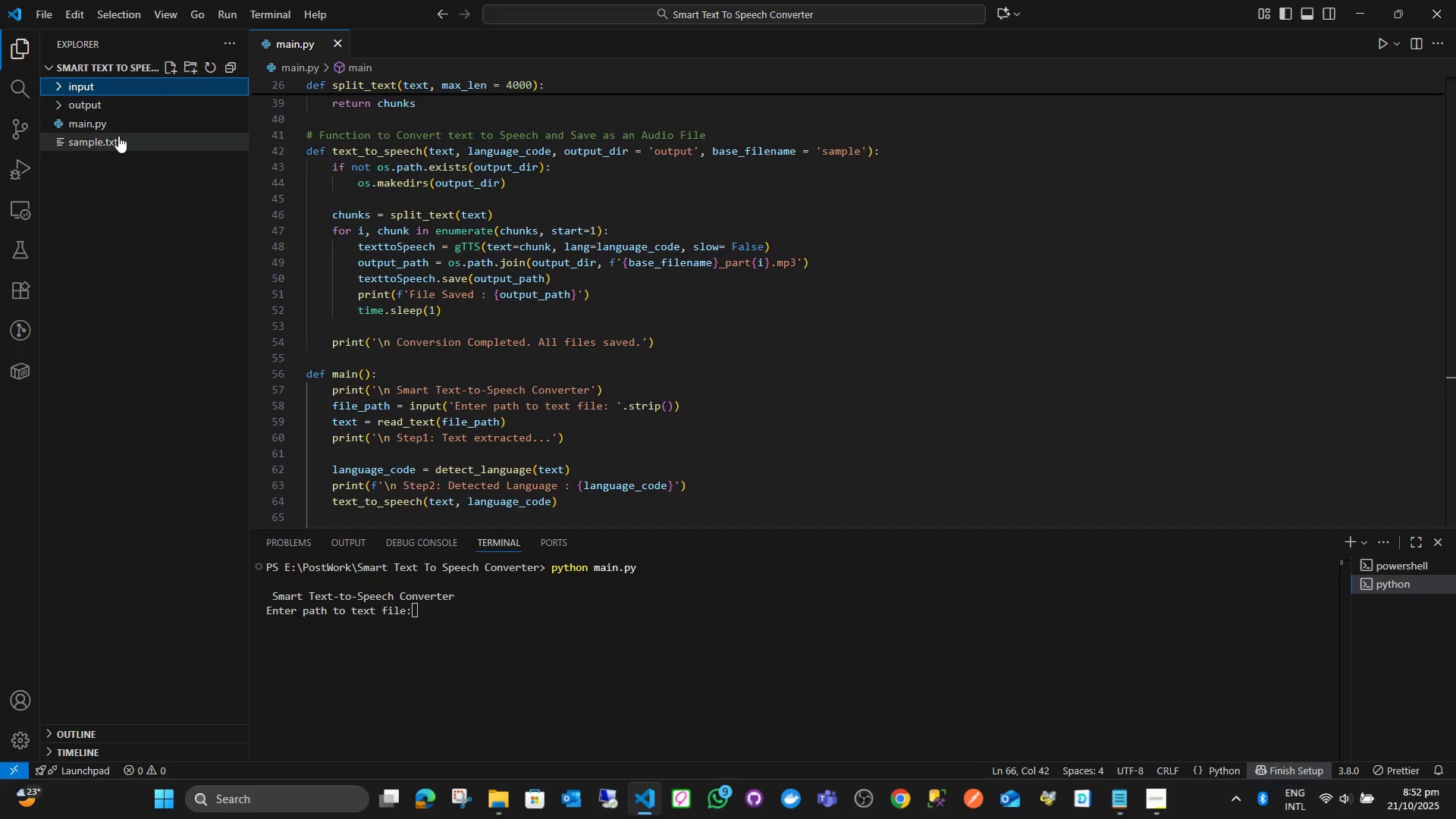 
left_click_drag(start_coordinate=[114, 140], to_coordinate=[147, 82])
 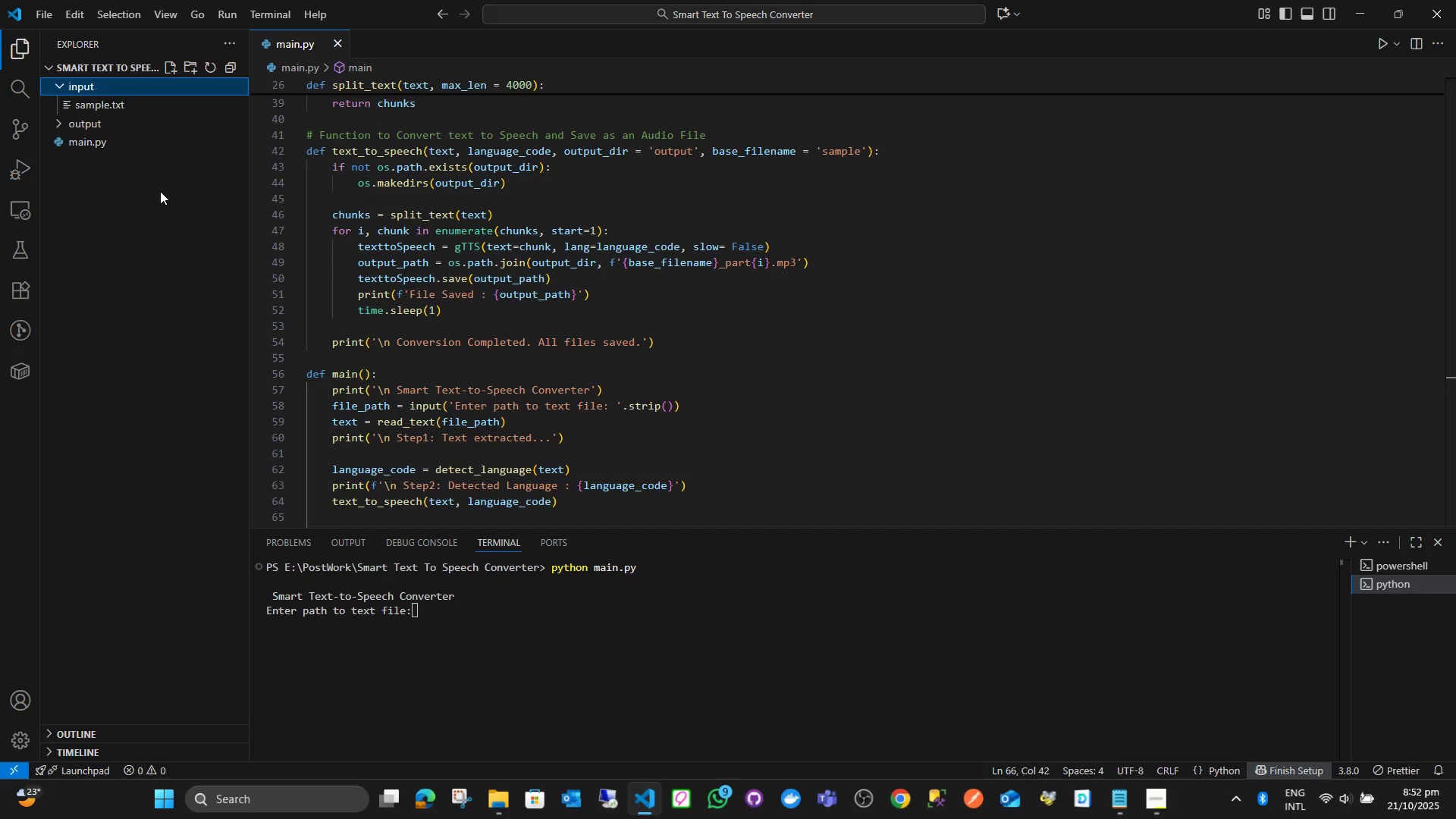 
left_click([160, 191])
 